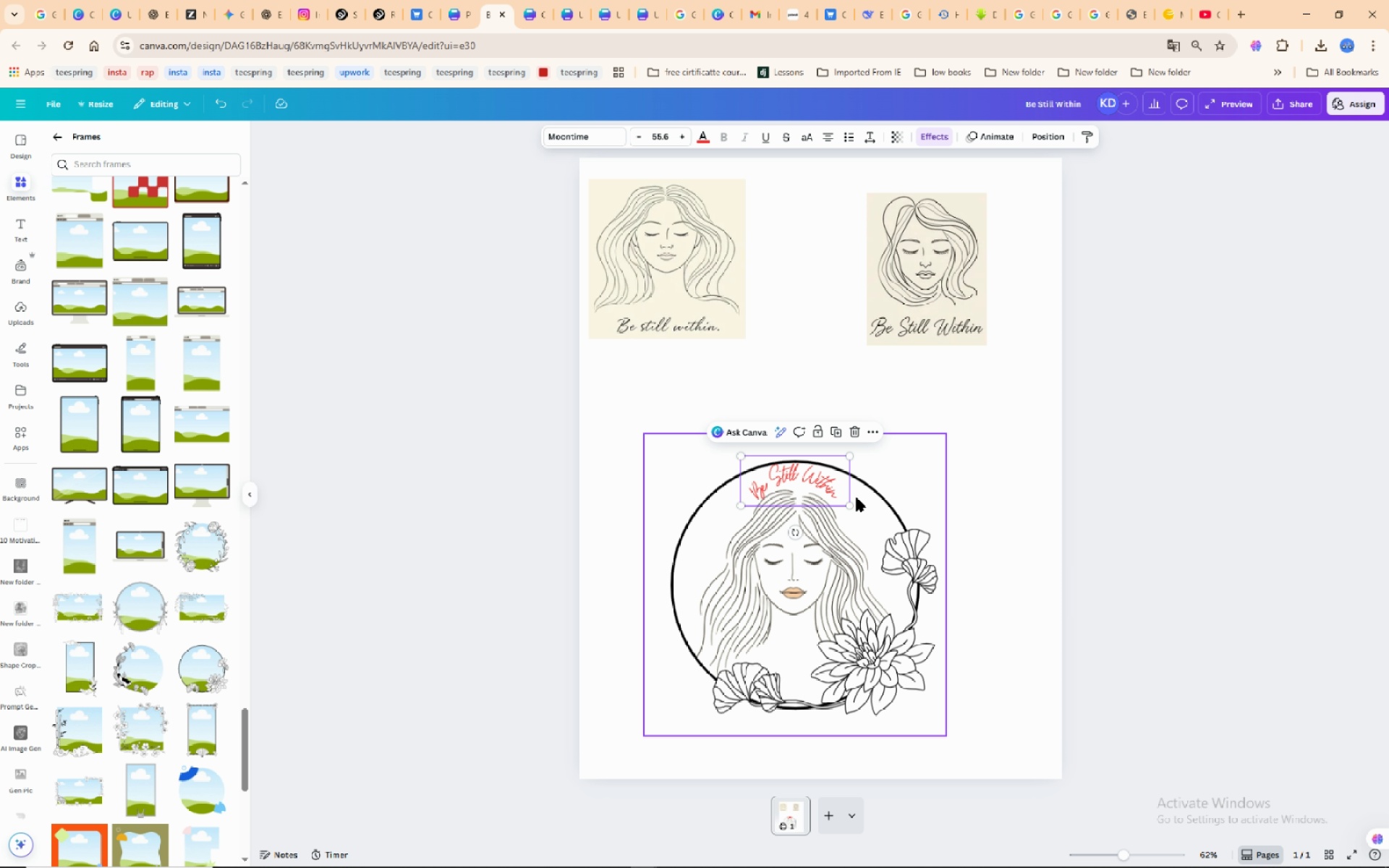 
left_click_drag(start_coordinate=[848, 503], to_coordinate=[888, 496])
 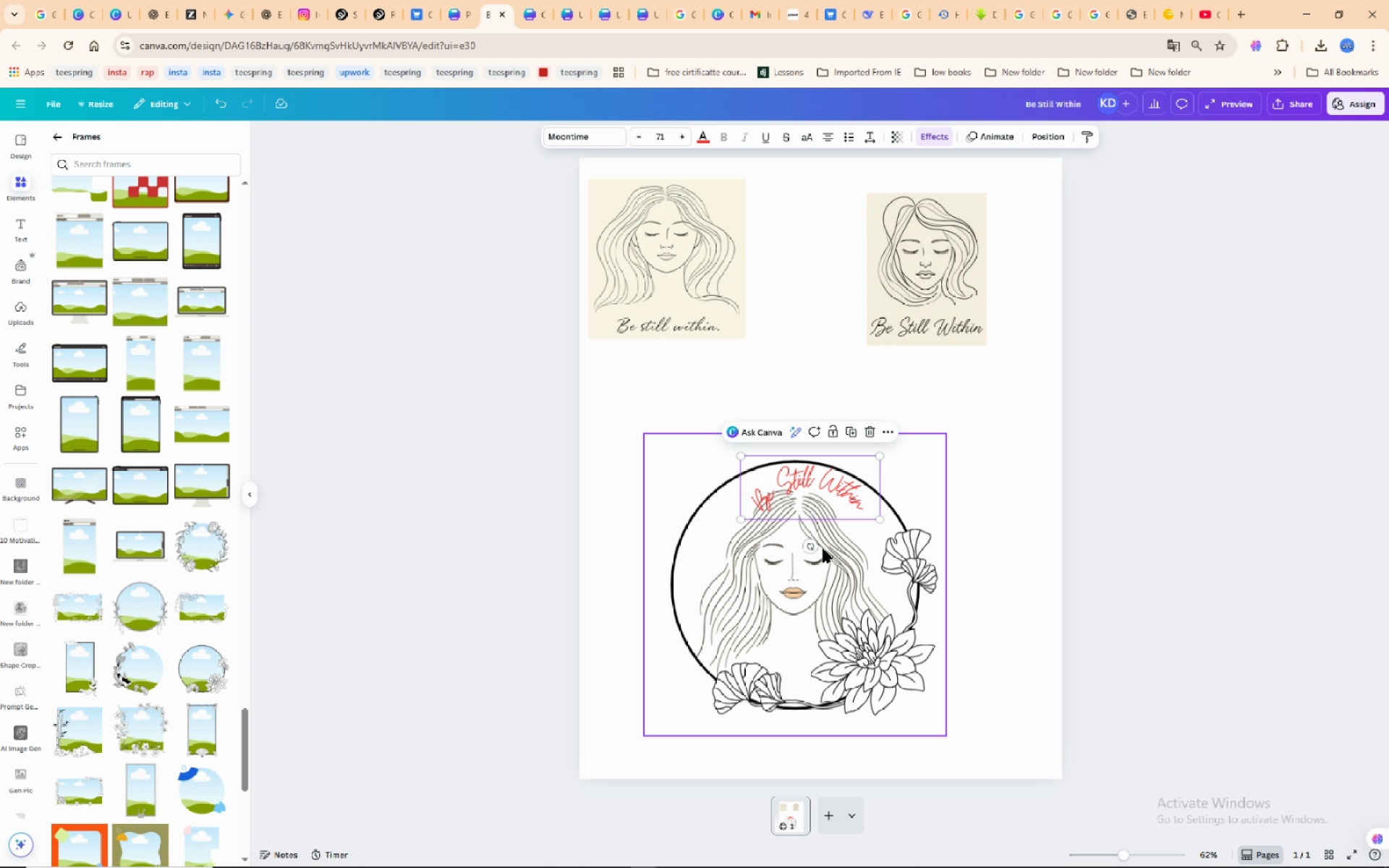 
left_click_drag(start_coordinate=[812, 543], to_coordinate=[850, 540])
 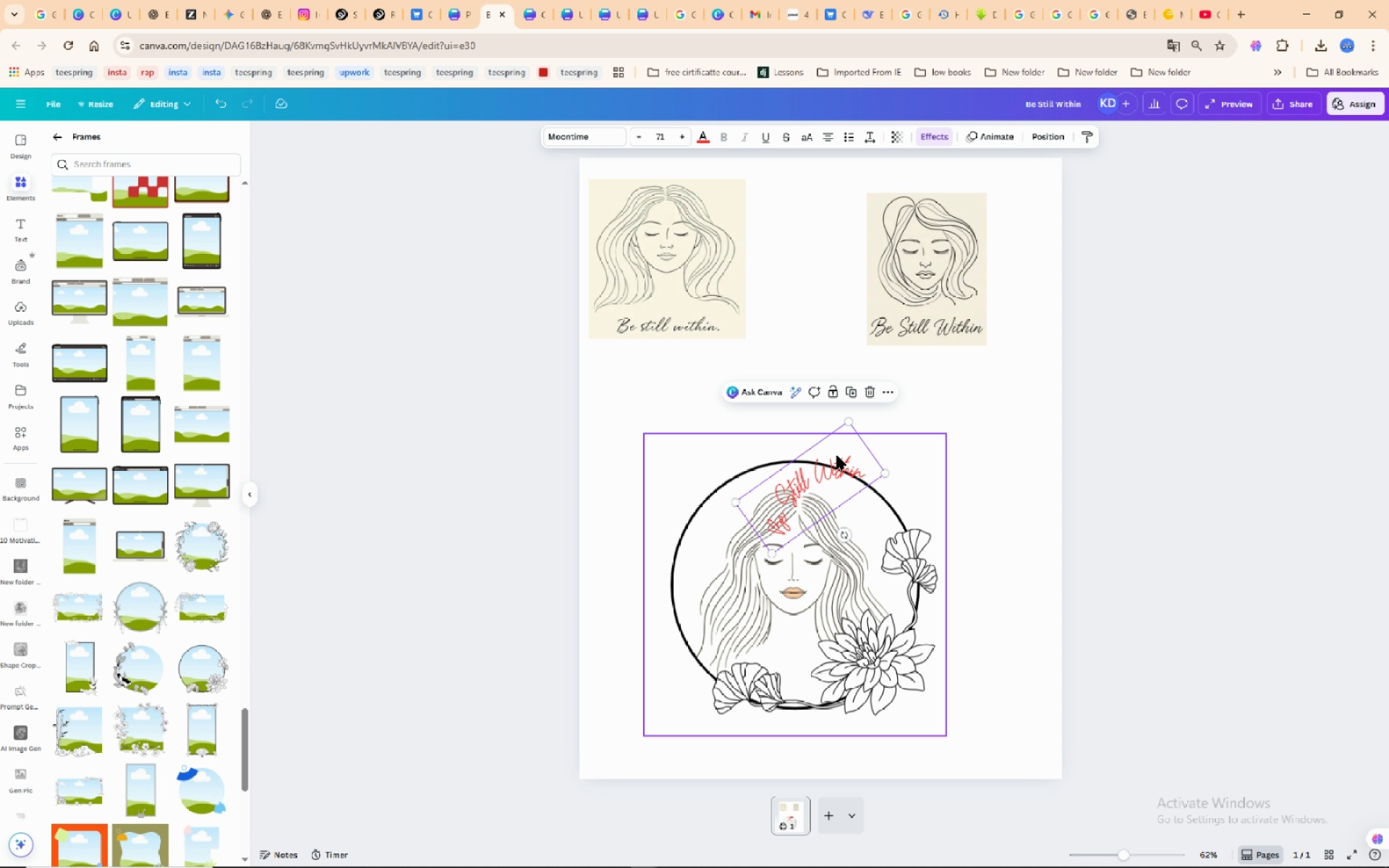 
left_click_drag(start_coordinate=[843, 453], to_coordinate=[752, 495])
 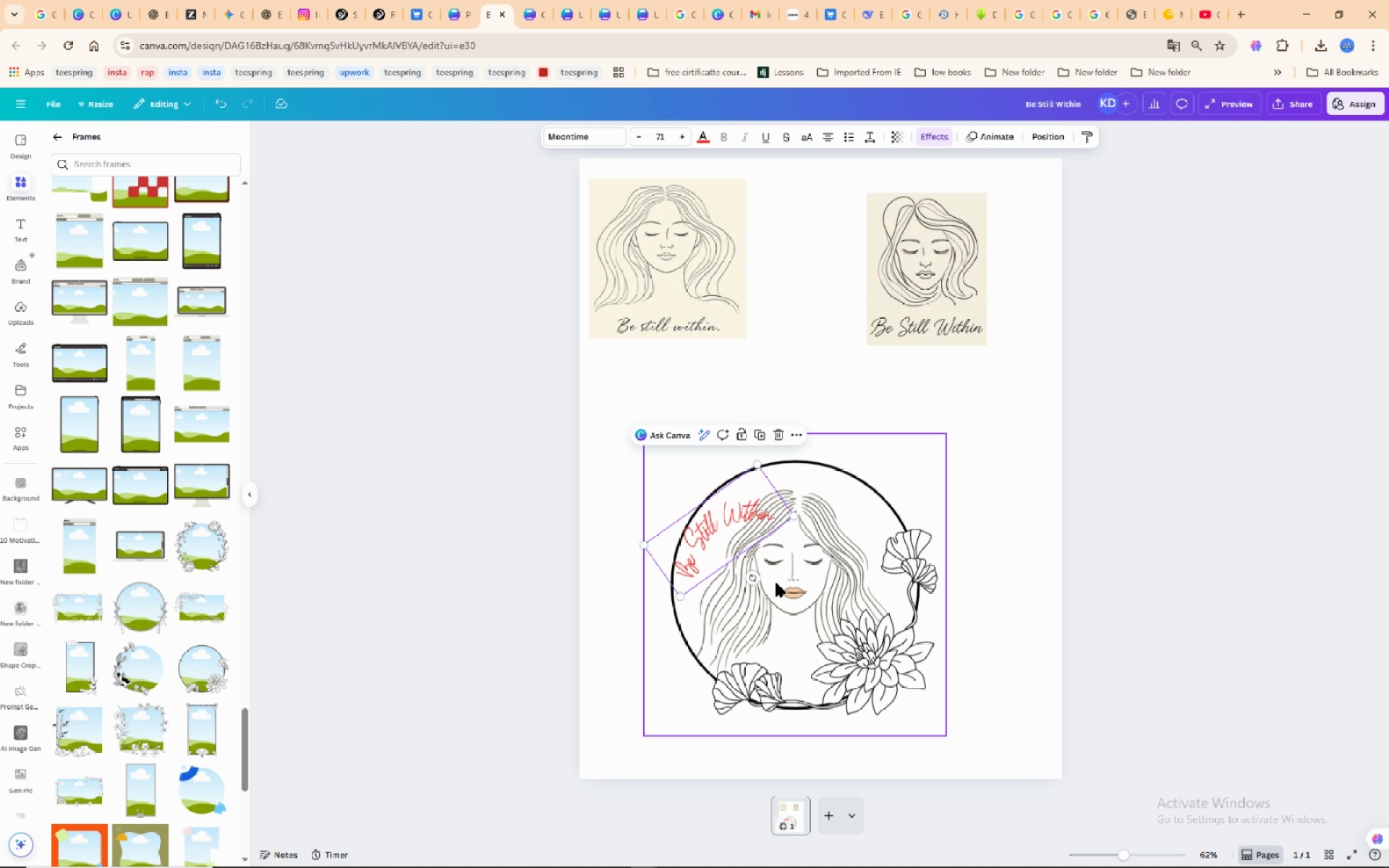 
left_click_drag(start_coordinate=[755, 577], to_coordinate=[769, 575])
 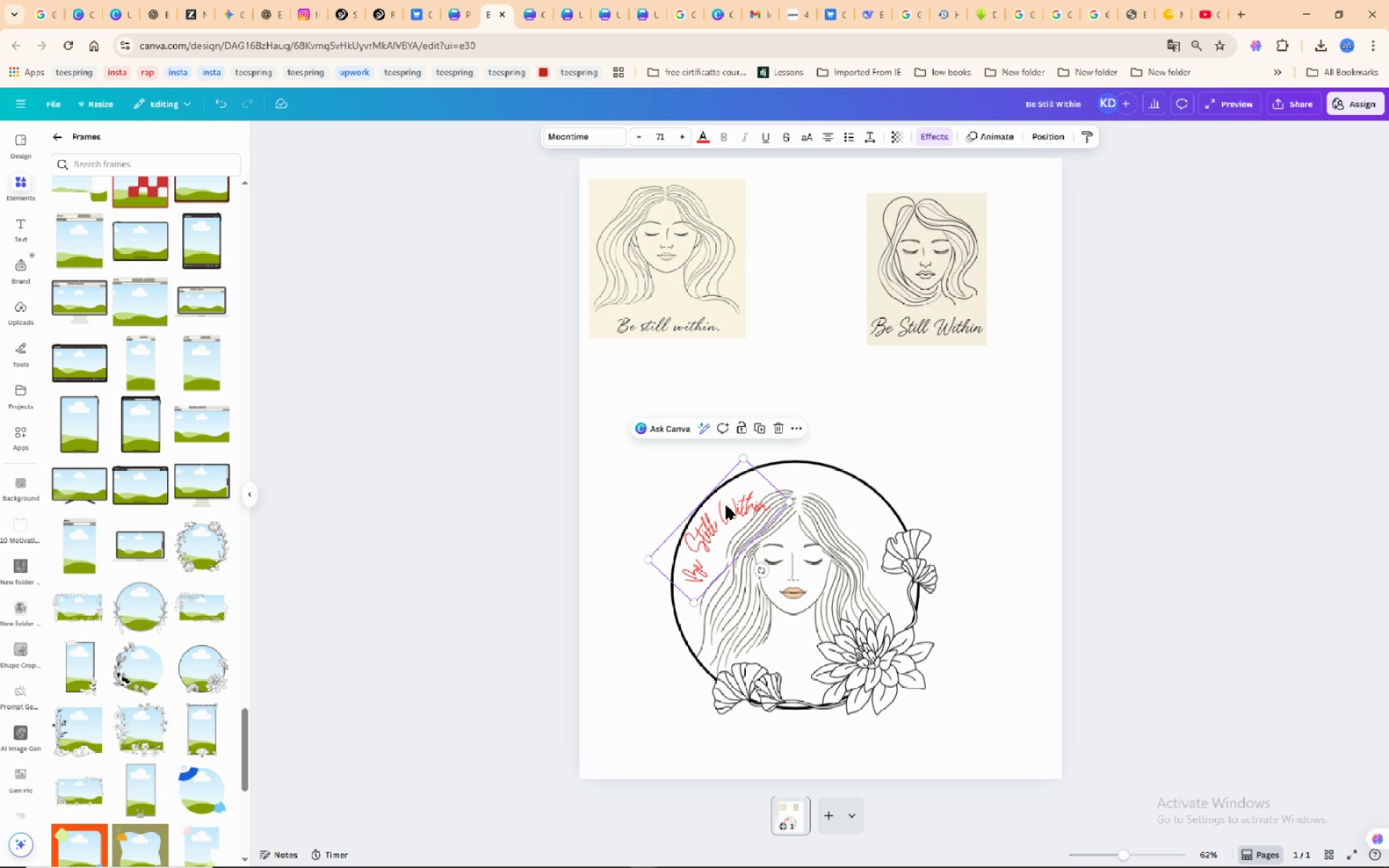 
left_click([726, 506])
 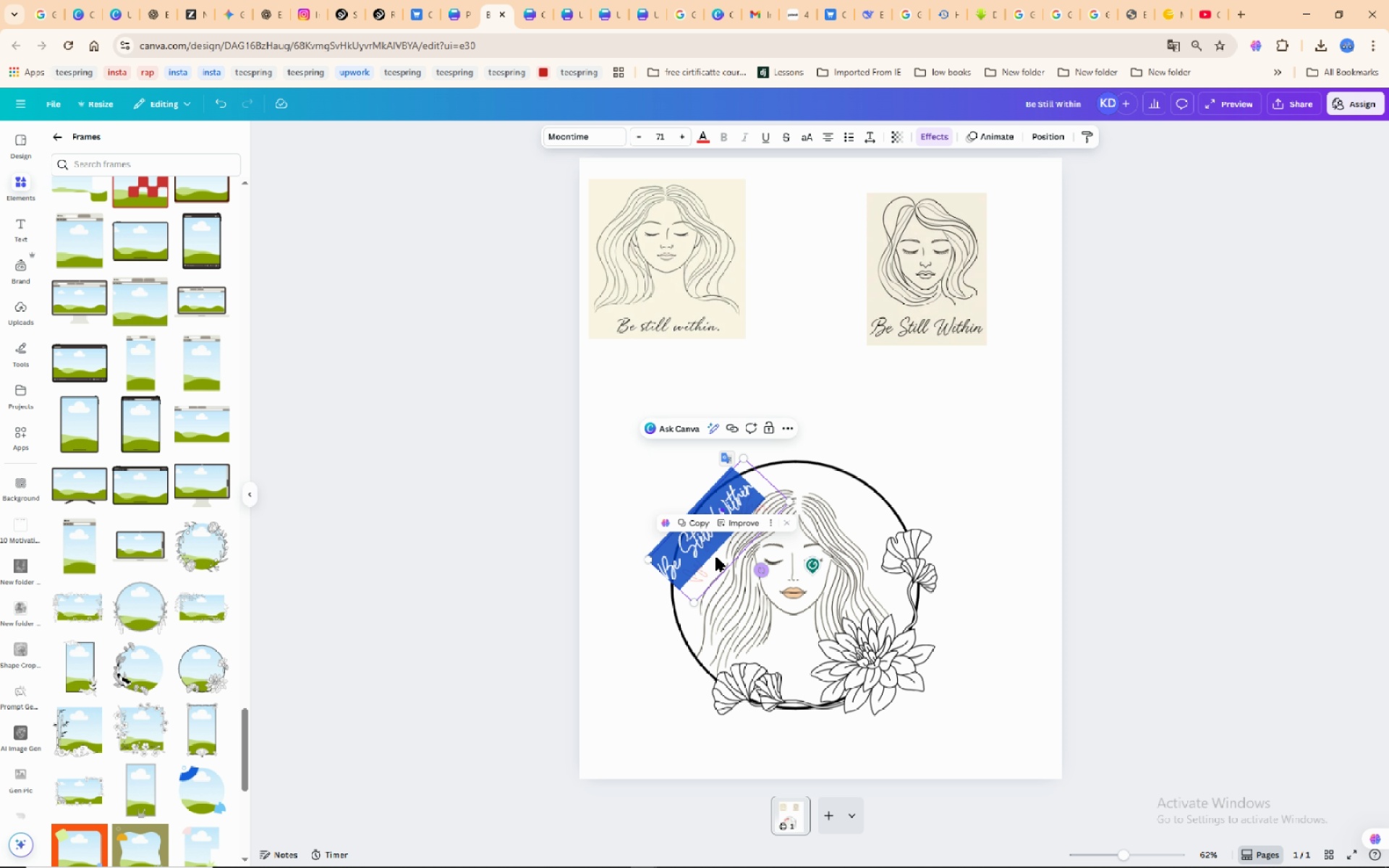 
left_click_drag(start_coordinate=[763, 576], to_coordinate=[784, 576])
 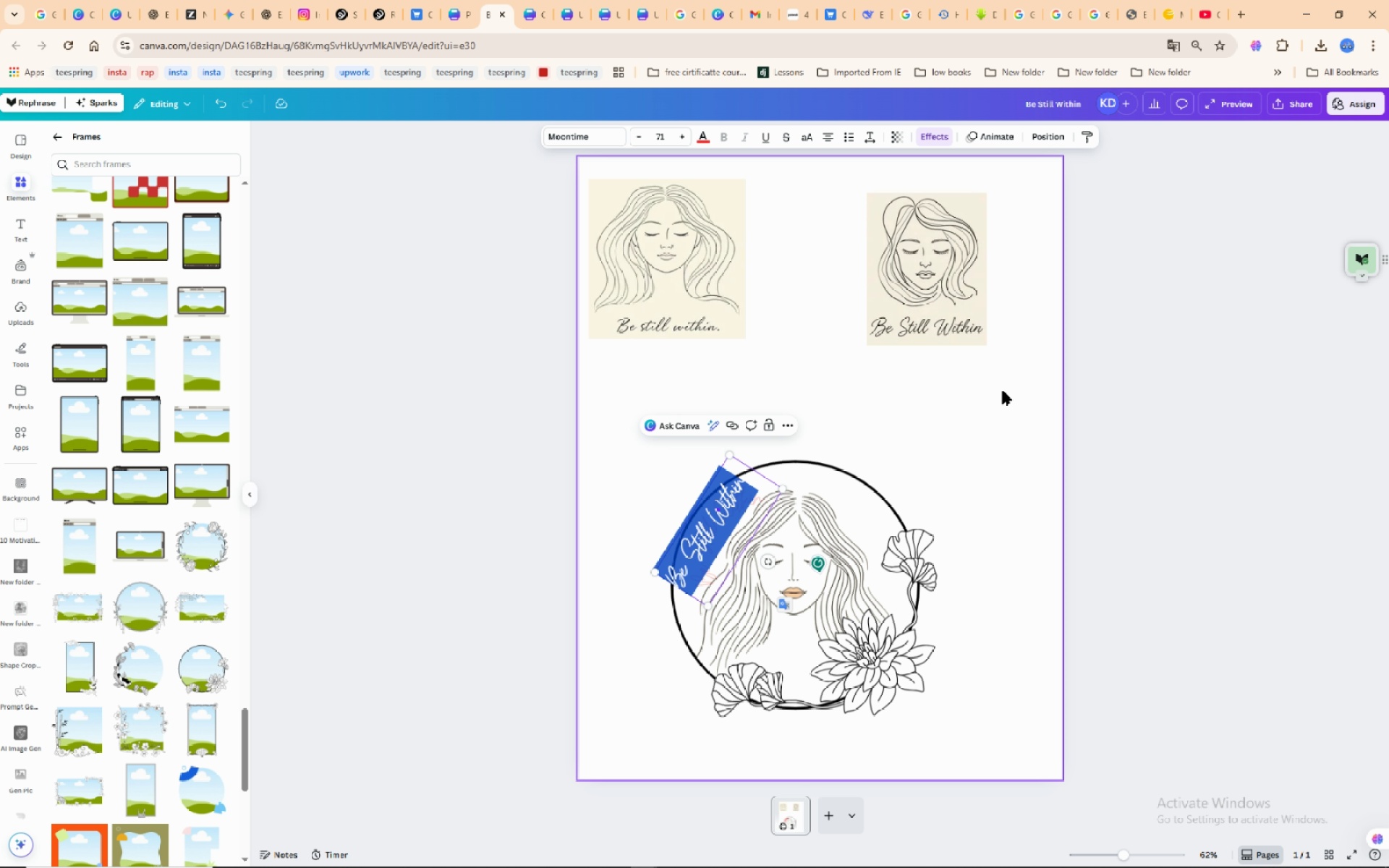 
left_click([1002, 391])
 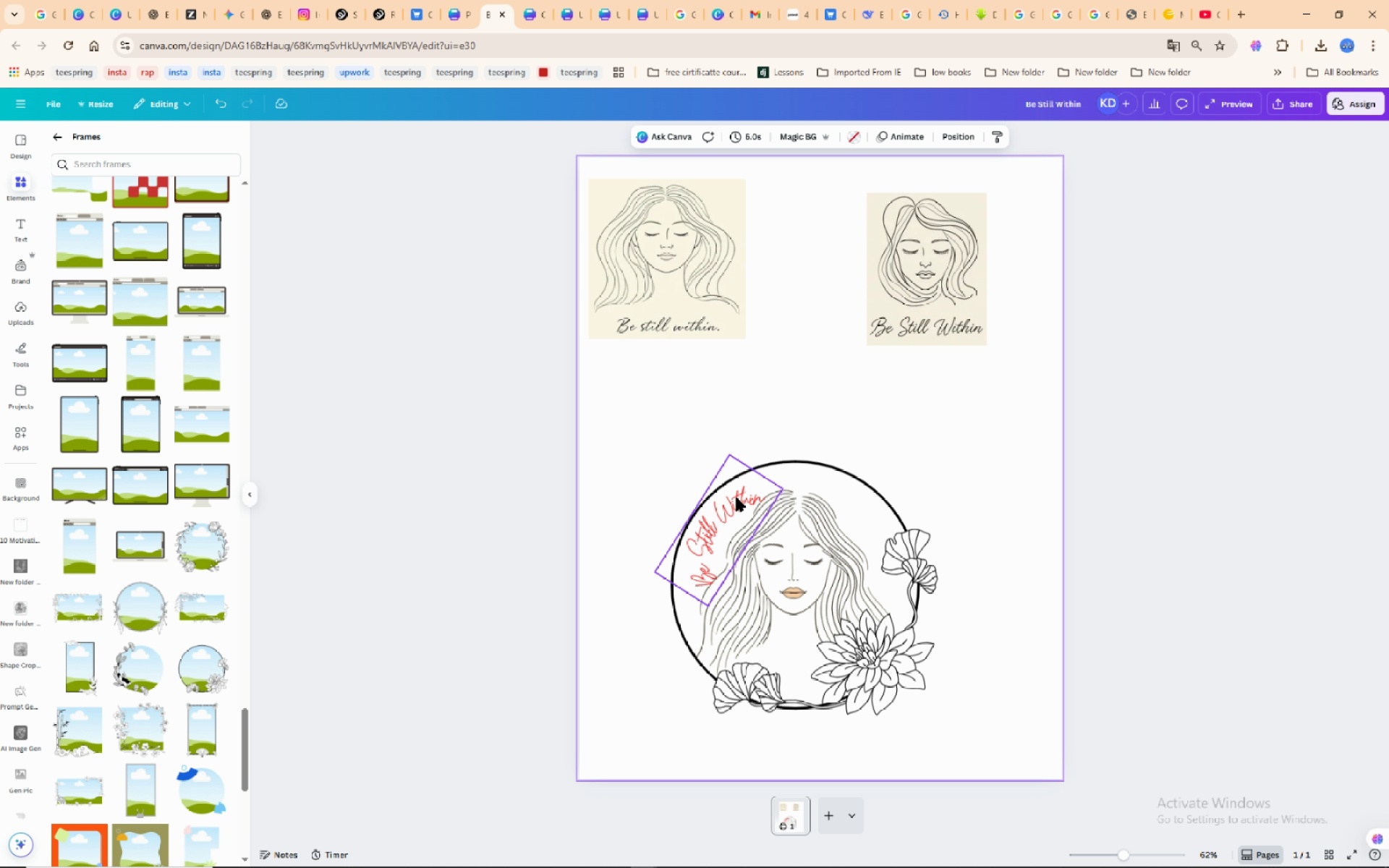 
left_click([736, 500])
 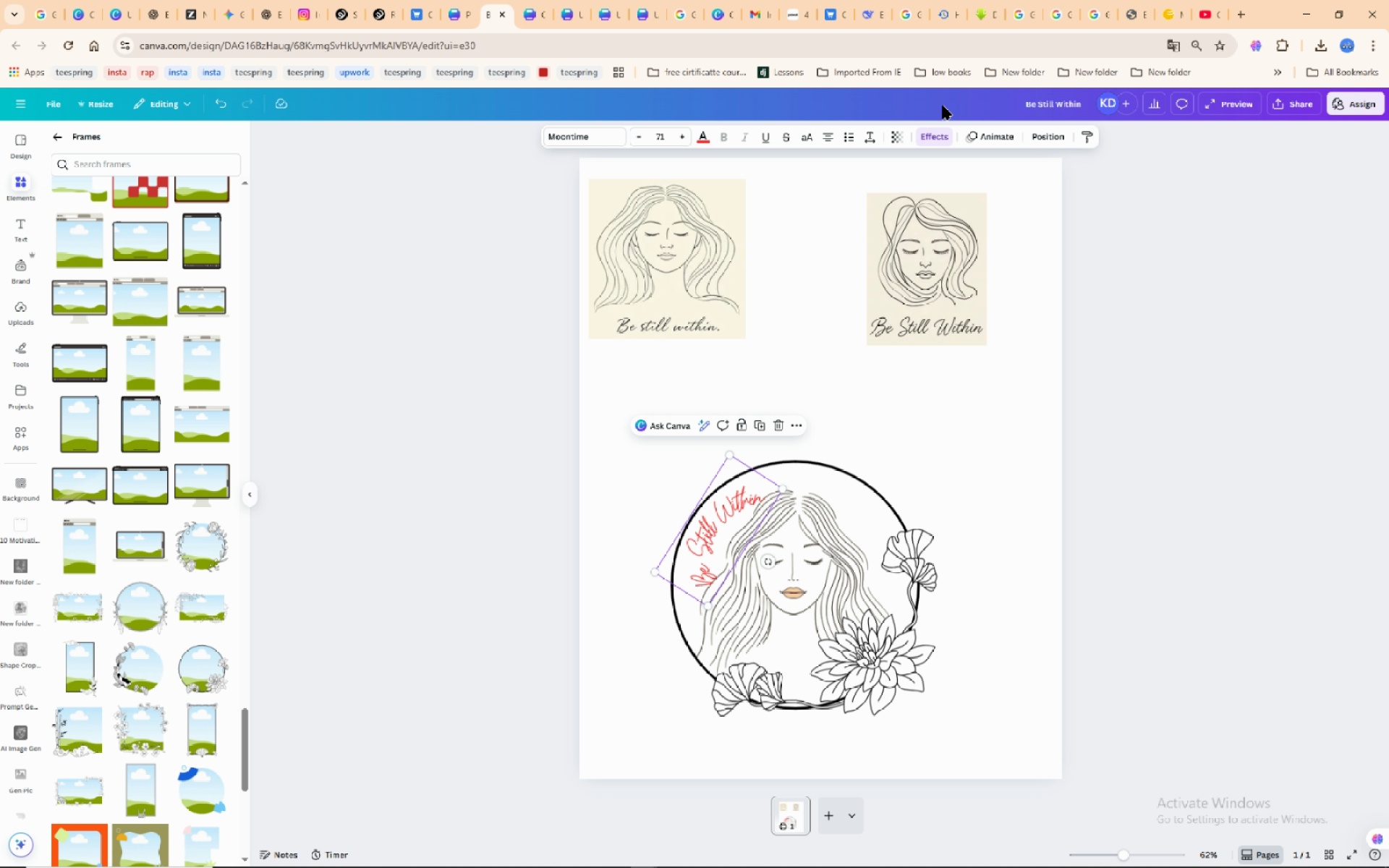 
left_click([927, 141])
 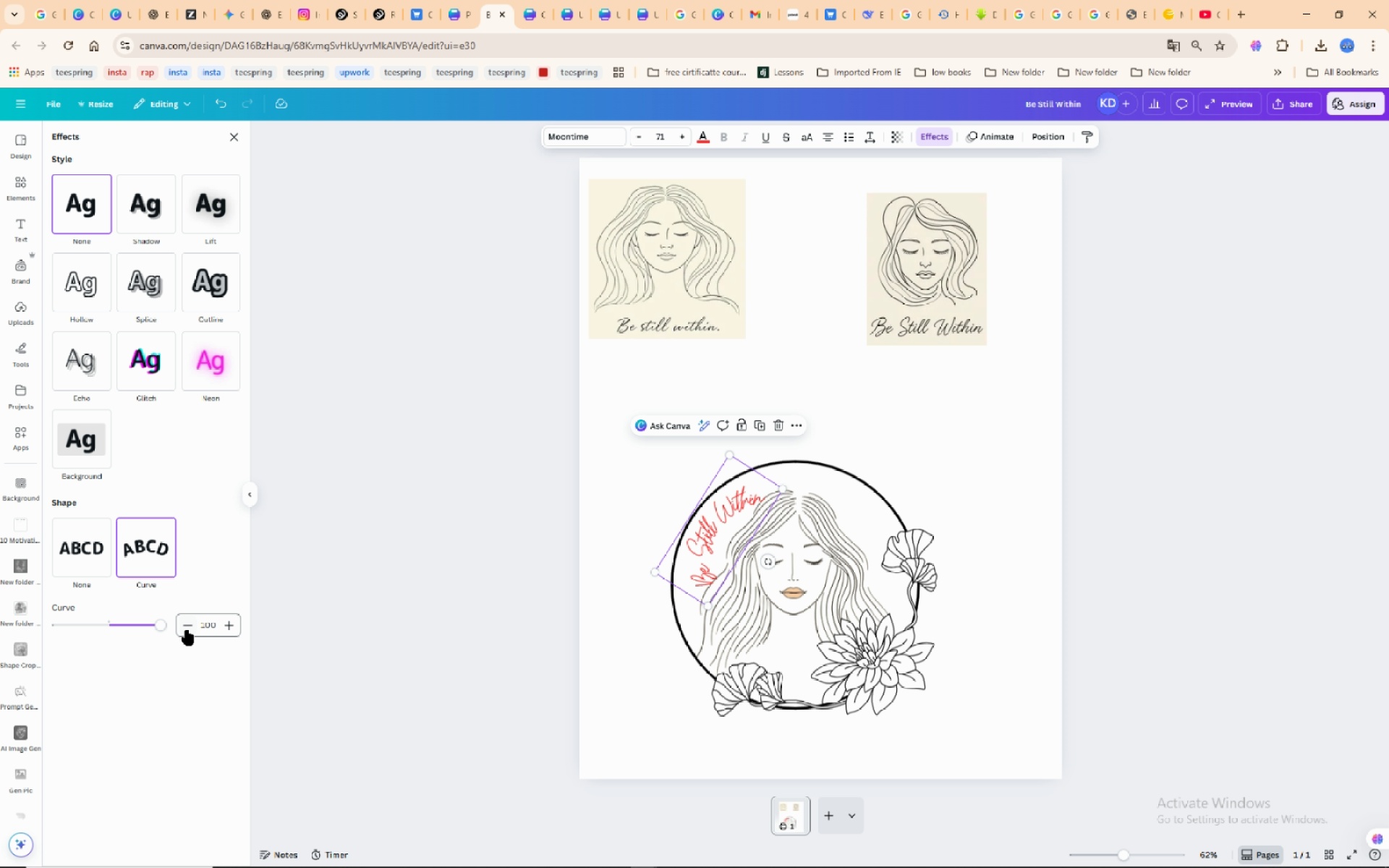 
left_click([187, 629])
 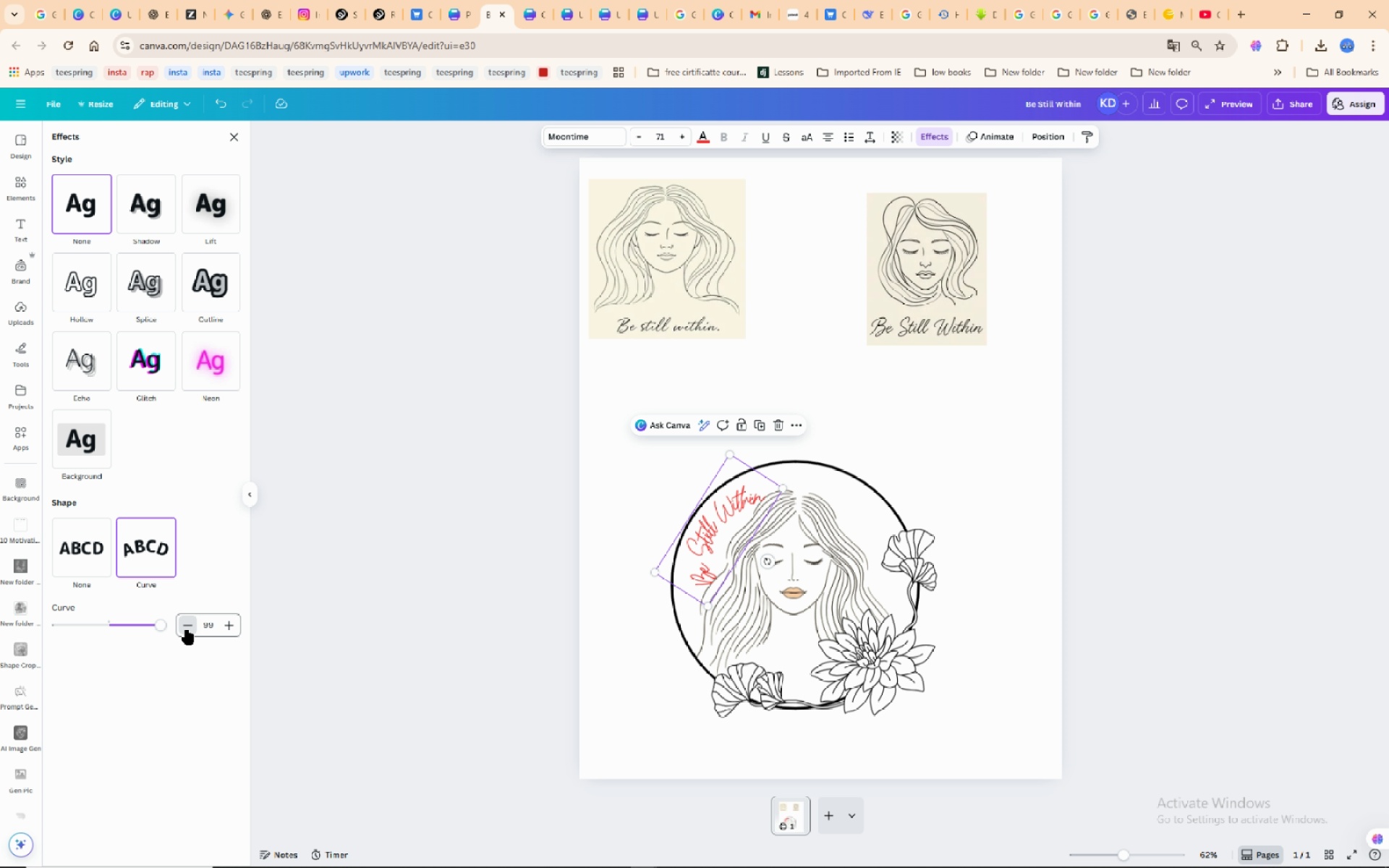 
double_click([187, 629])
 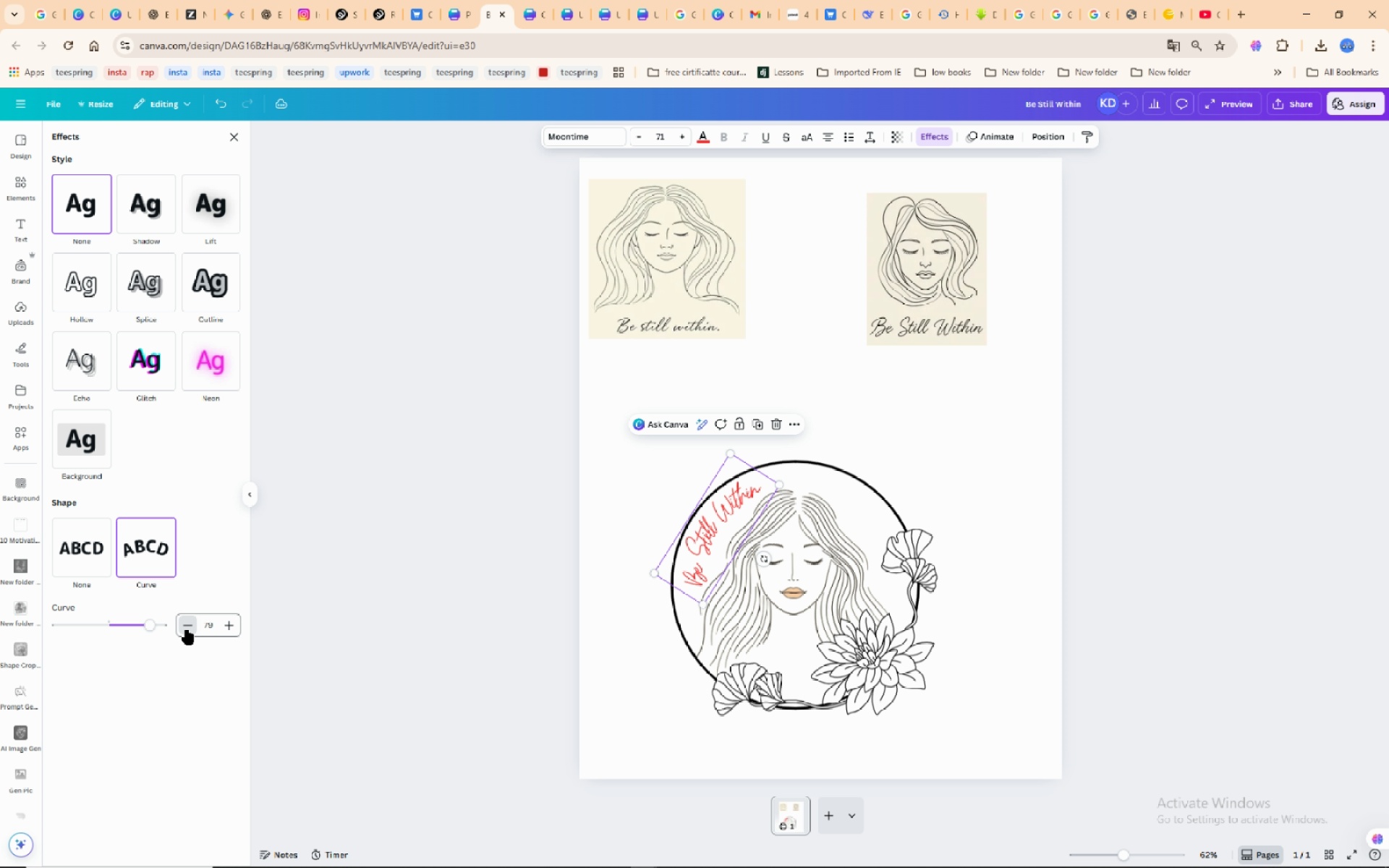 
left_click([187, 629])
 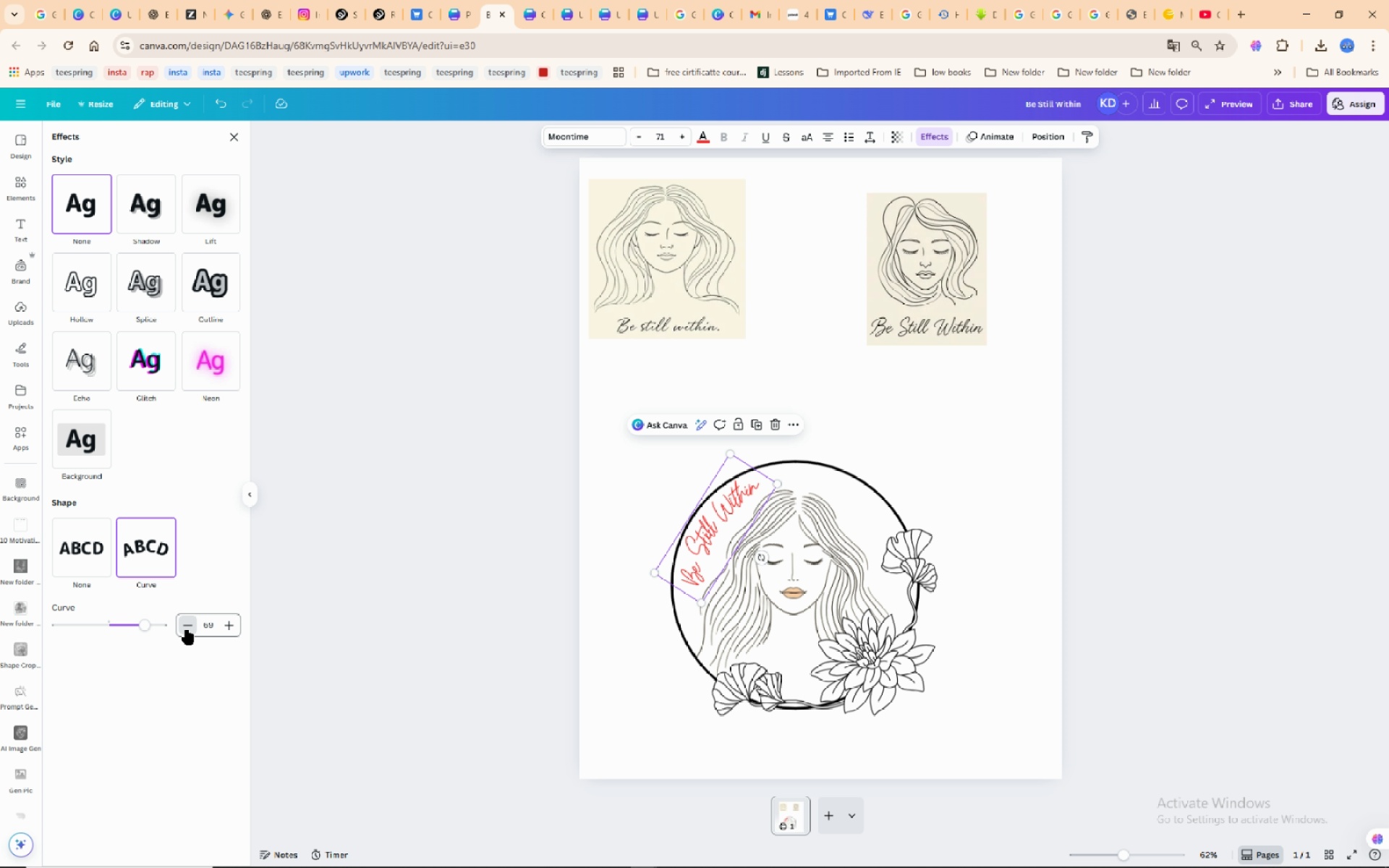 
left_click([187, 629])
 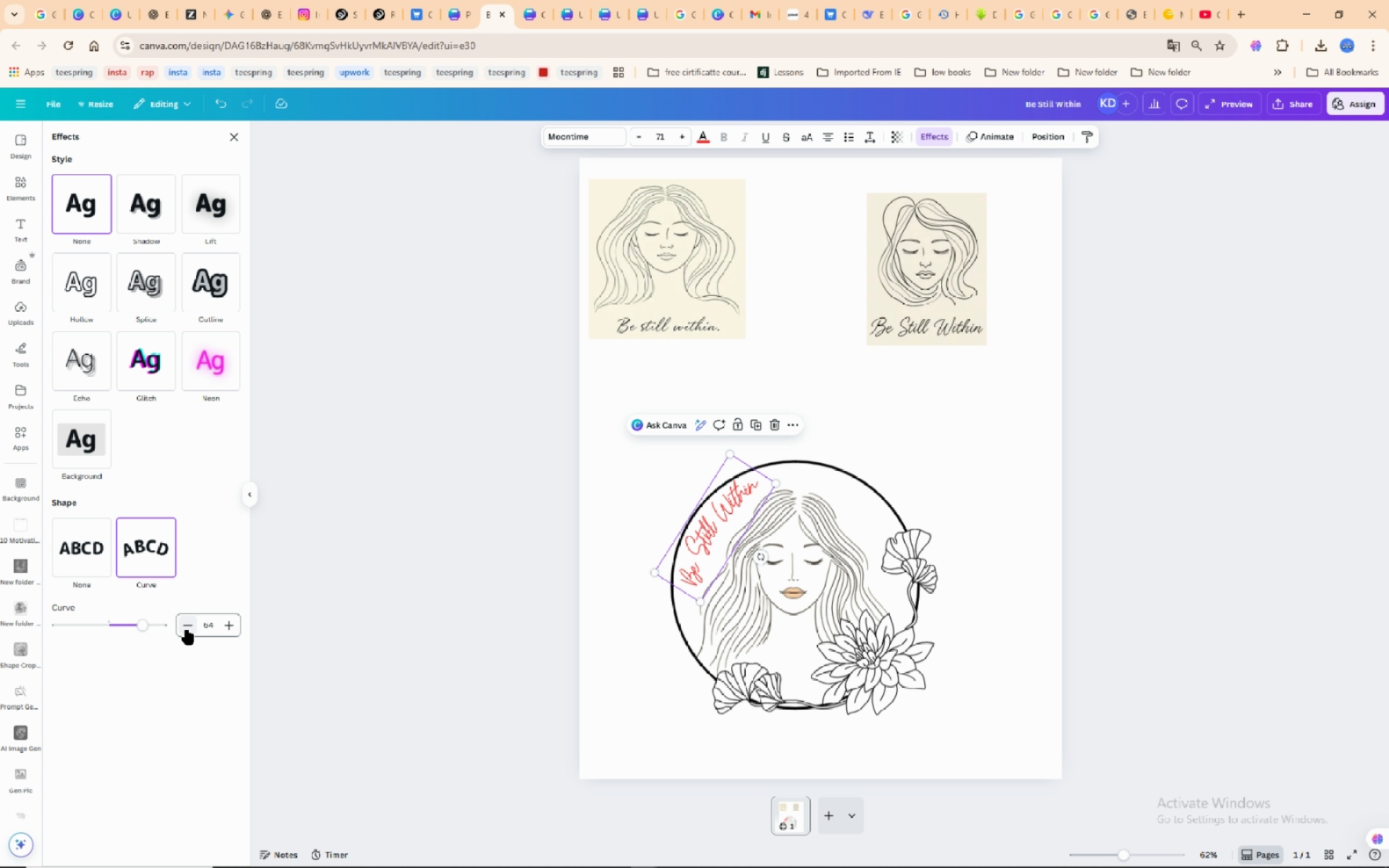 
left_click([187, 629])
 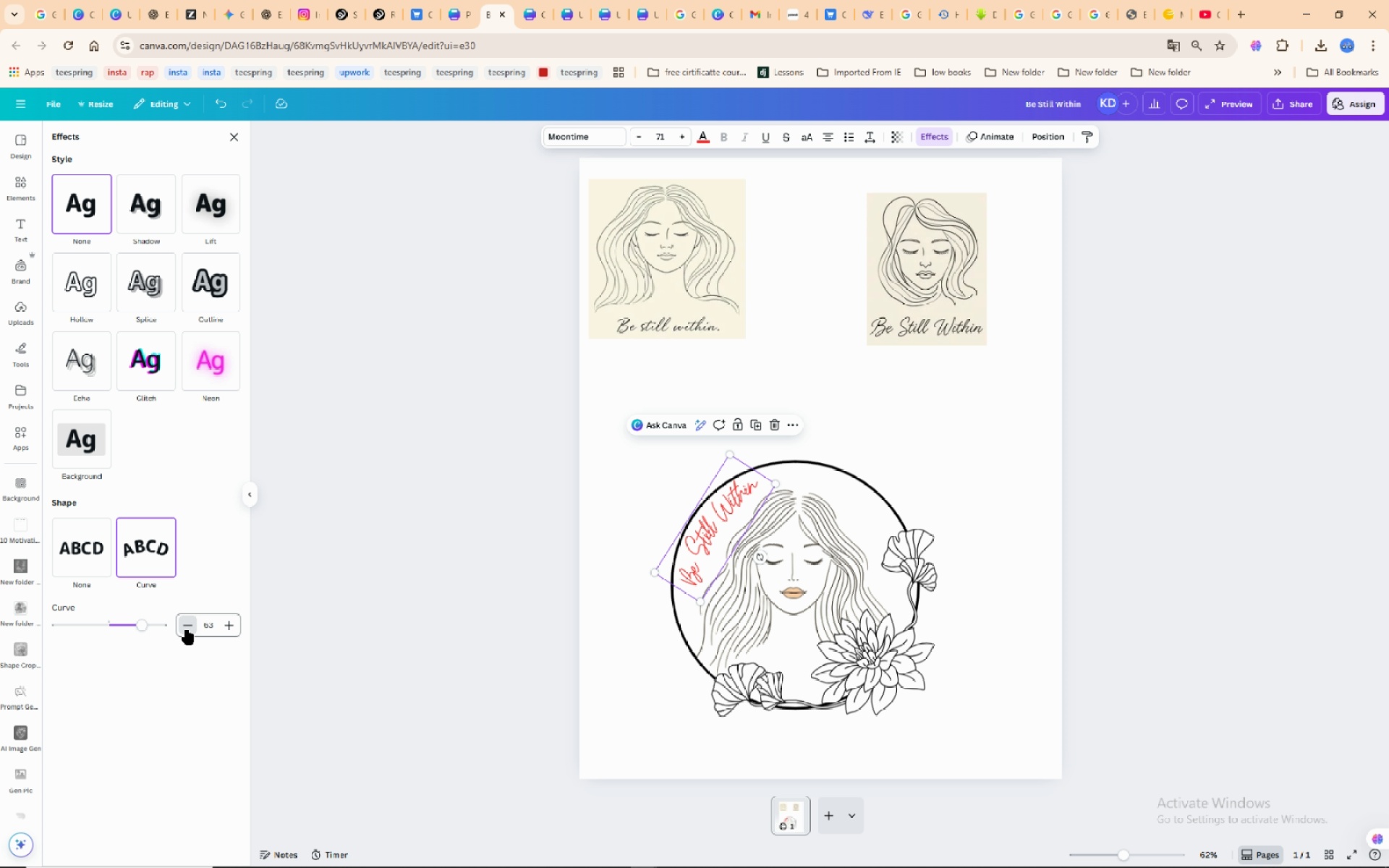 
left_click([187, 629])
 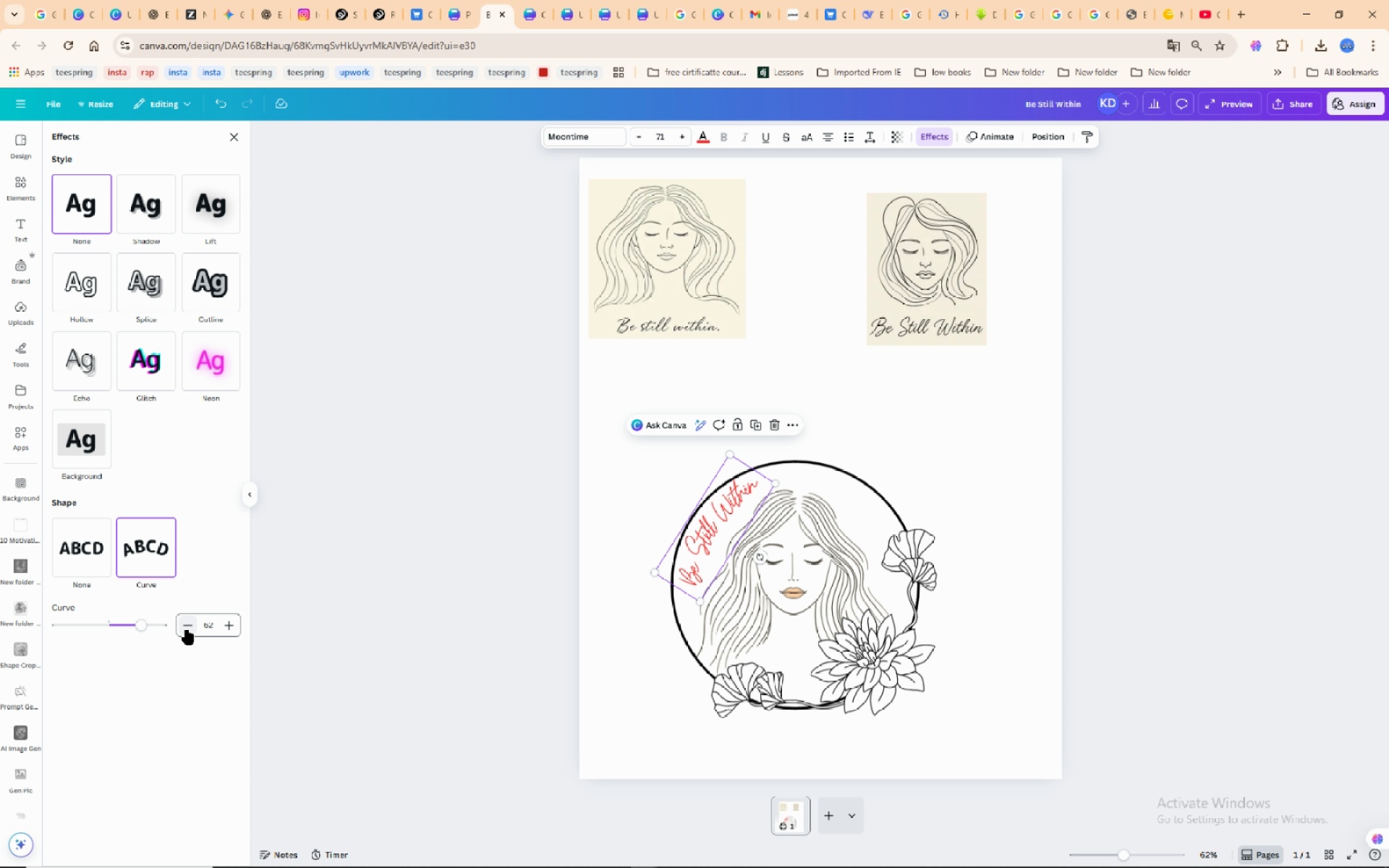 
left_click([187, 629])
 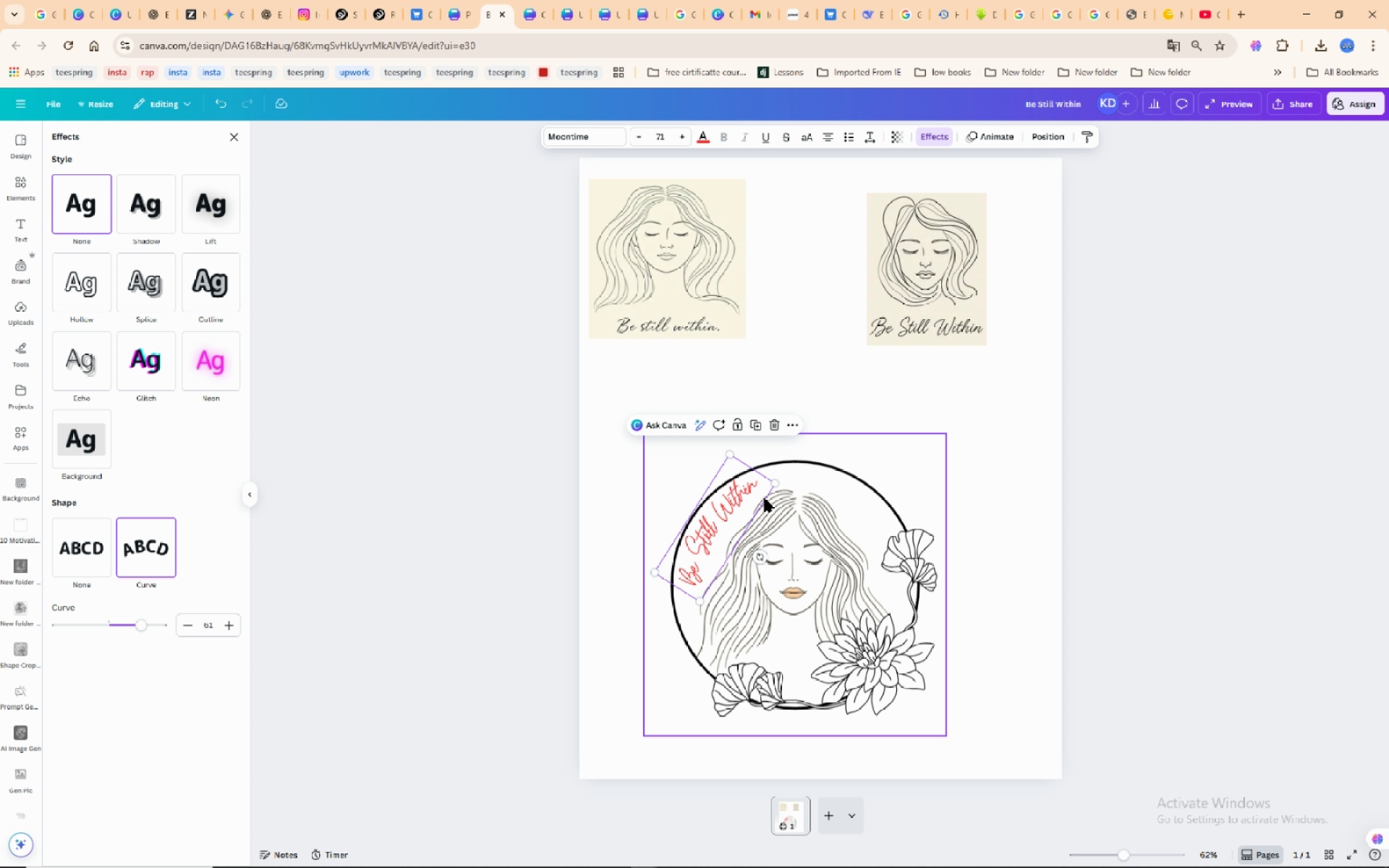 
wait(6.13)
 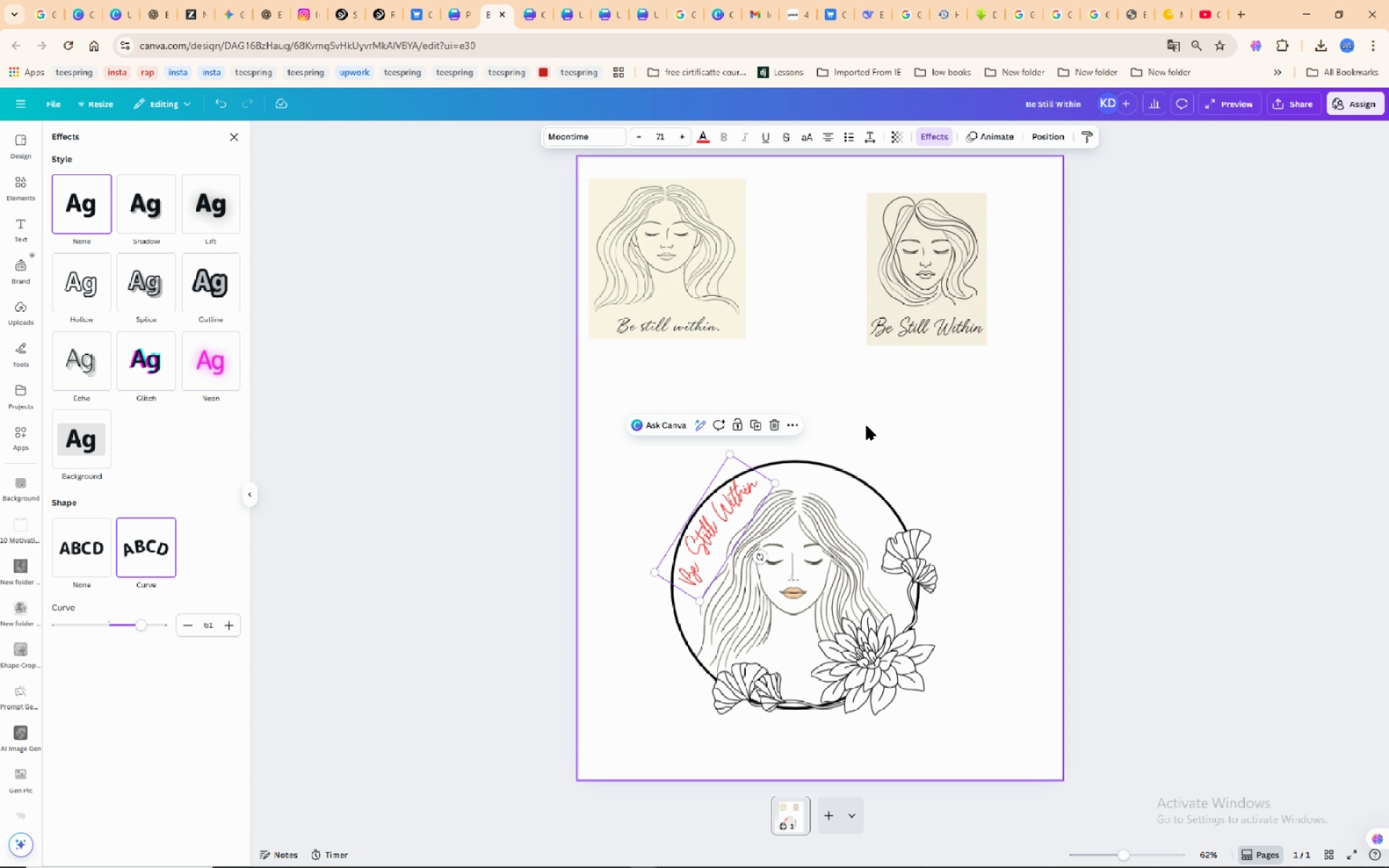 
left_click([729, 506])
 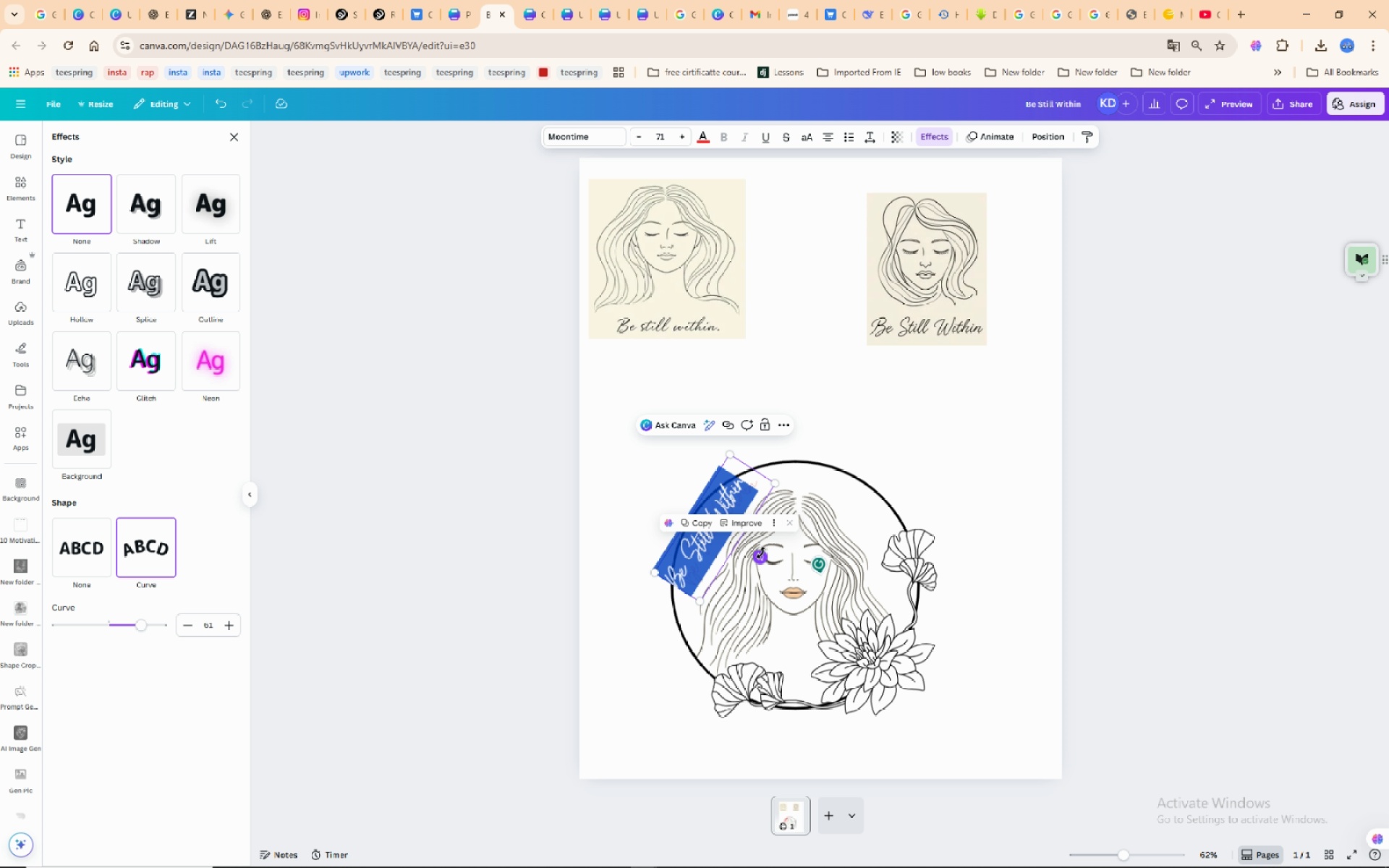 
wait(10.09)
 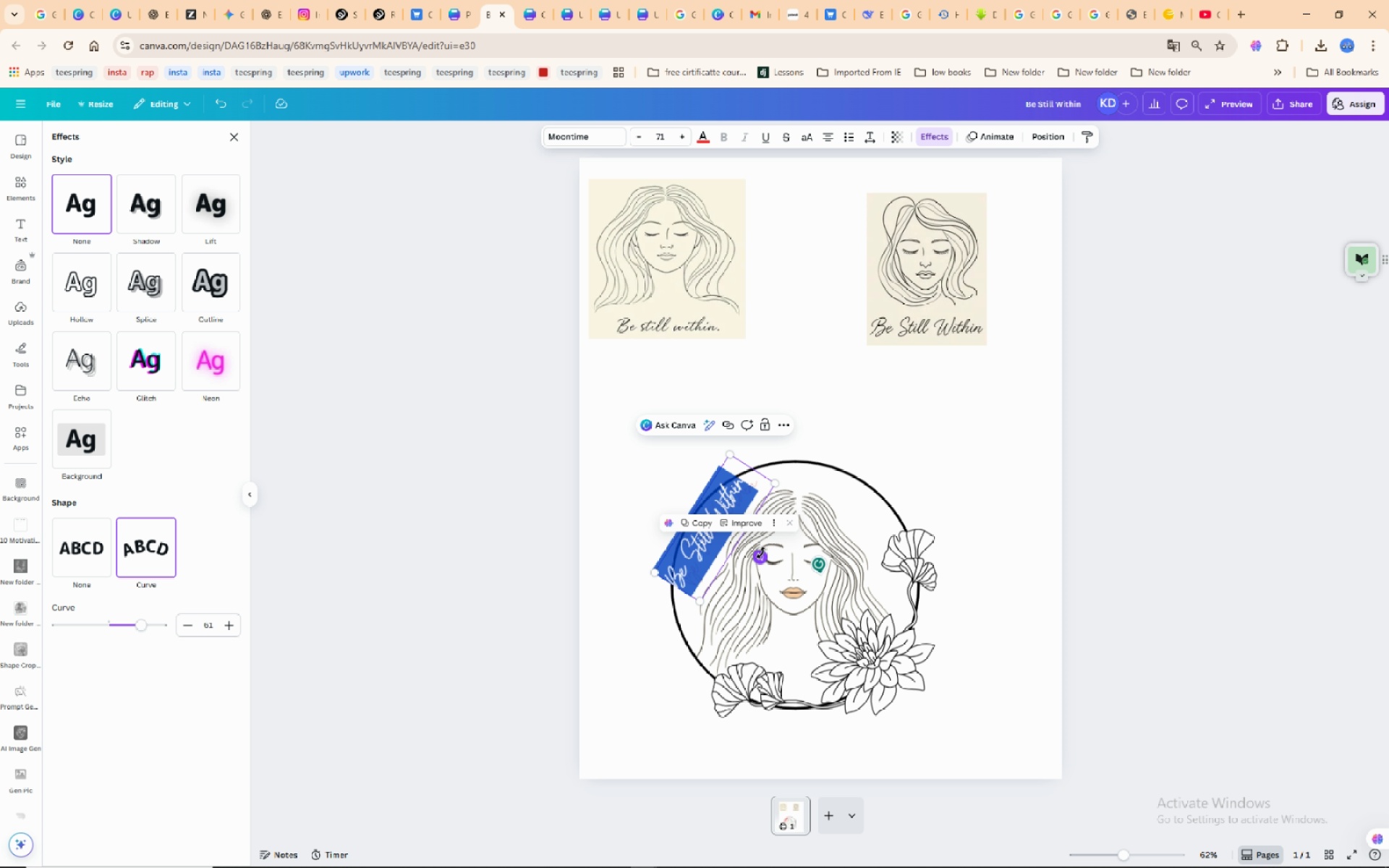 
left_click([997, 411])
 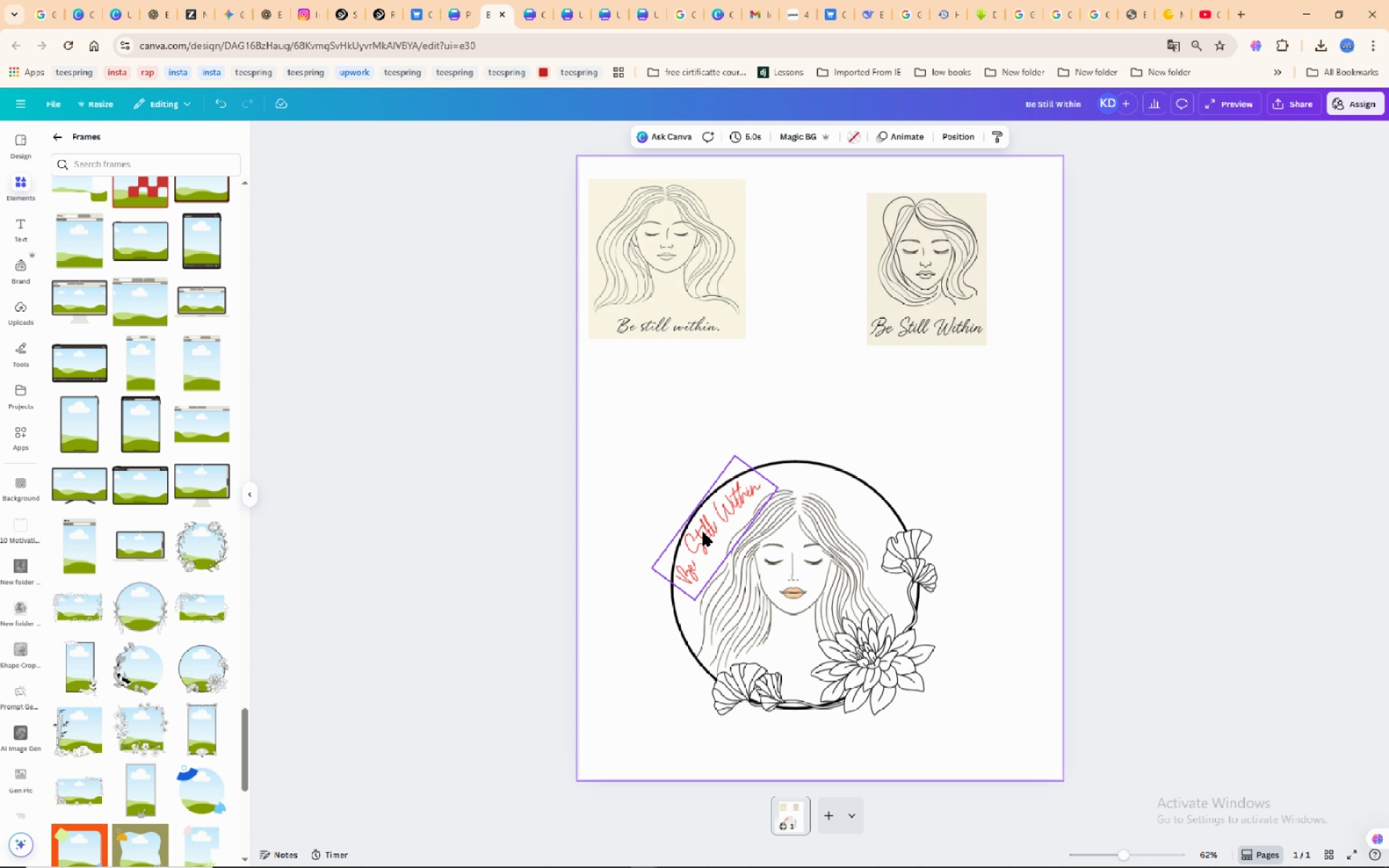 
left_click([705, 532])
 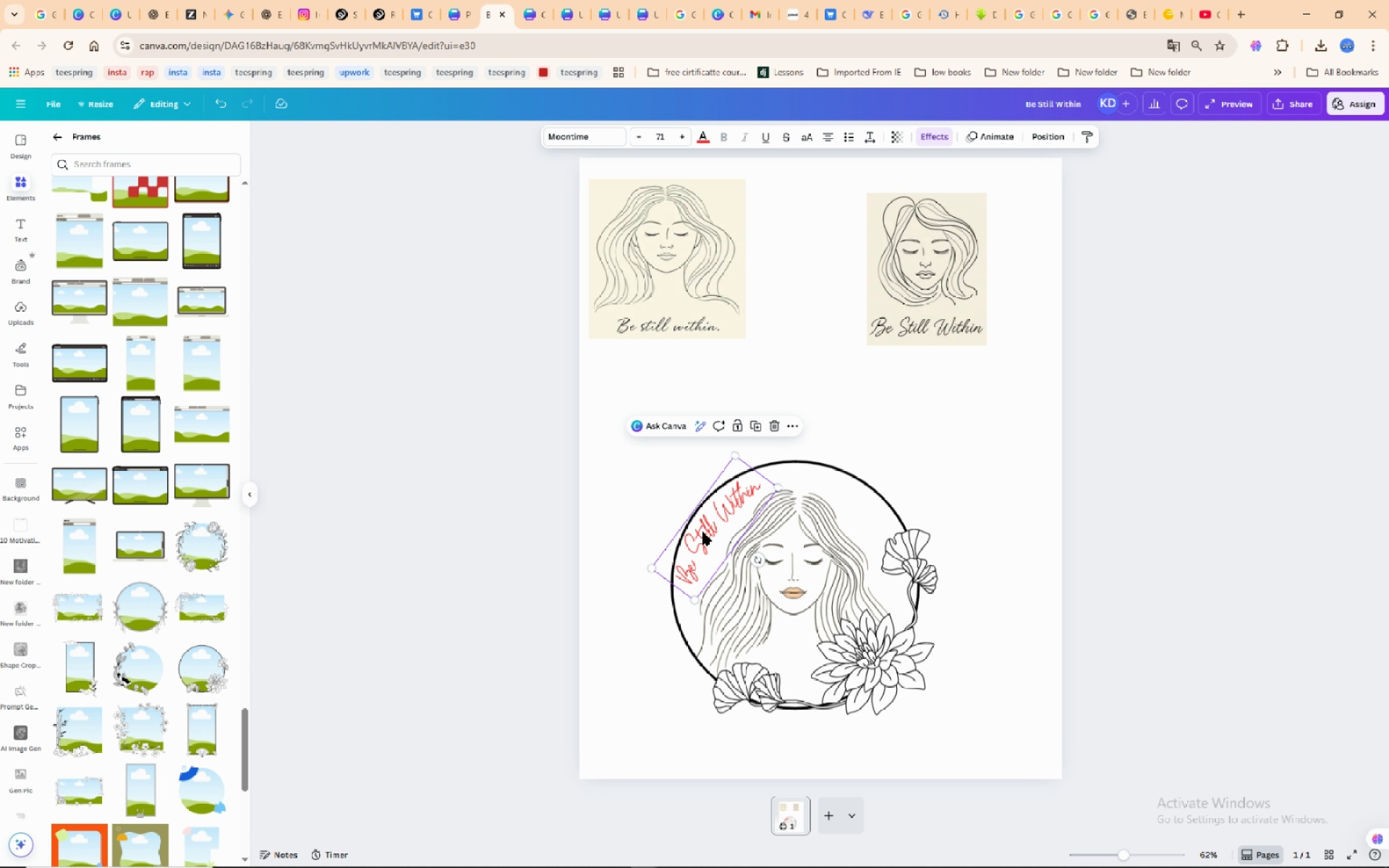 
left_click_drag(start_coordinate=[702, 532], to_coordinate=[712, 529])
 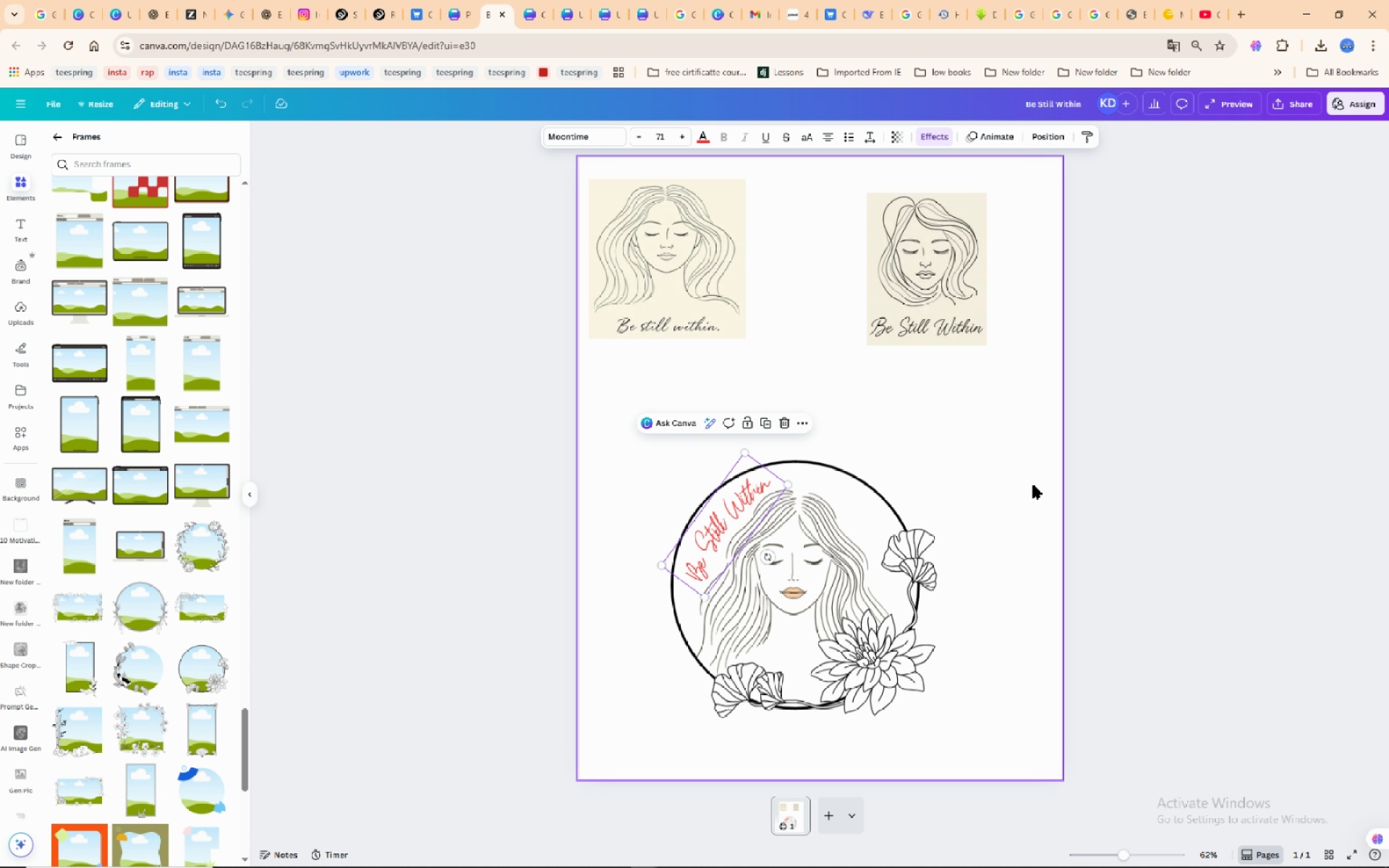 
left_click([1033, 485])
 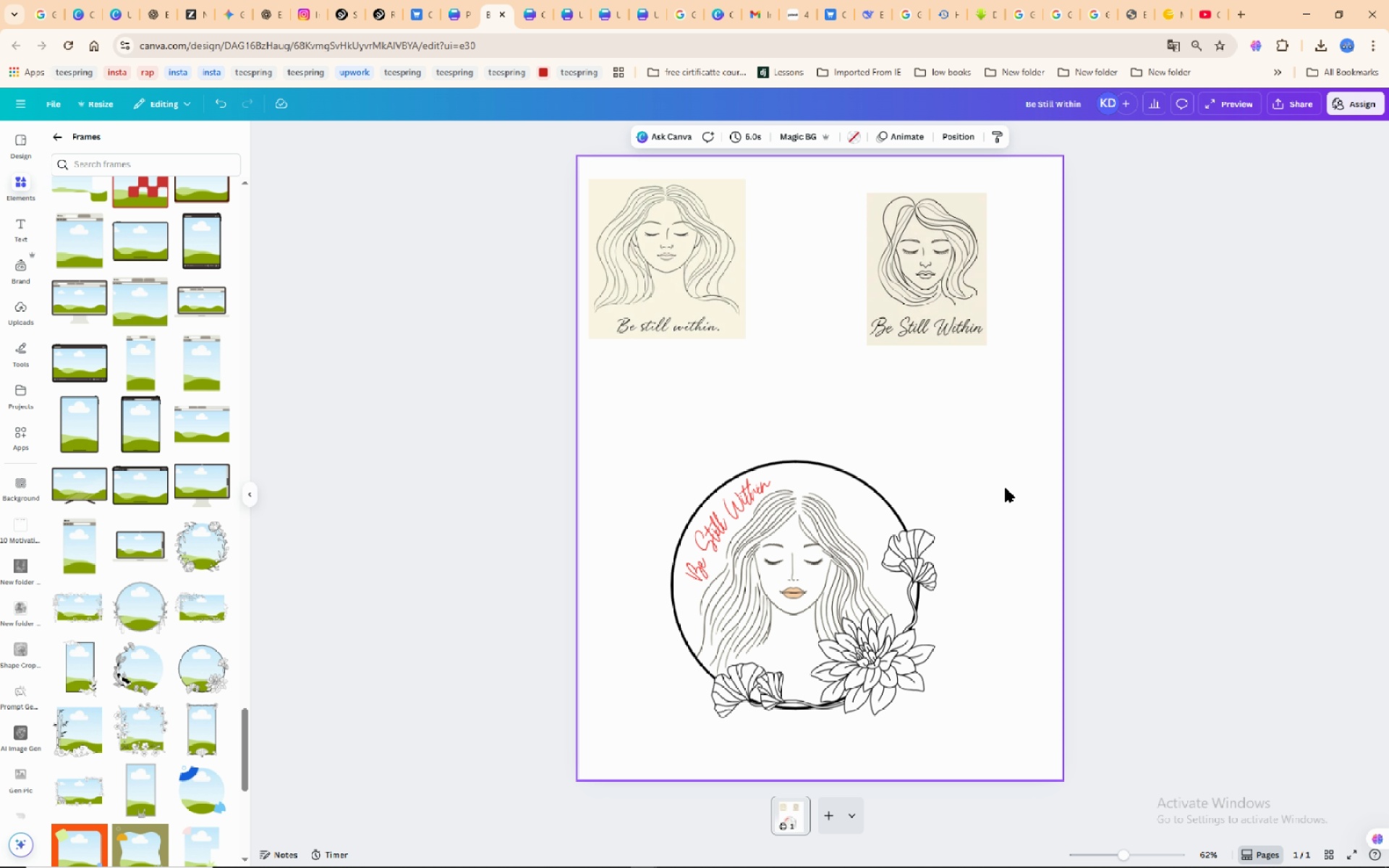 
wait(7.3)
 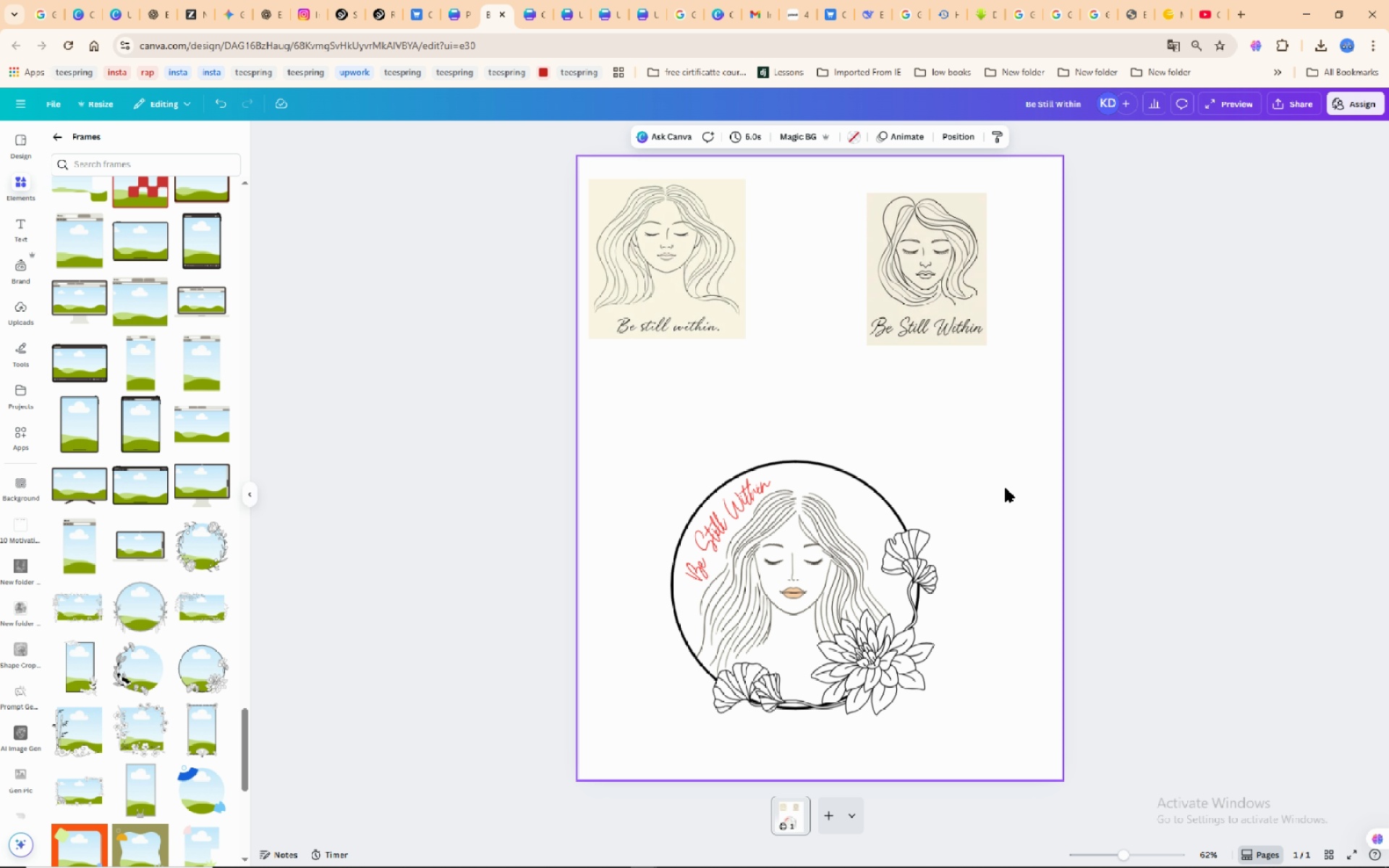 
left_click([888, 684])
 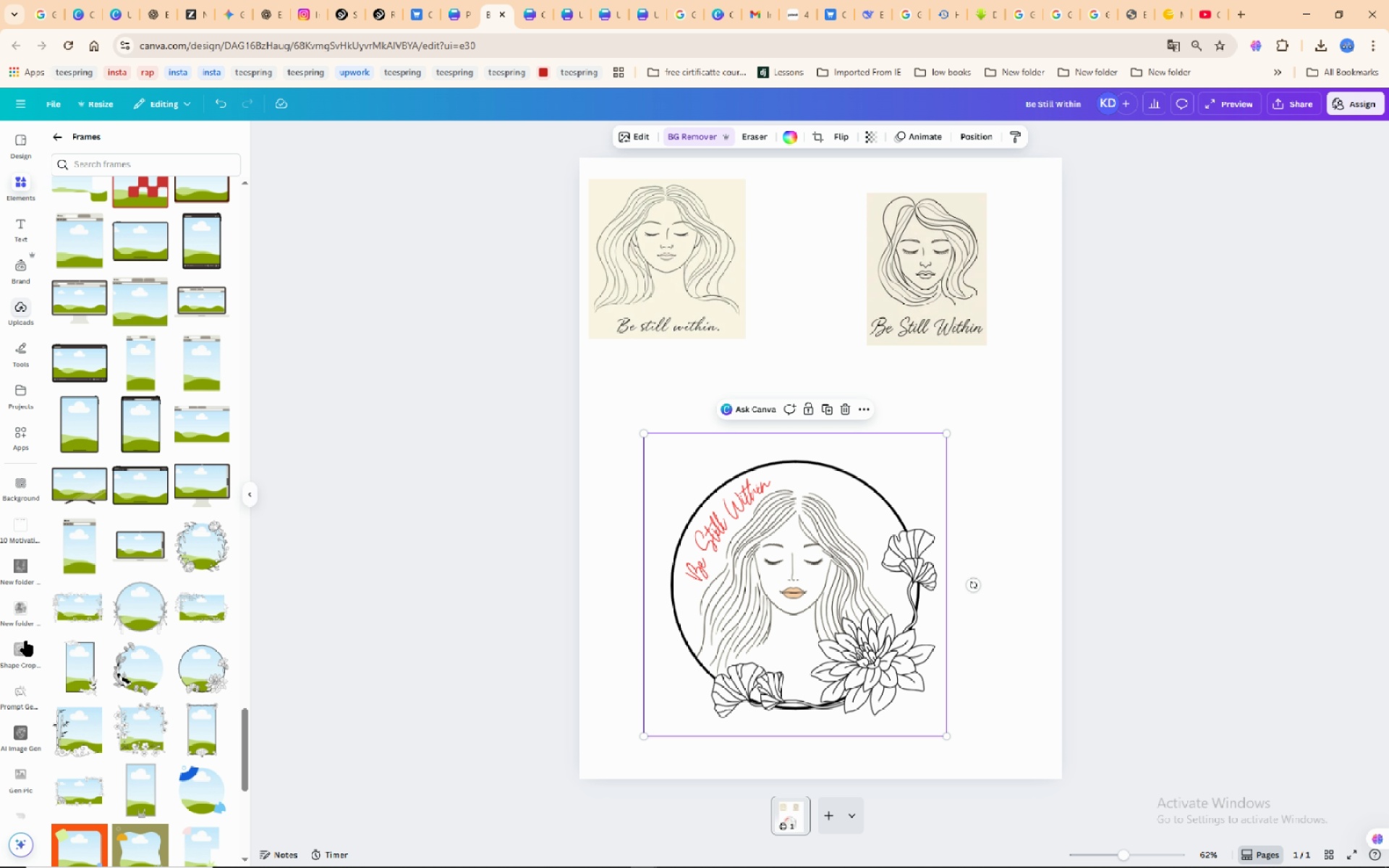 
wait(33.34)
 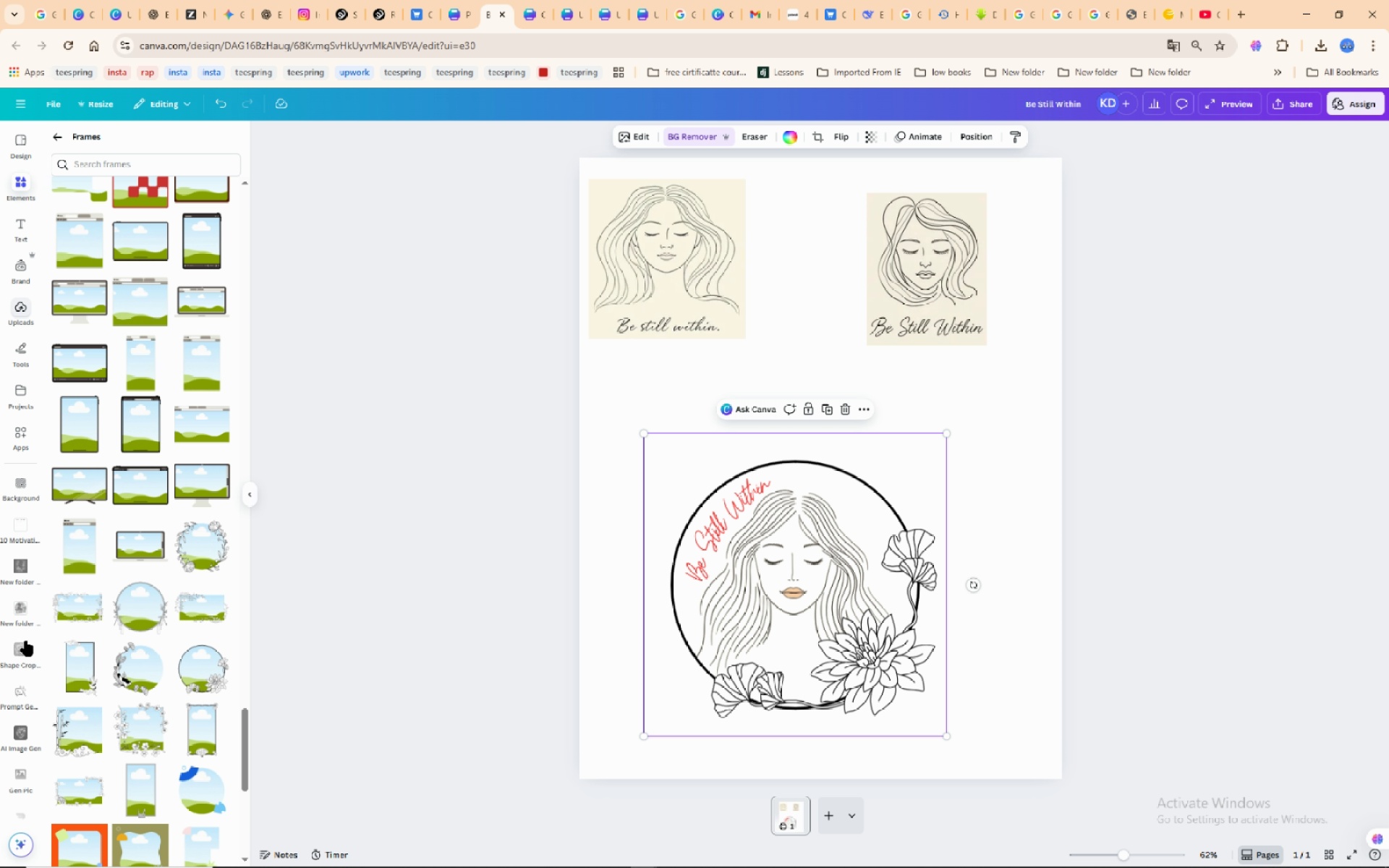 
left_click([26, 186])
 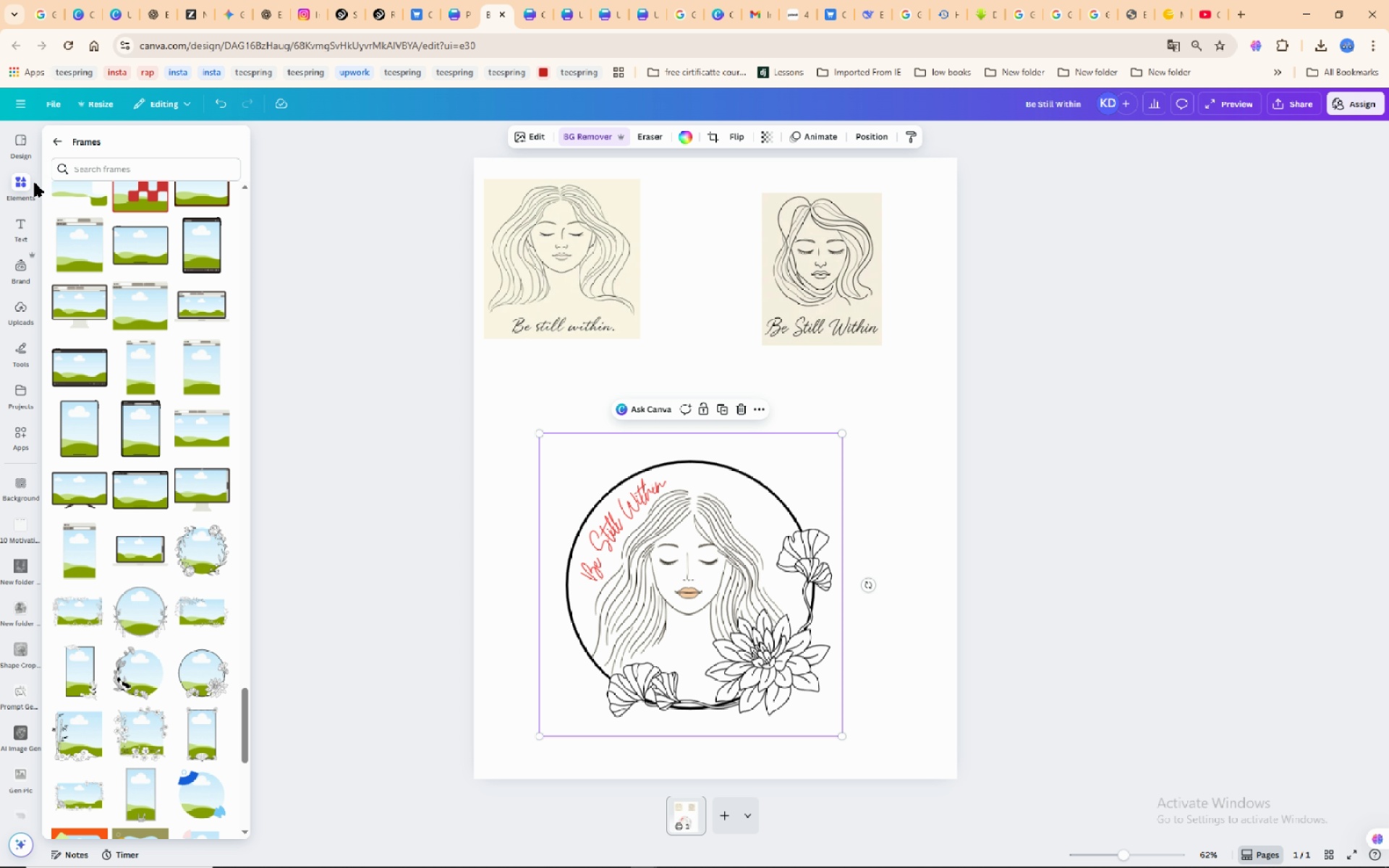 
mouse_move([45, 170])
 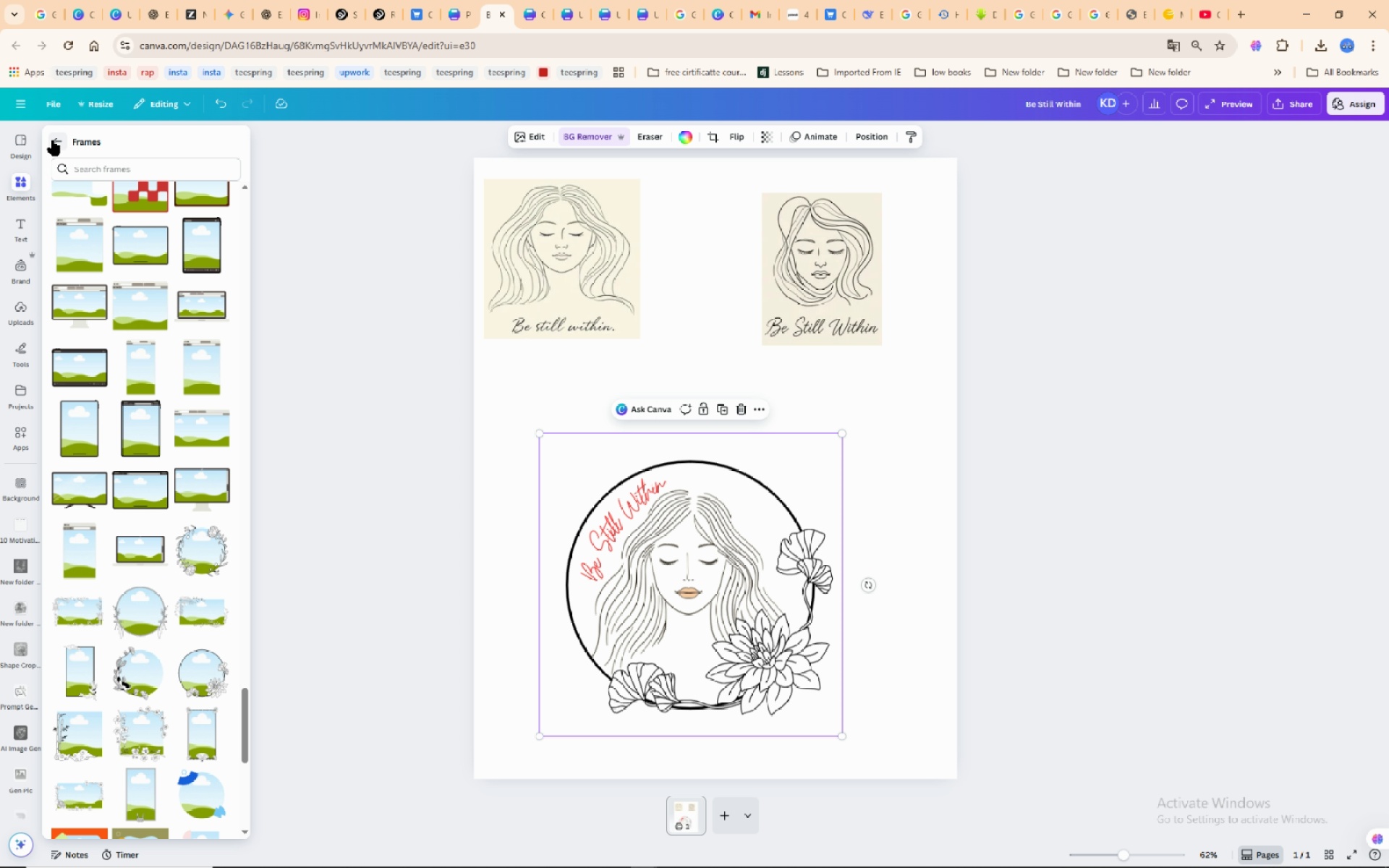 
left_click_drag(start_coordinate=[53, 140], to_coordinate=[56, 140])
 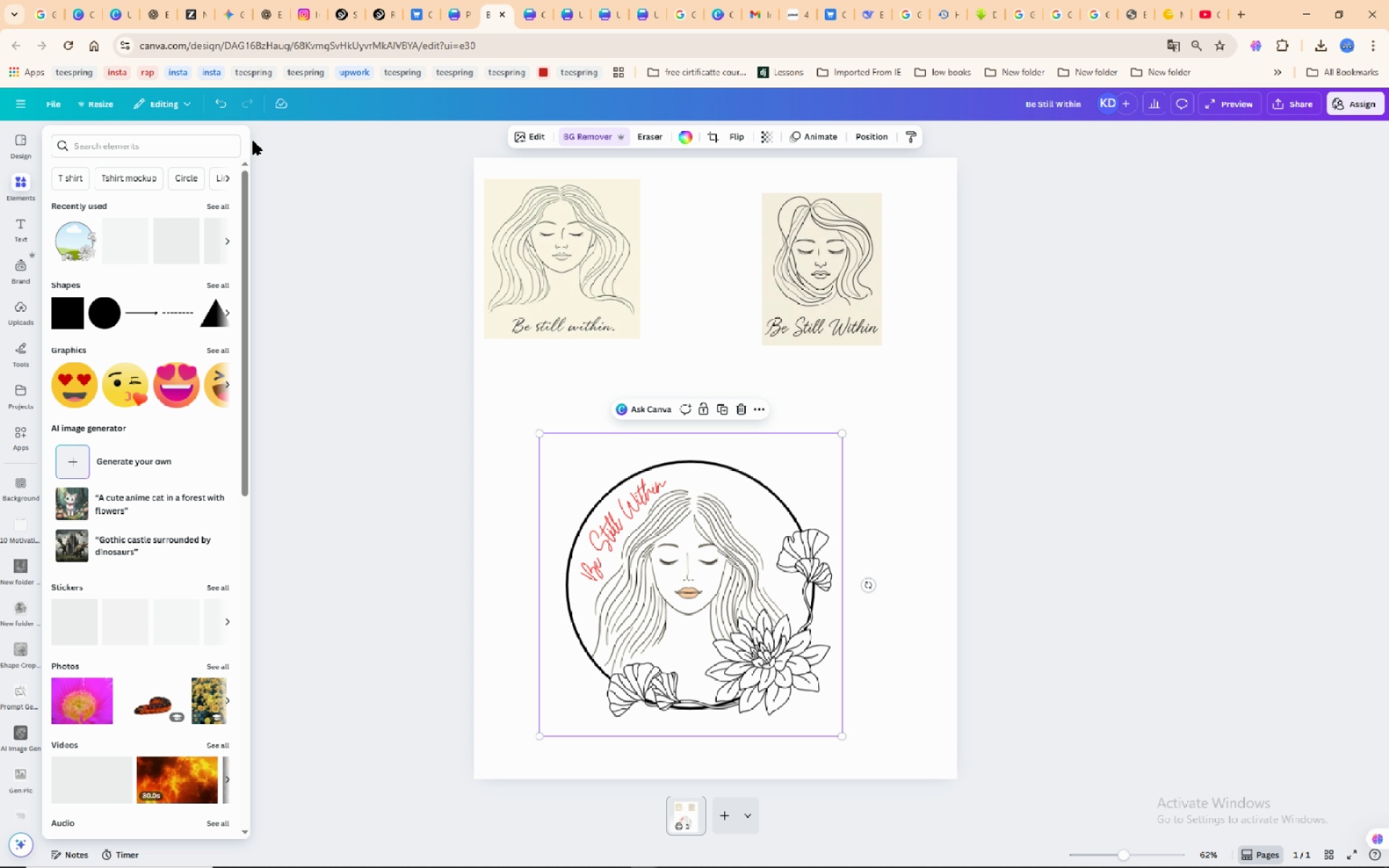 
wait(8.48)
 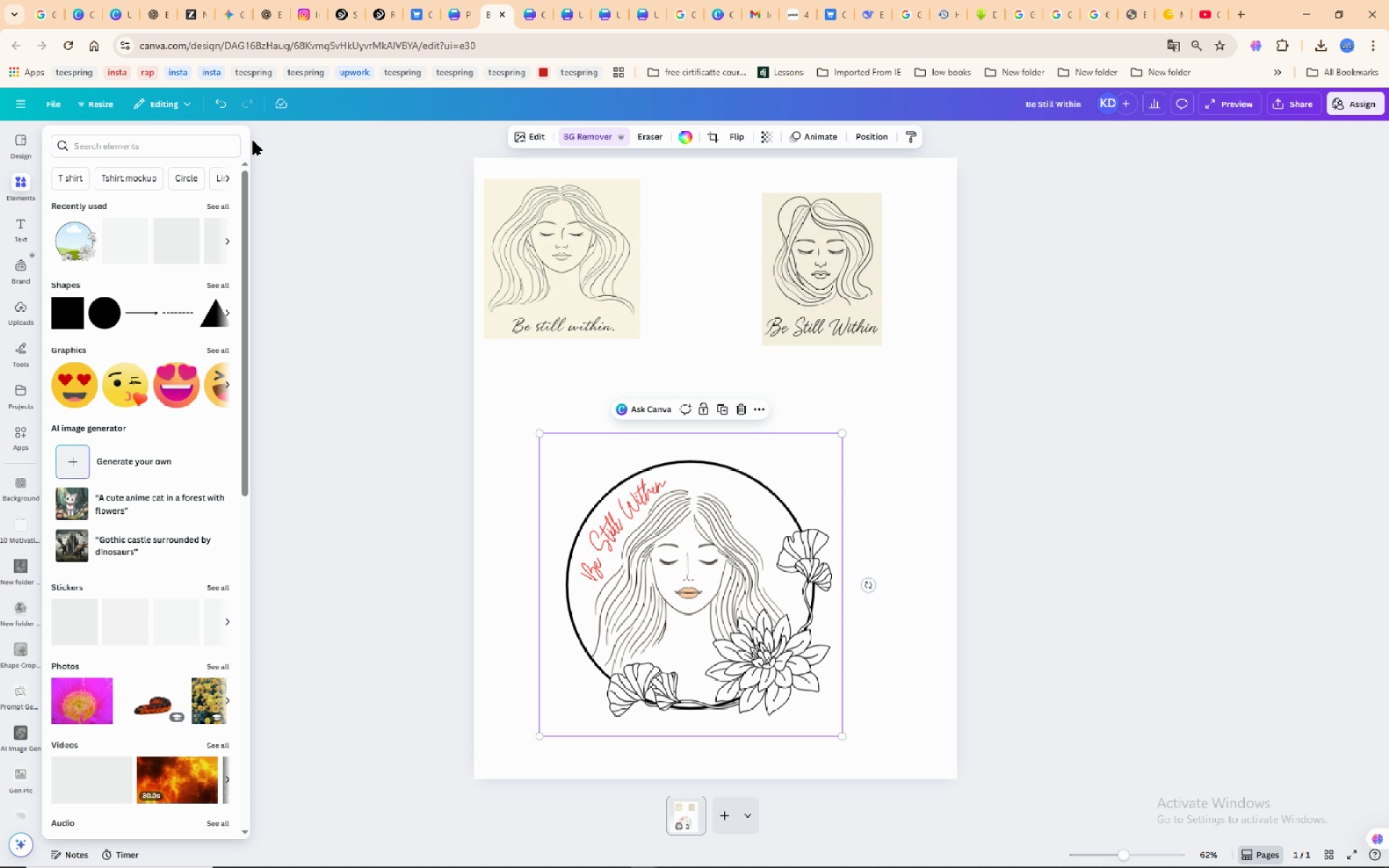 
left_click([229, 240])
 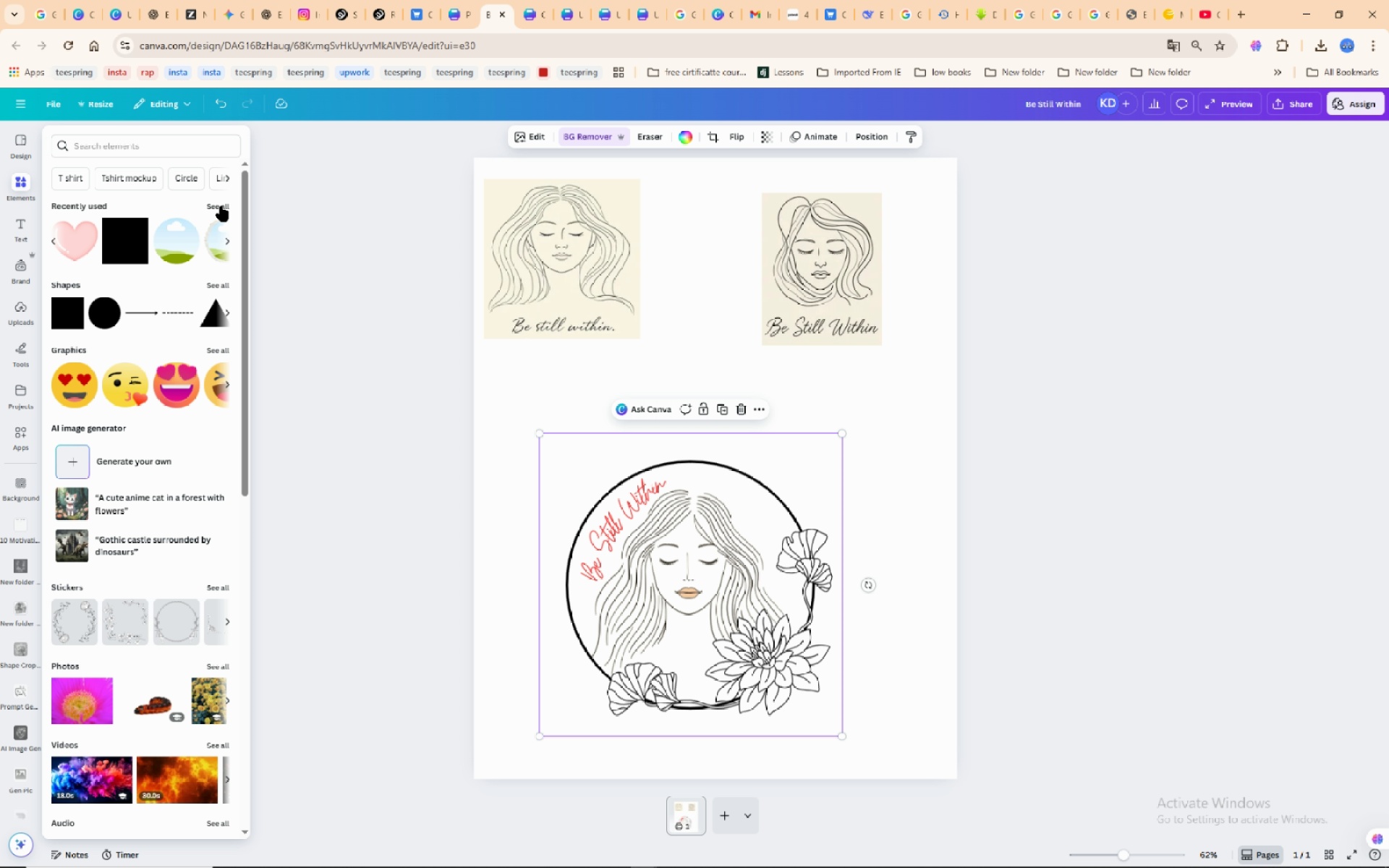 
left_click([221, 206])
 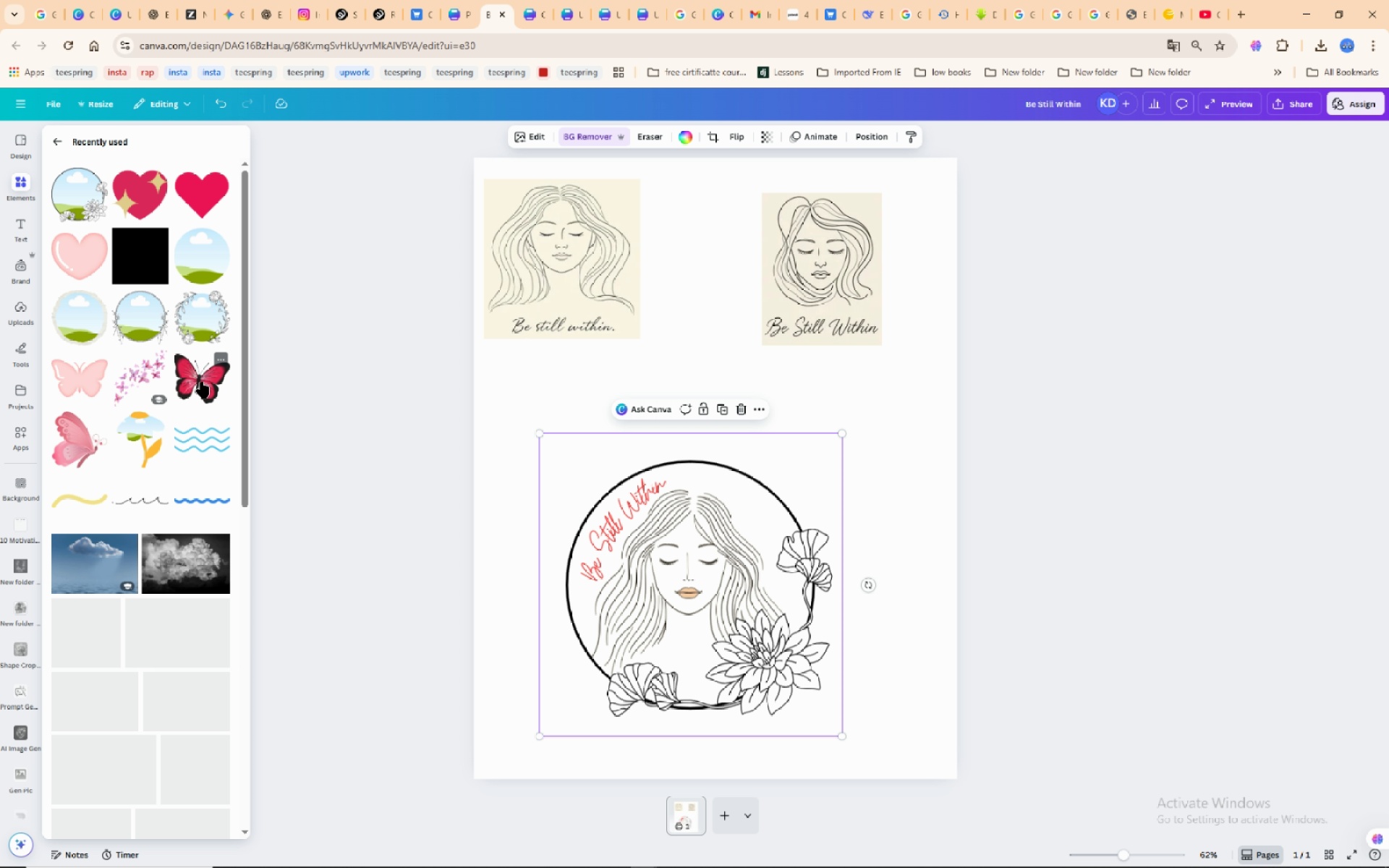 
left_click([202, 382])
 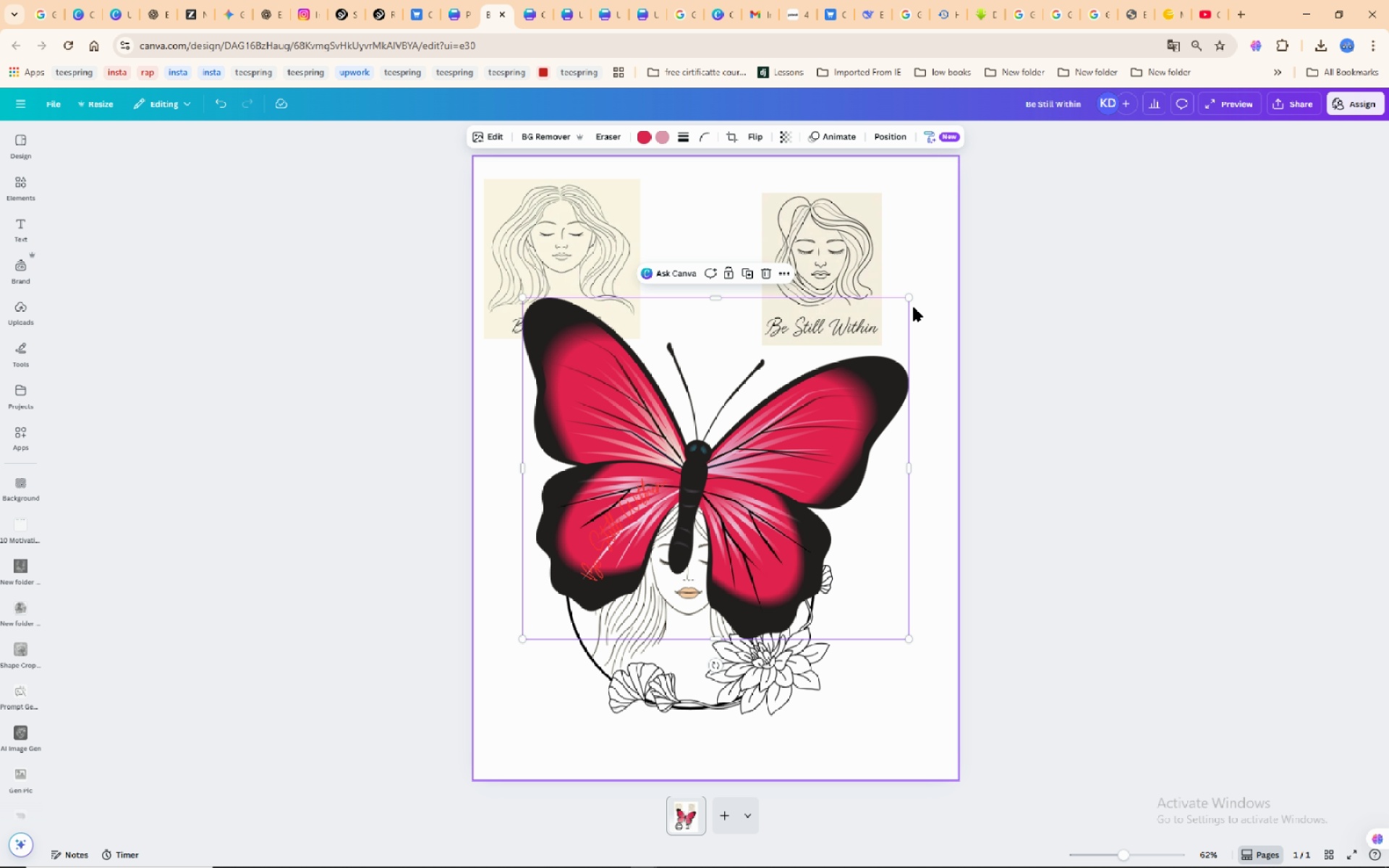 
left_click_drag(start_coordinate=[908, 296], to_coordinate=[509, 569])
 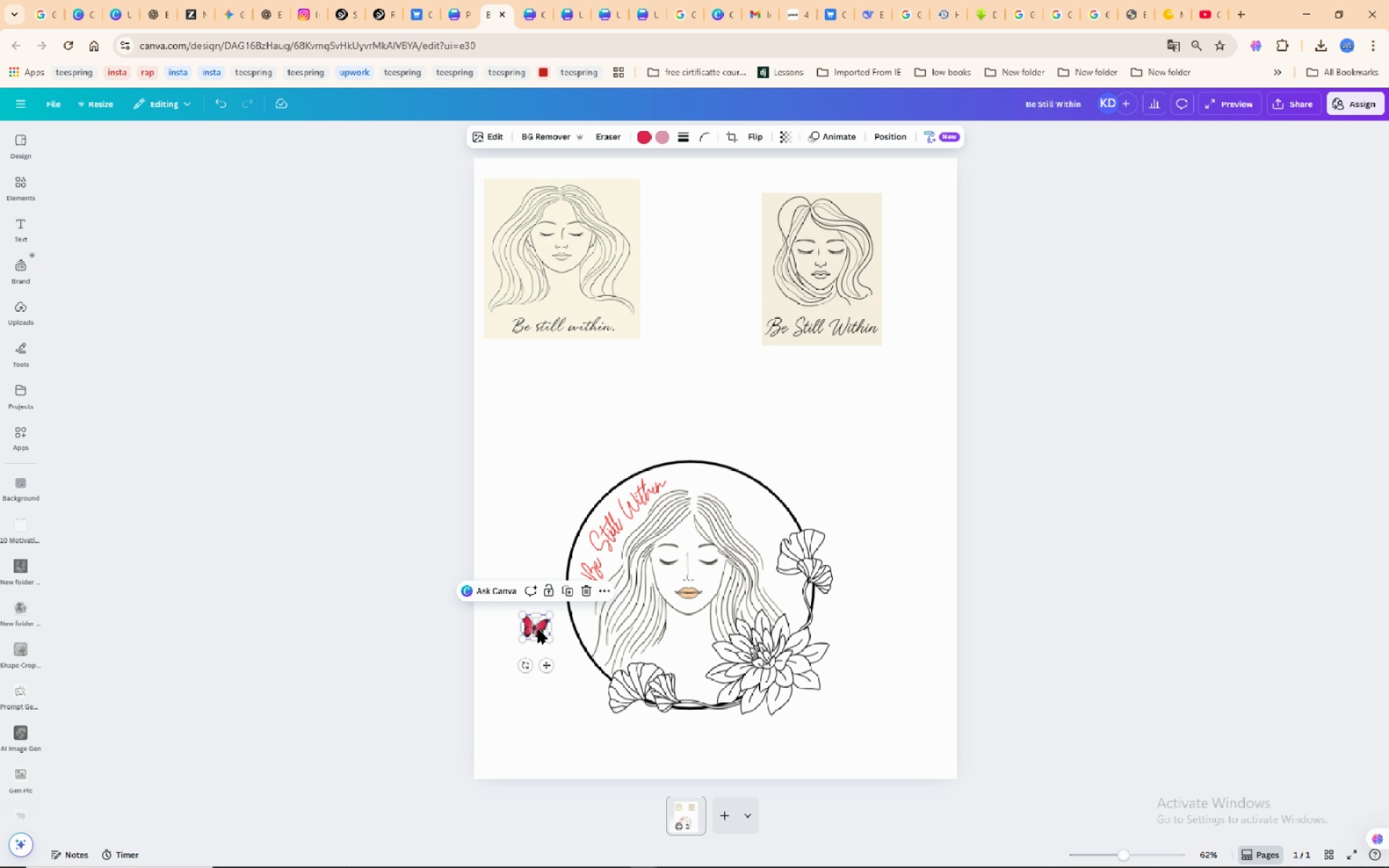 
left_click_drag(start_coordinate=[538, 629], to_coordinate=[541, 685])
 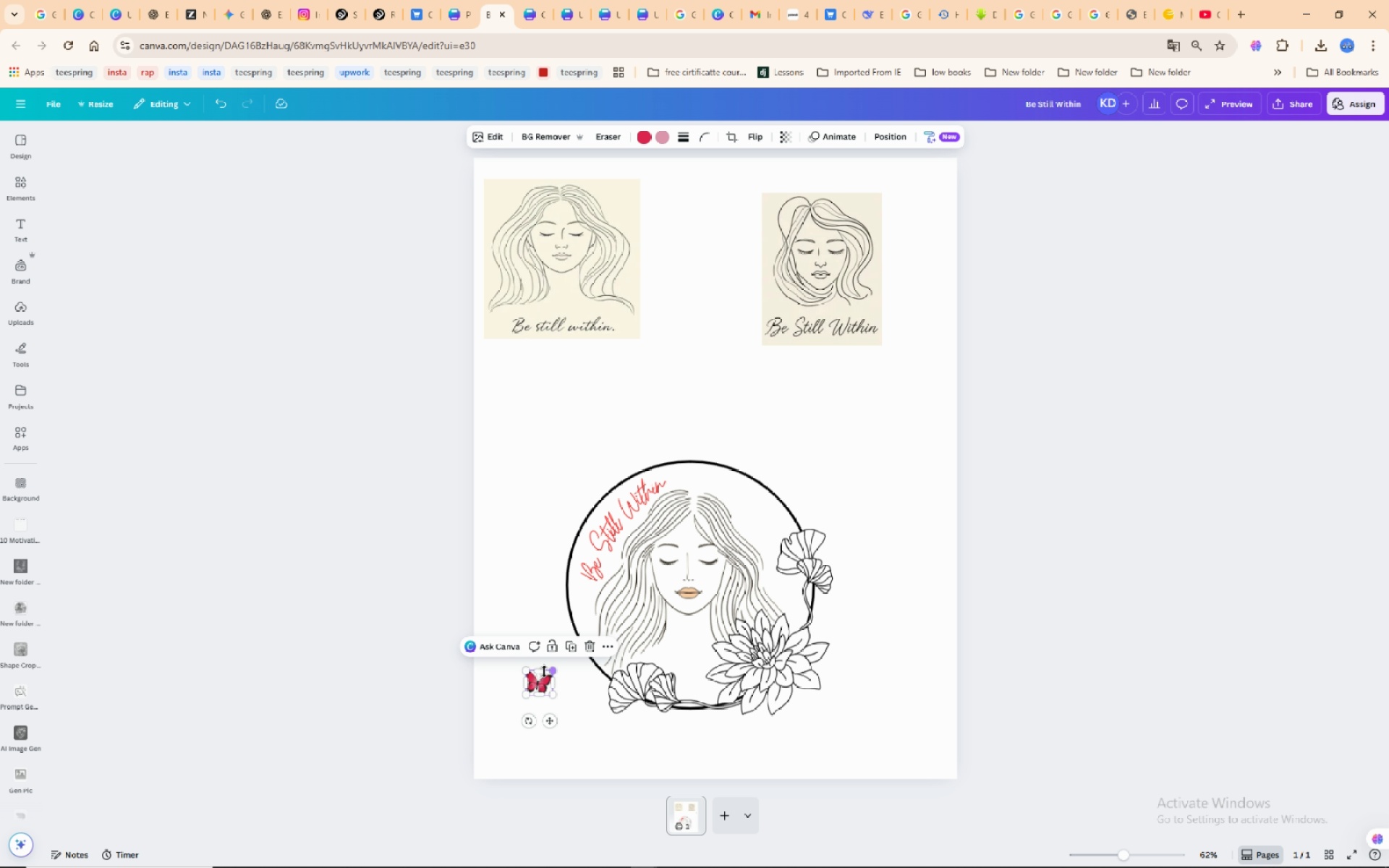 
left_click_drag(start_coordinate=[550, 671], to_coordinate=[527, 677])
 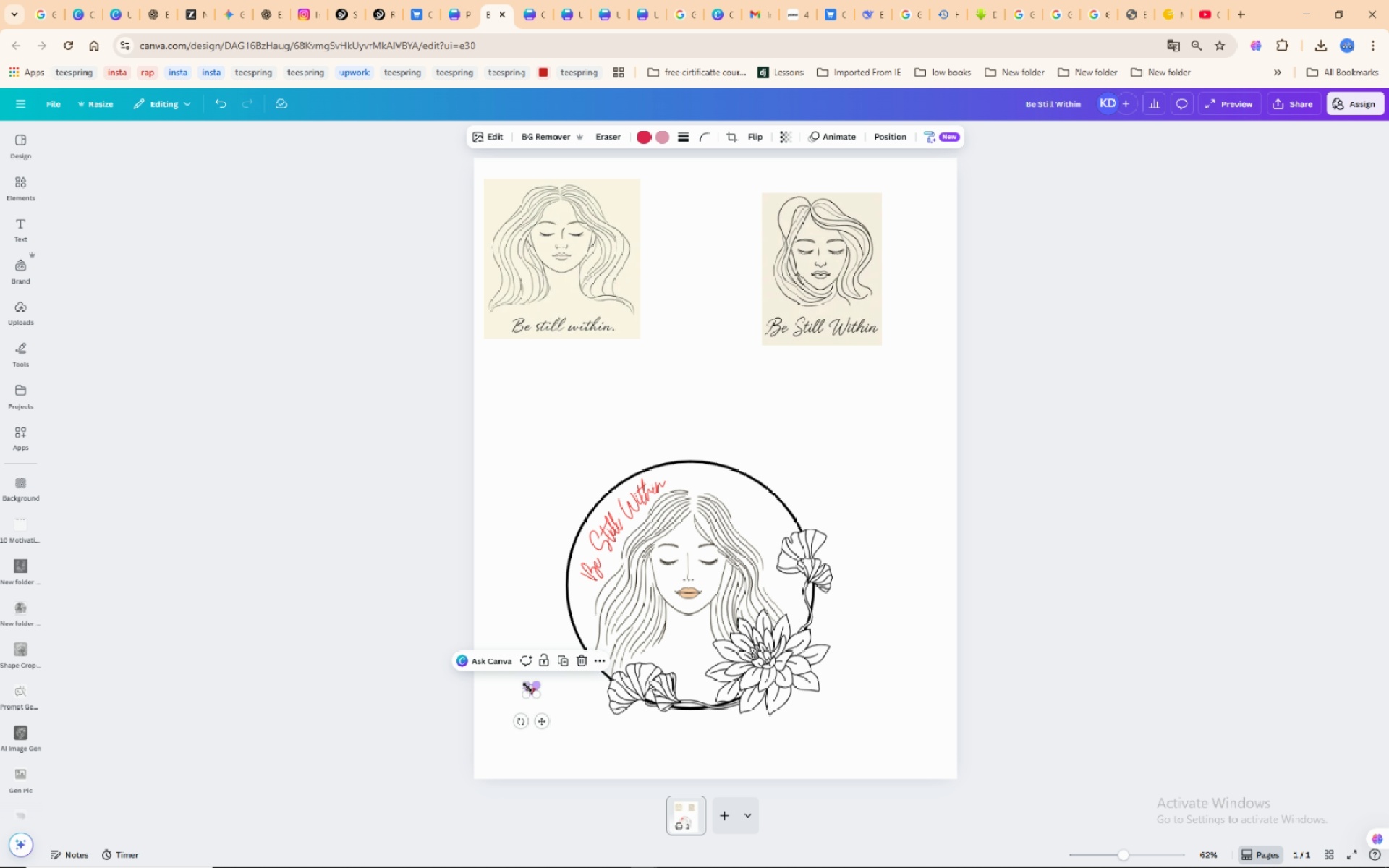 
left_click_drag(start_coordinate=[537, 688], to_coordinate=[543, 684])
 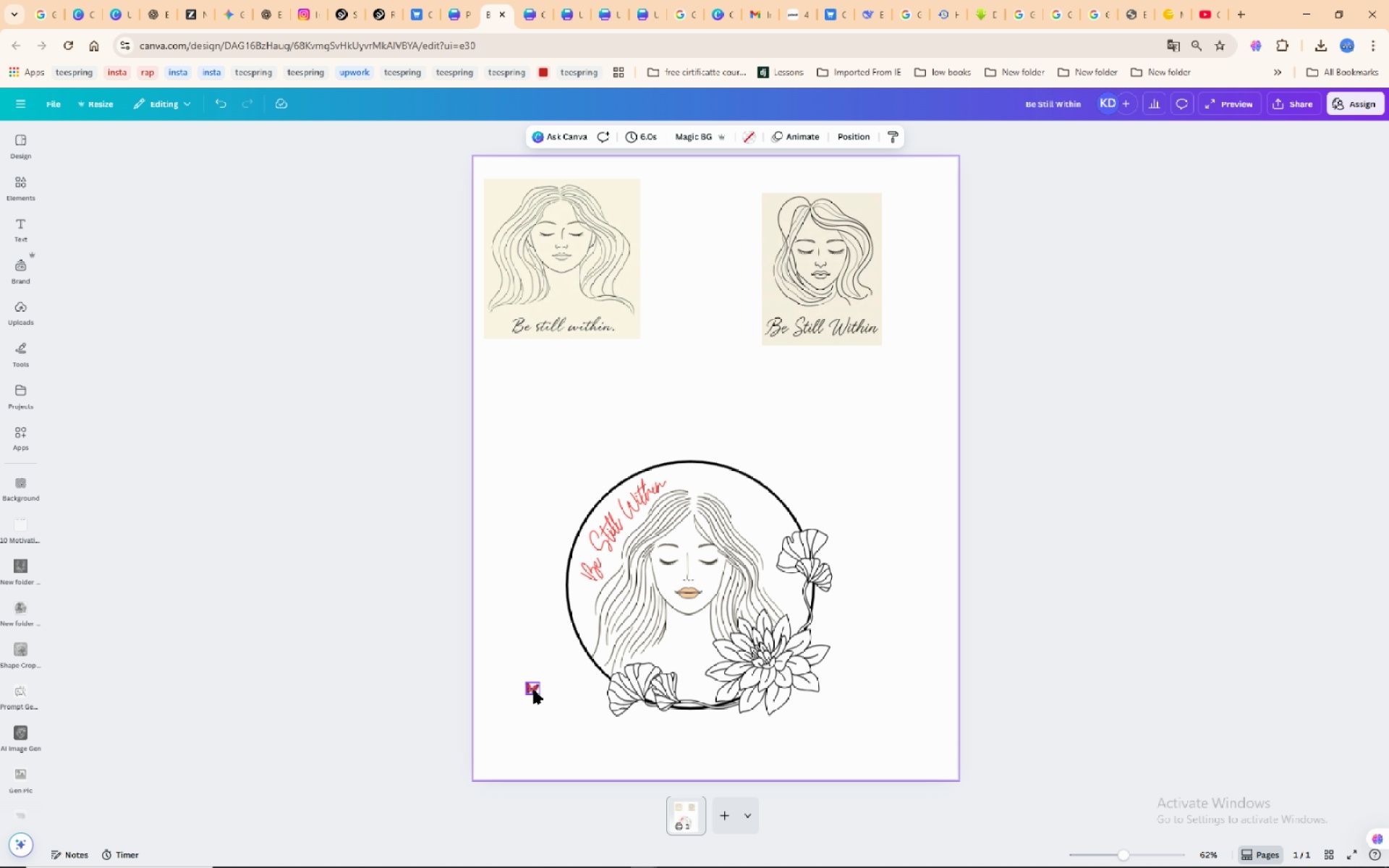 
wait(9.39)
 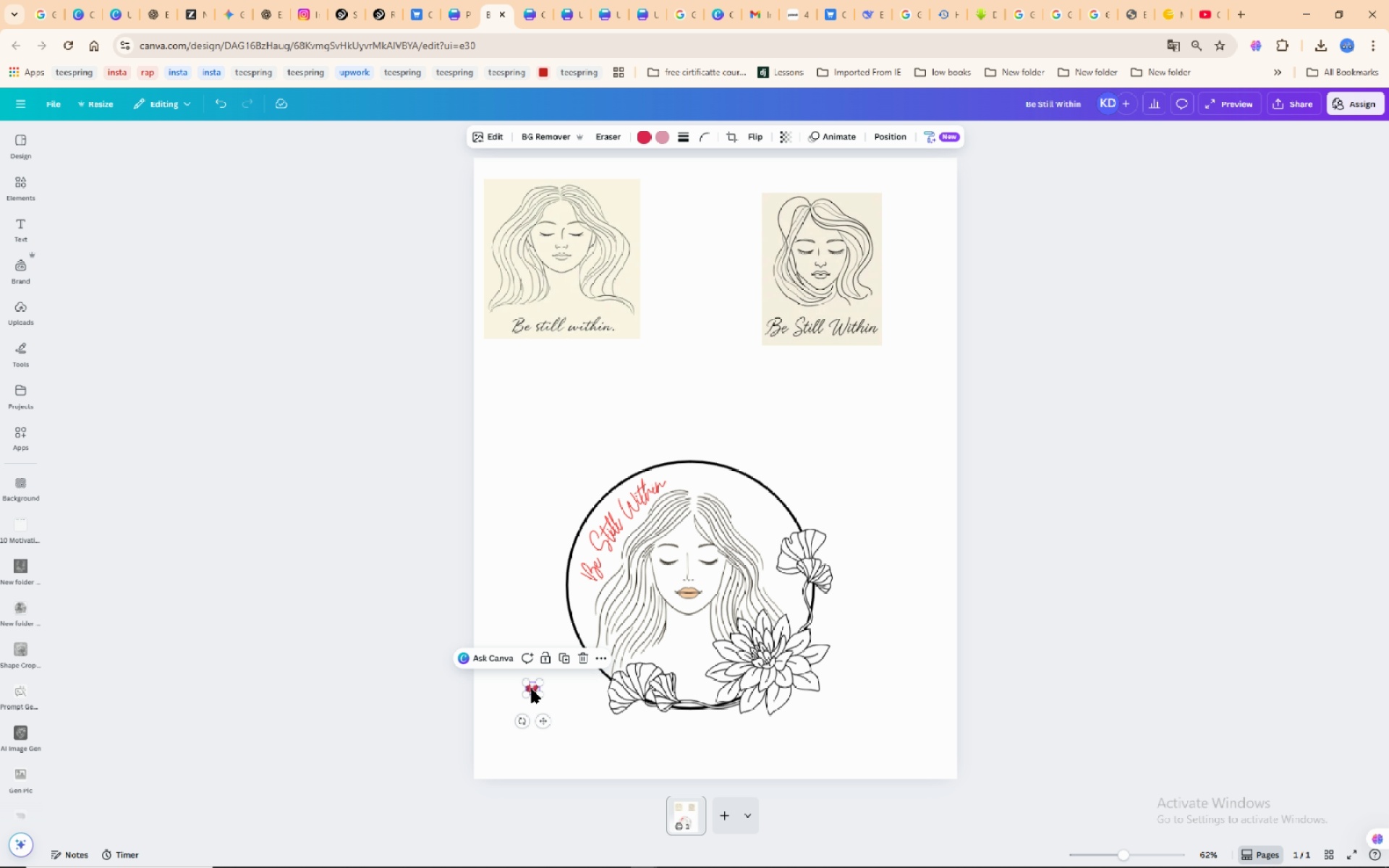 
left_click([502, 558])
 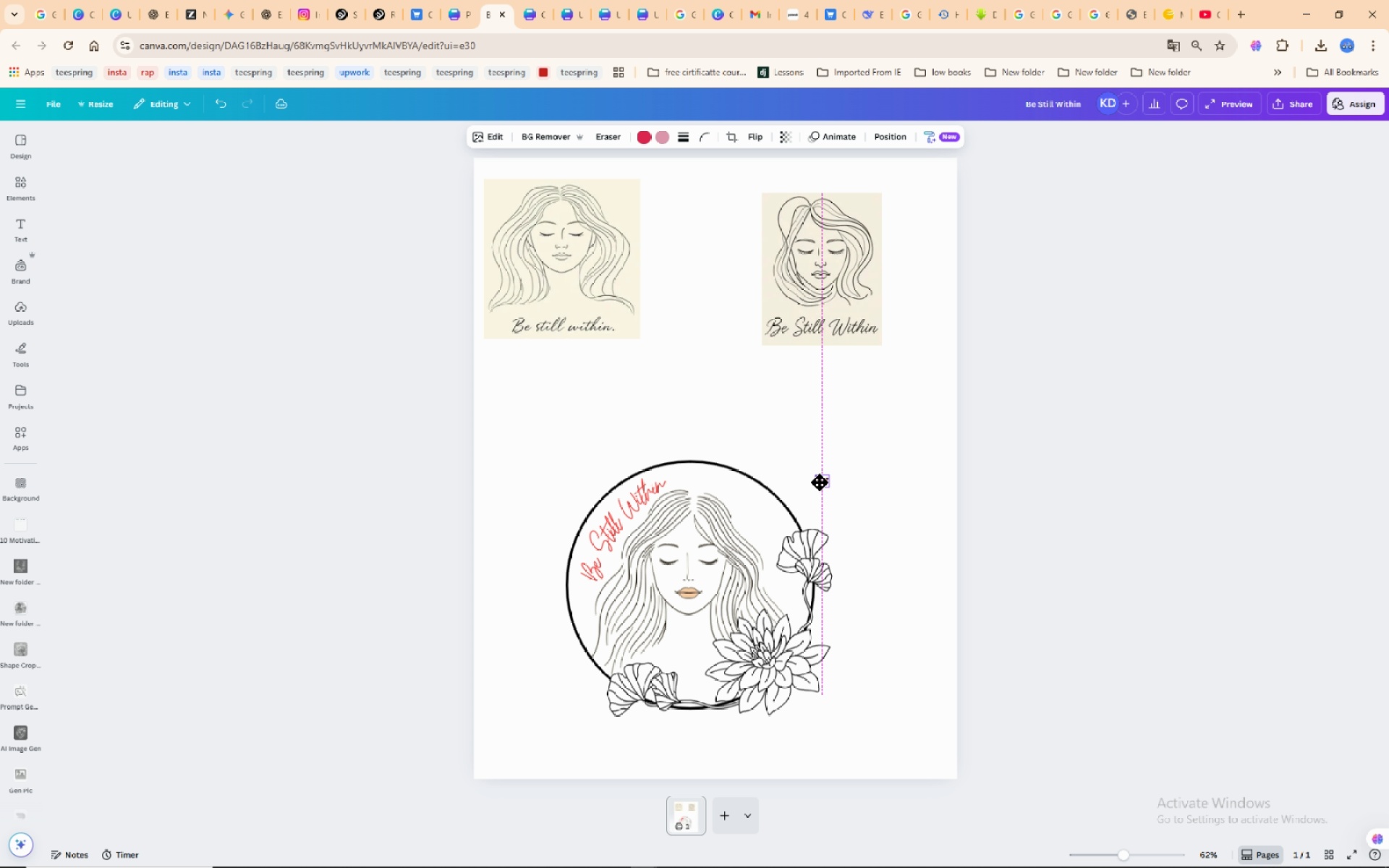 
left_click([534, 690])
 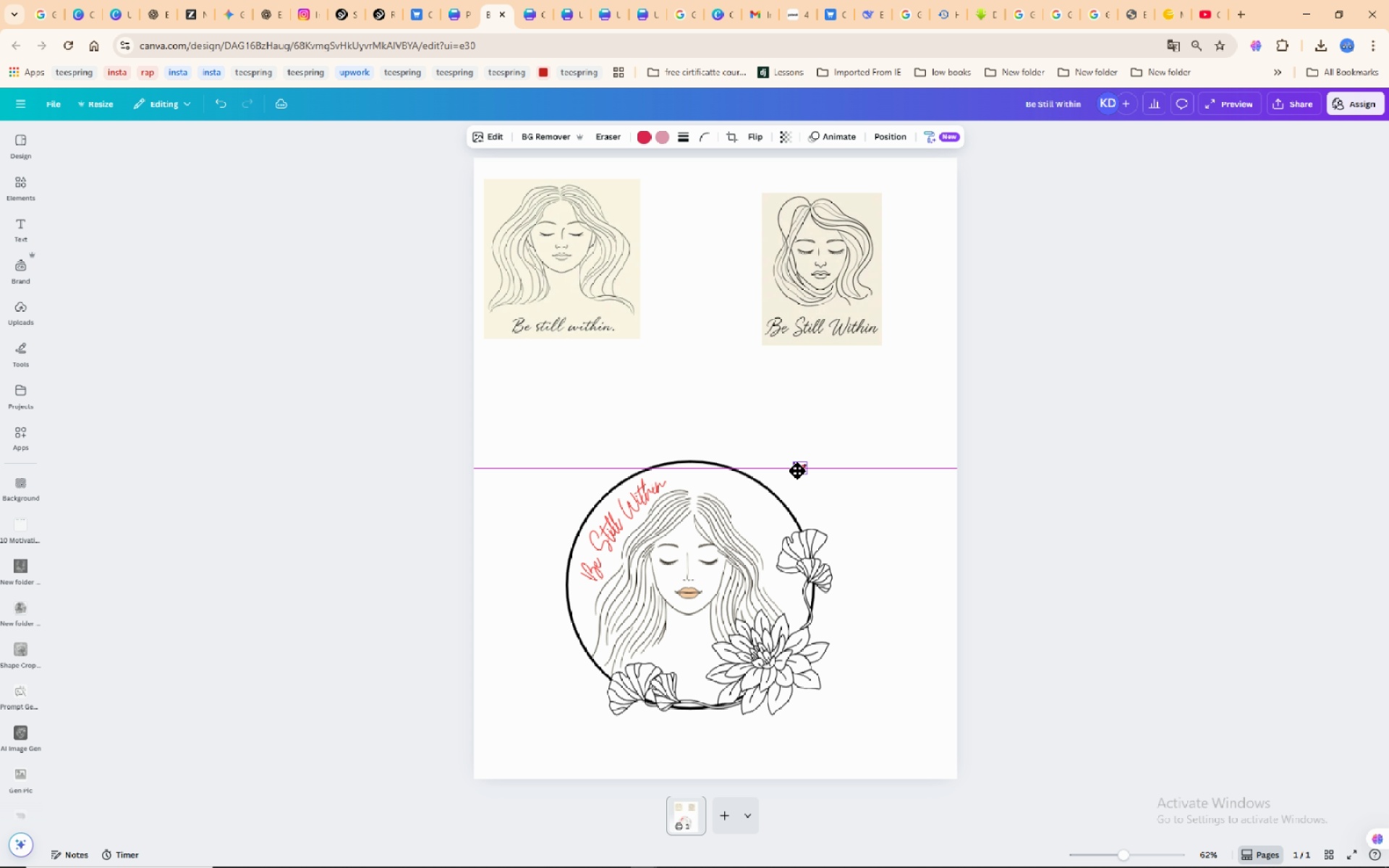 
left_click_drag(start_coordinate=[532, 689], to_coordinate=[797, 471])
 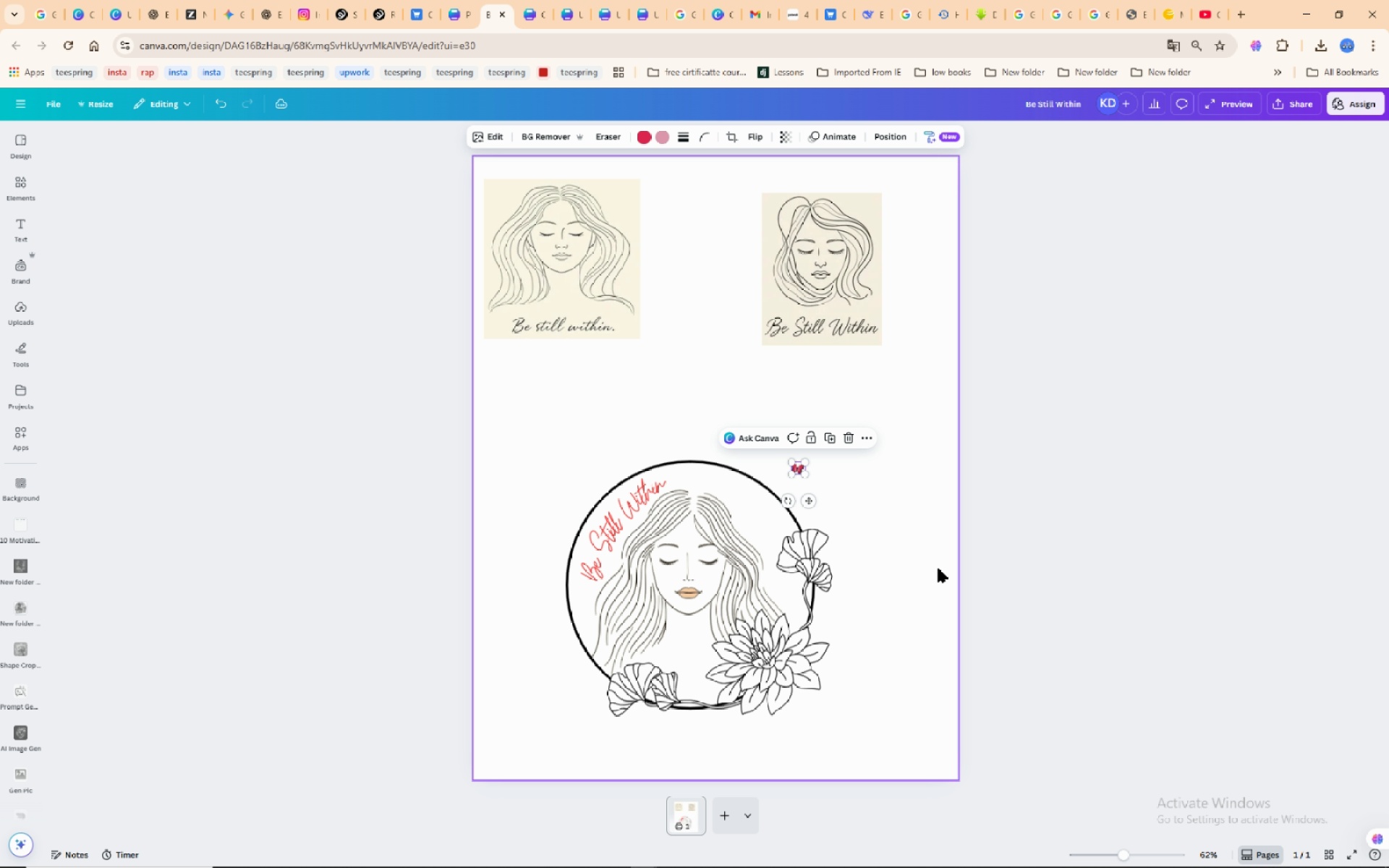 
left_click([922, 574])
 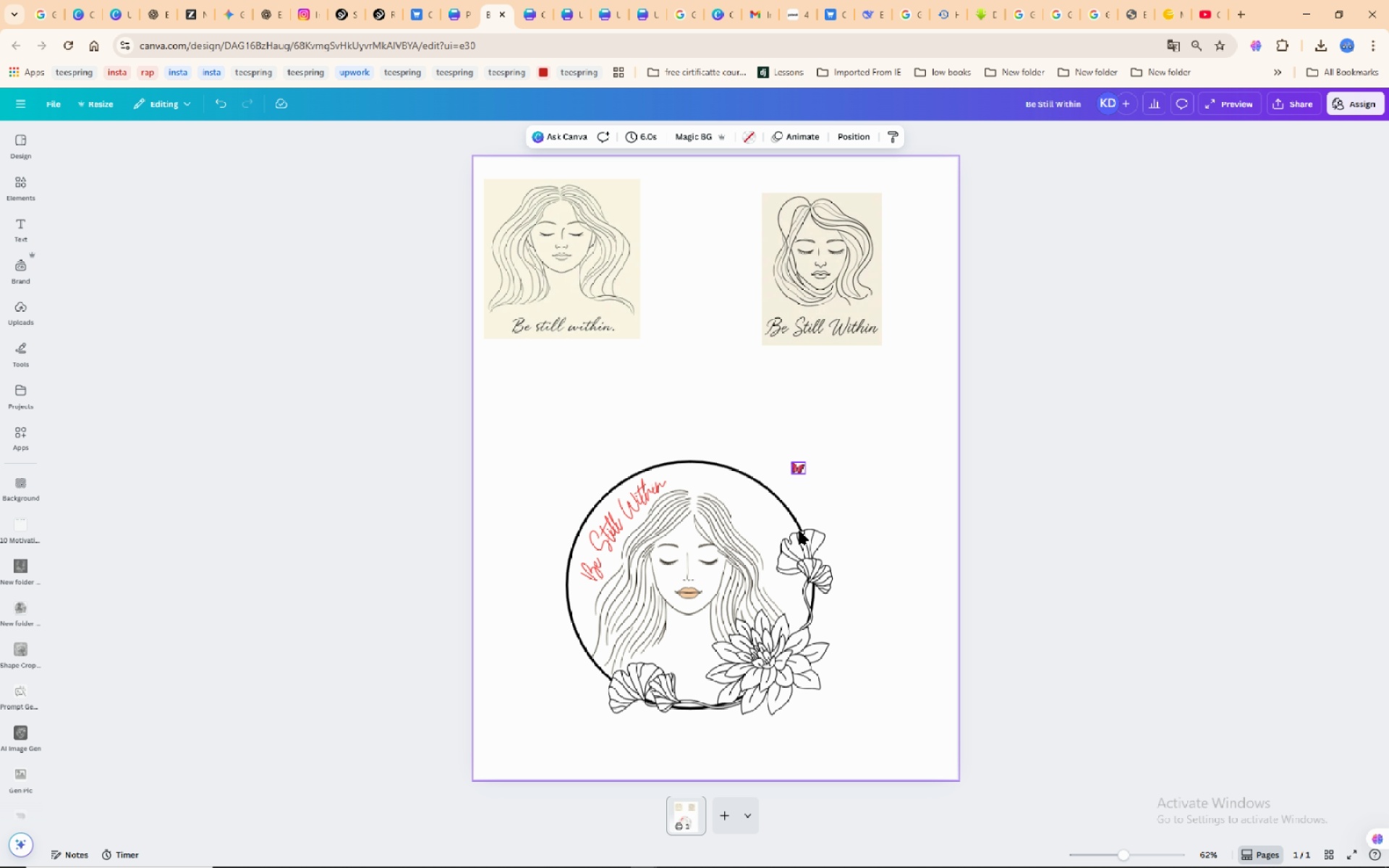 
wait(5.3)
 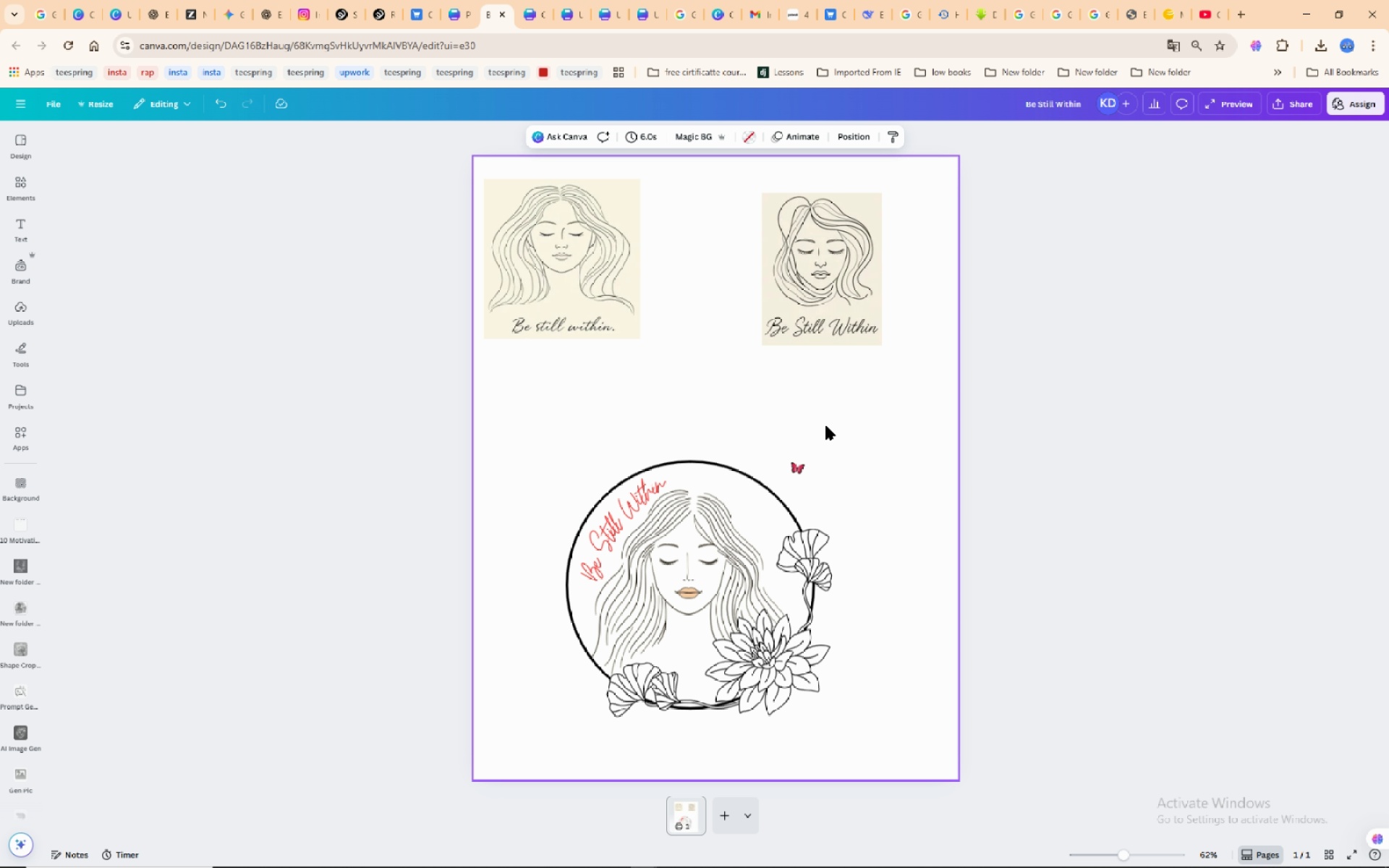 
left_click([799, 467])
 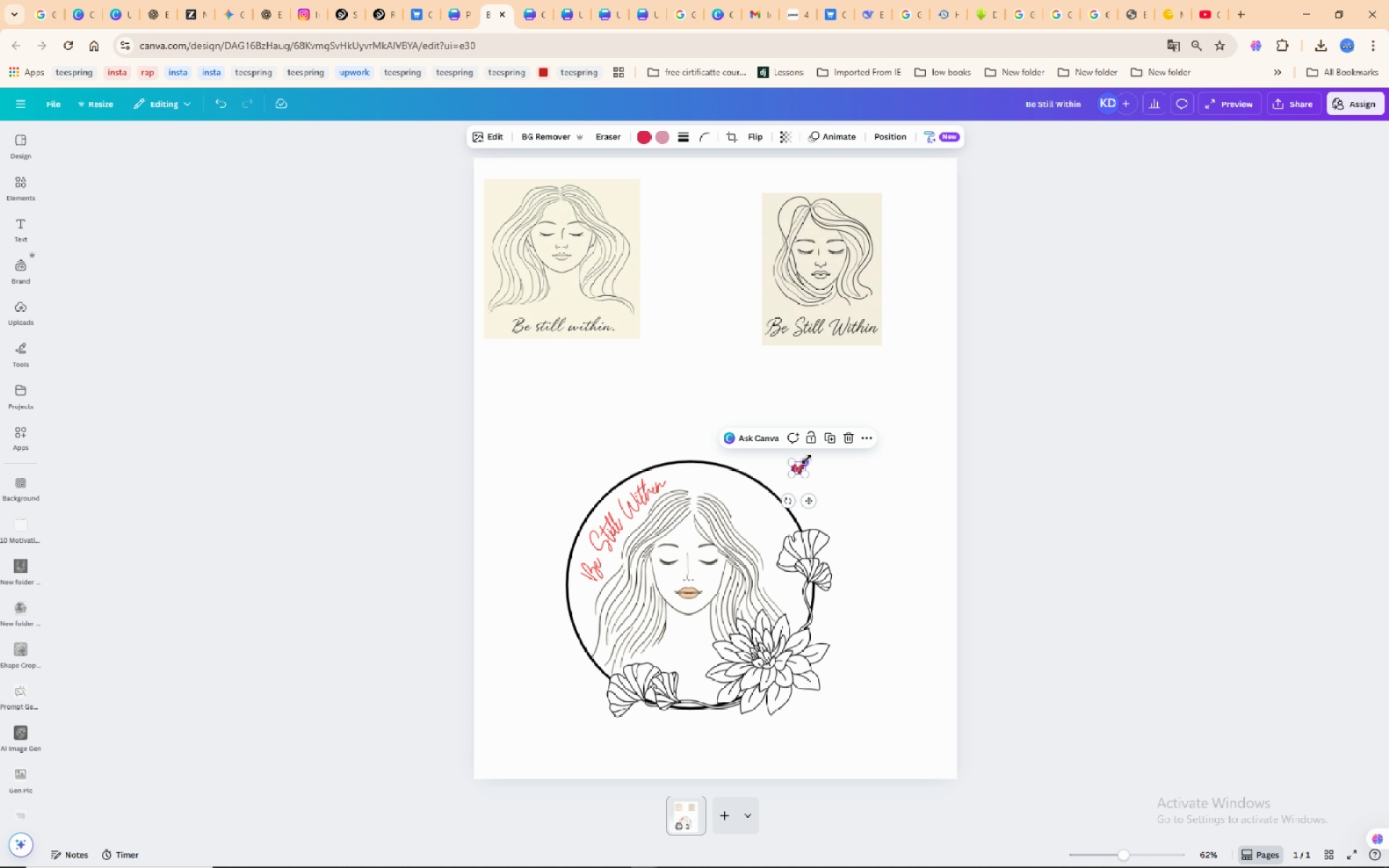 
left_click_drag(start_coordinate=[807, 459], to_coordinate=[817, 449])
 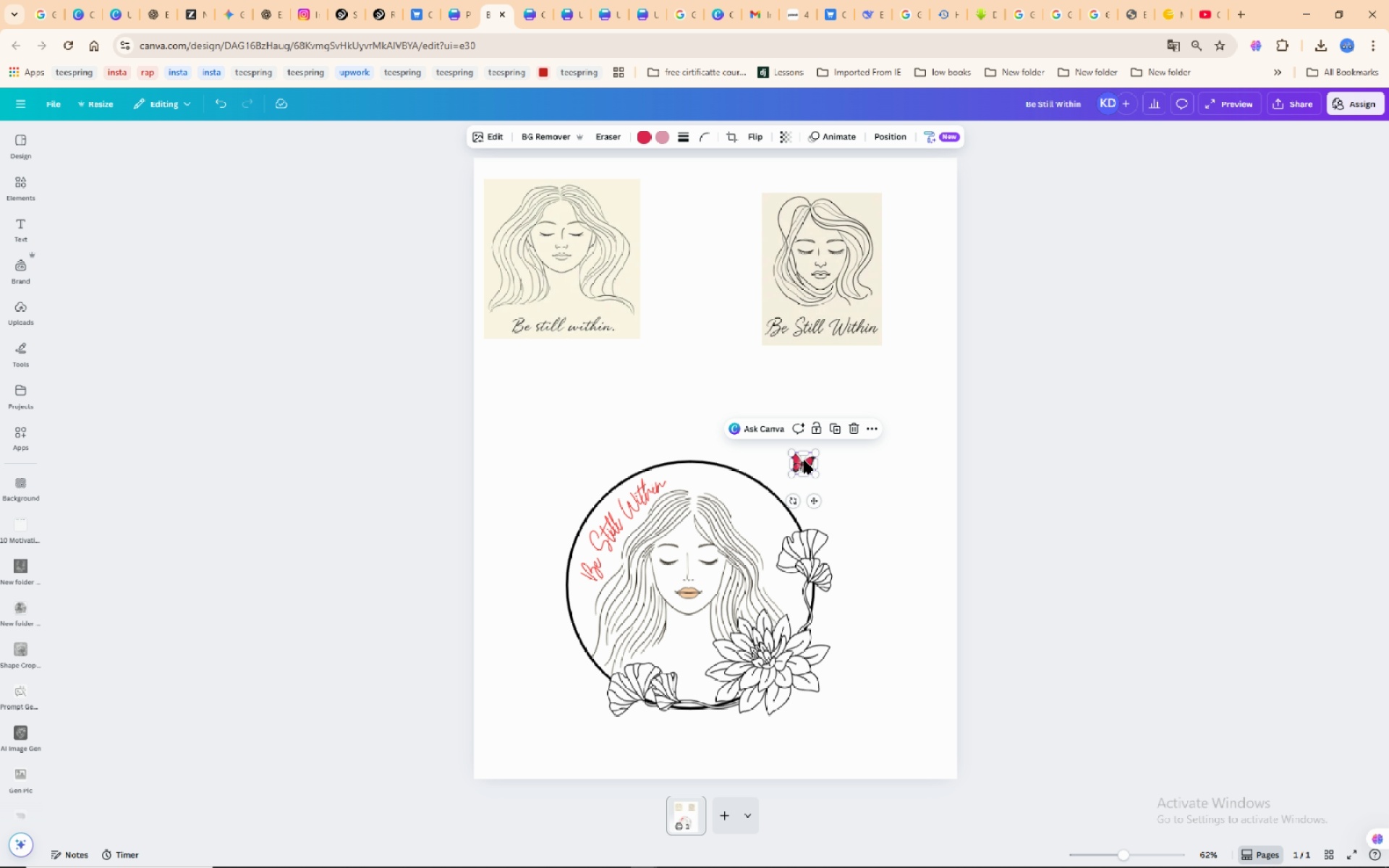 
left_click_drag(start_coordinate=[804, 460], to_coordinate=[791, 480])
 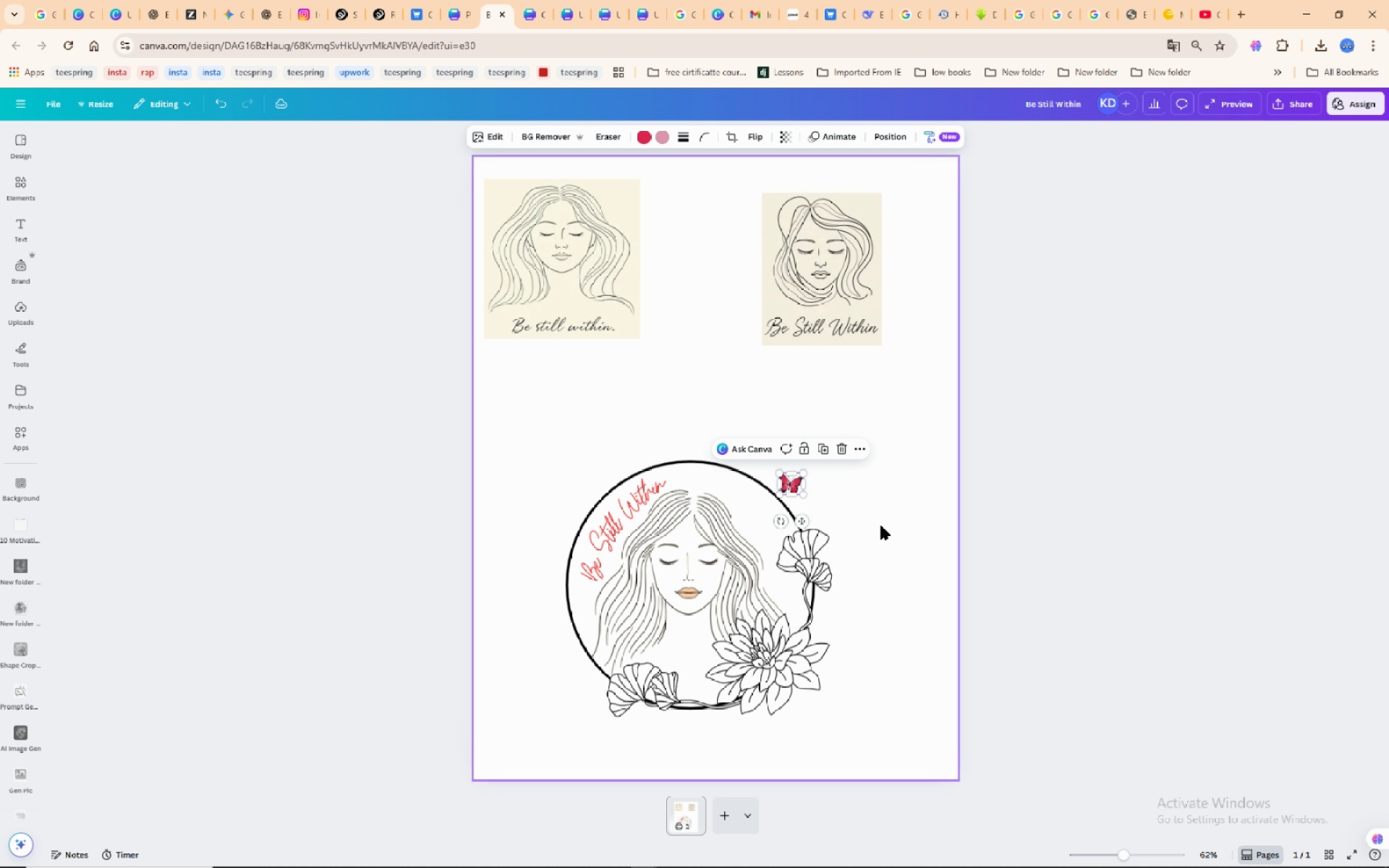 
left_click_drag(start_coordinate=[874, 540], to_coordinate=[879, 541])
 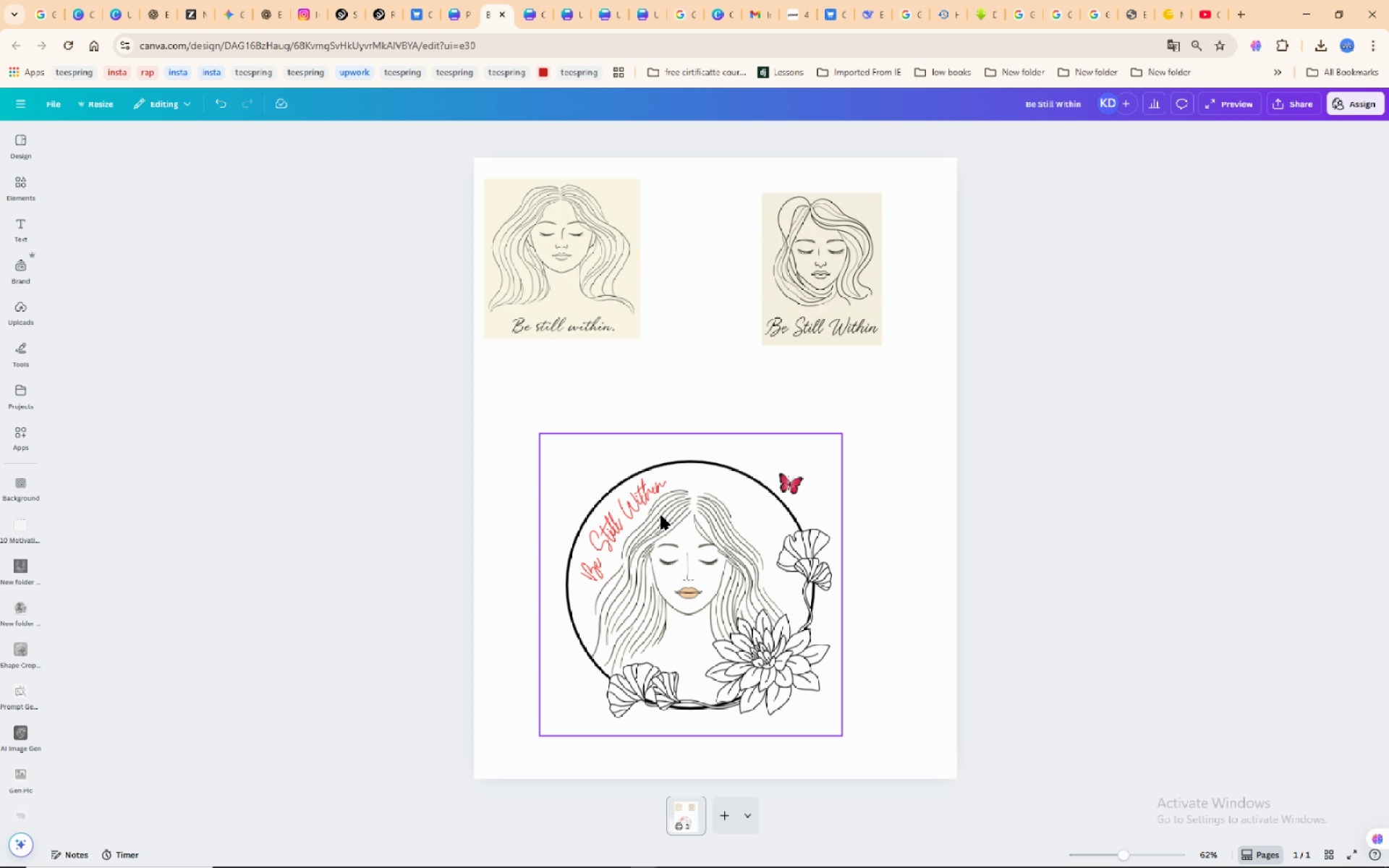 
wait(17.42)
 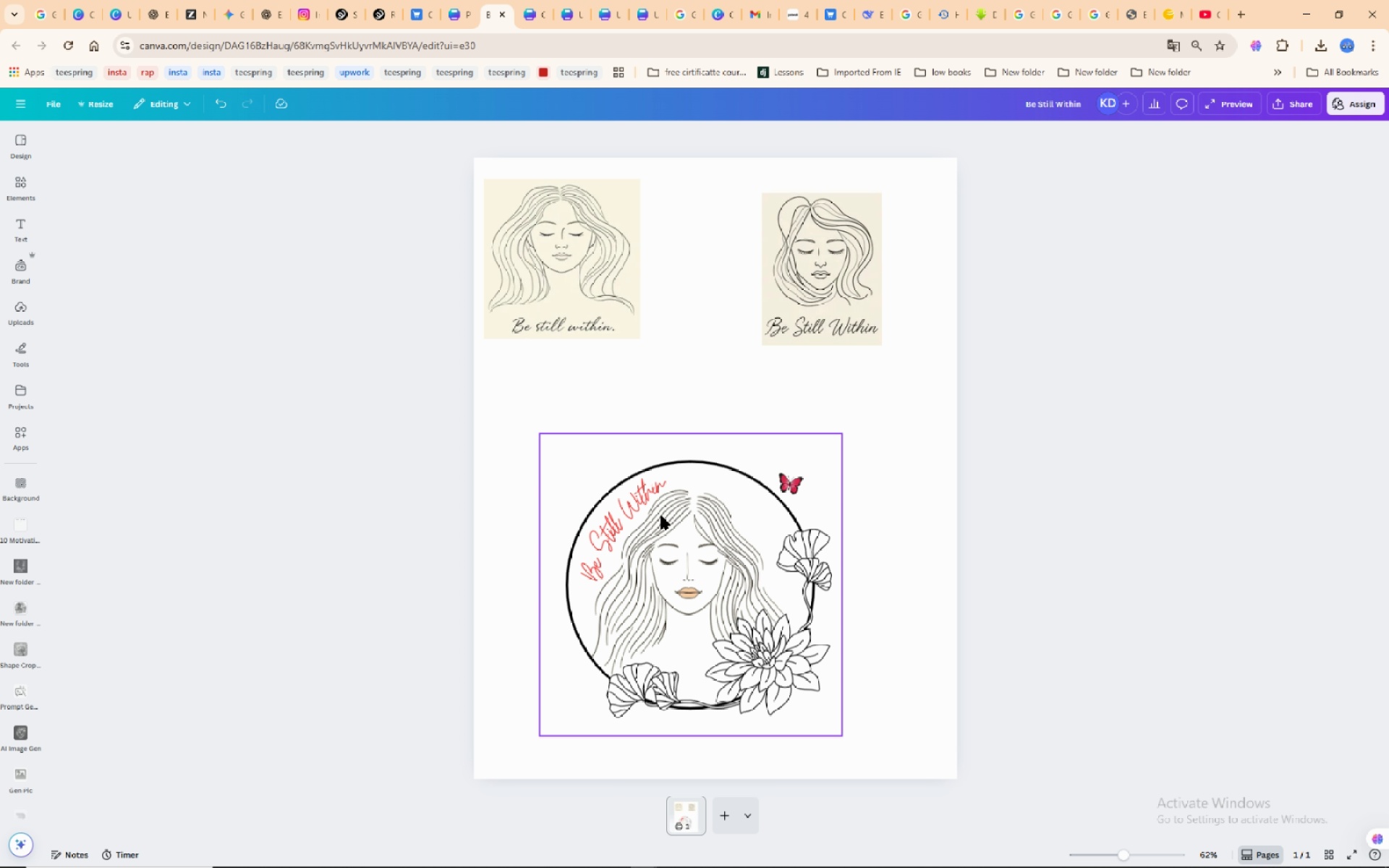 
left_click_drag(start_coordinate=[639, 519], to_coordinate=[611, 386])
 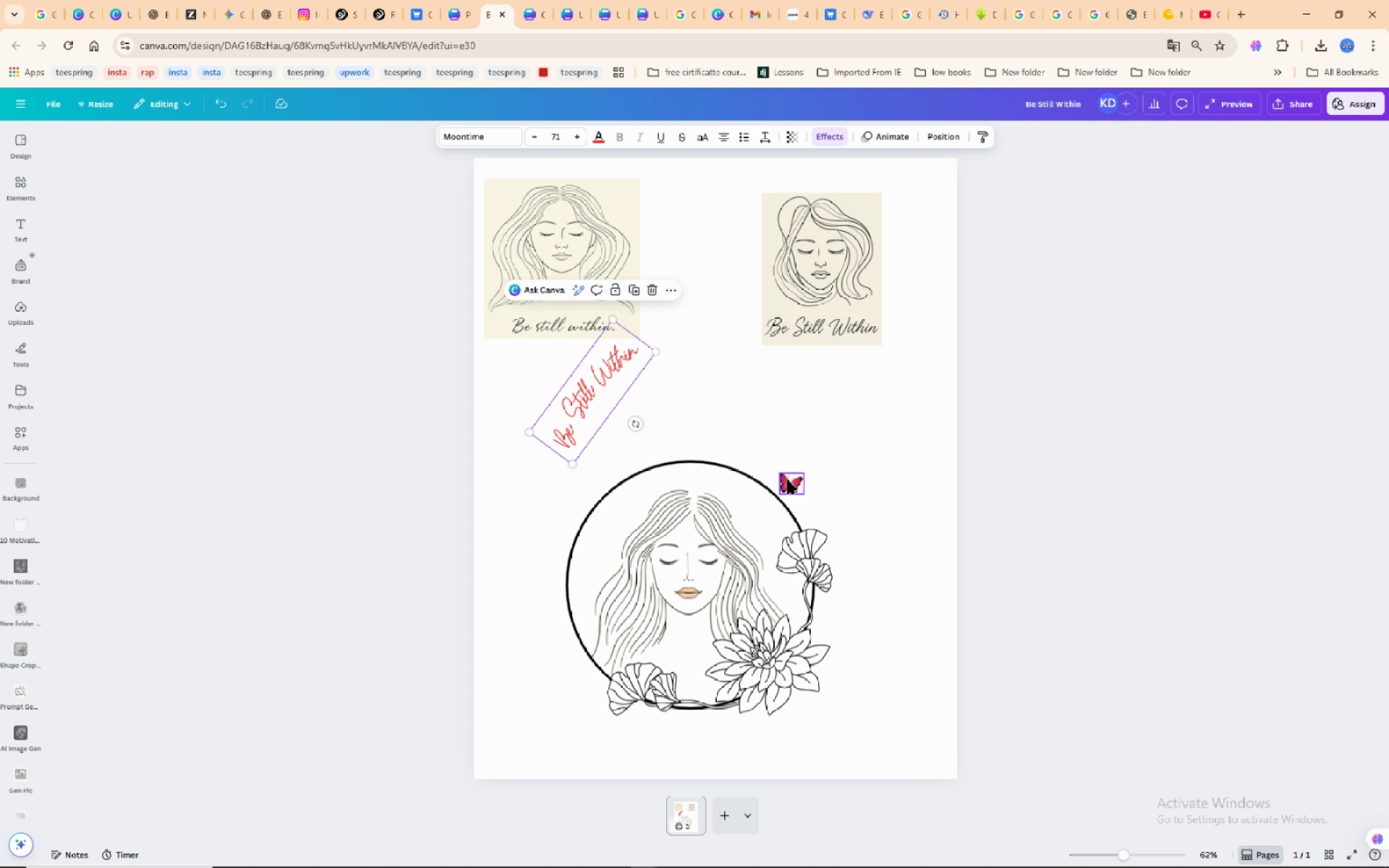 
left_click([791, 480])
 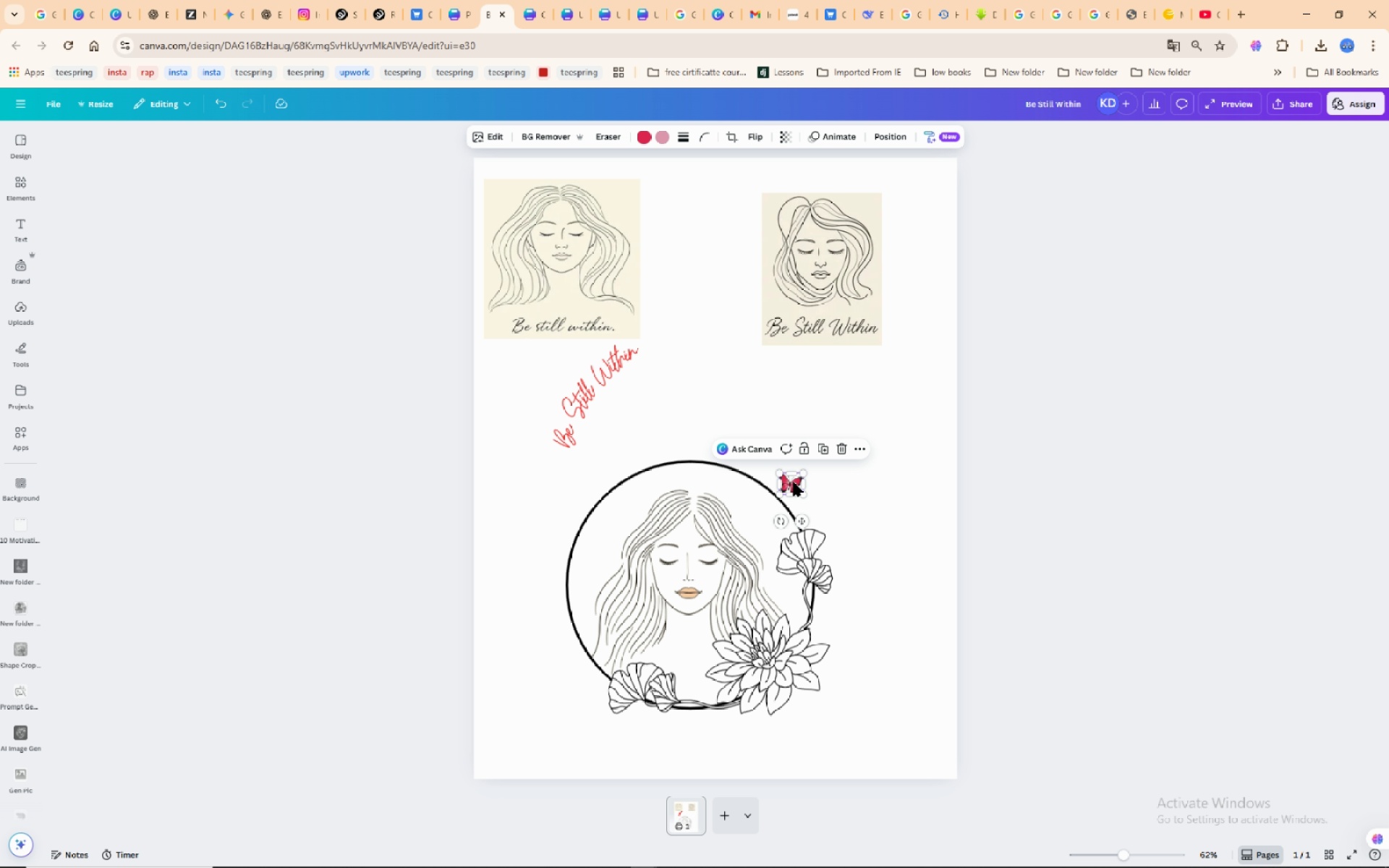 
left_click_drag(start_coordinate=[794, 482], to_coordinate=[856, 384])
 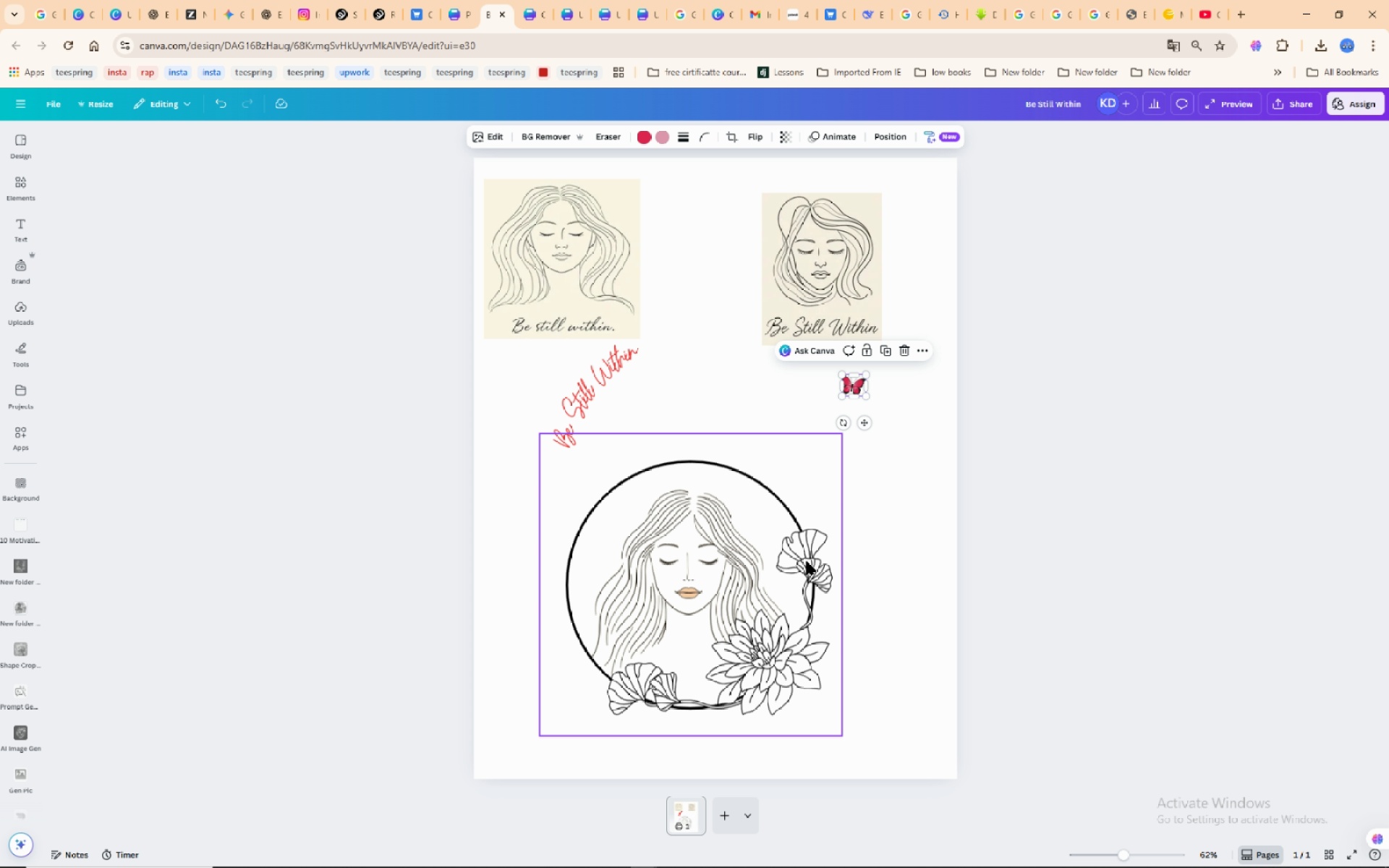 
left_click_drag(start_coordinate=[759, 540], to_coordinate=[764, 538])
 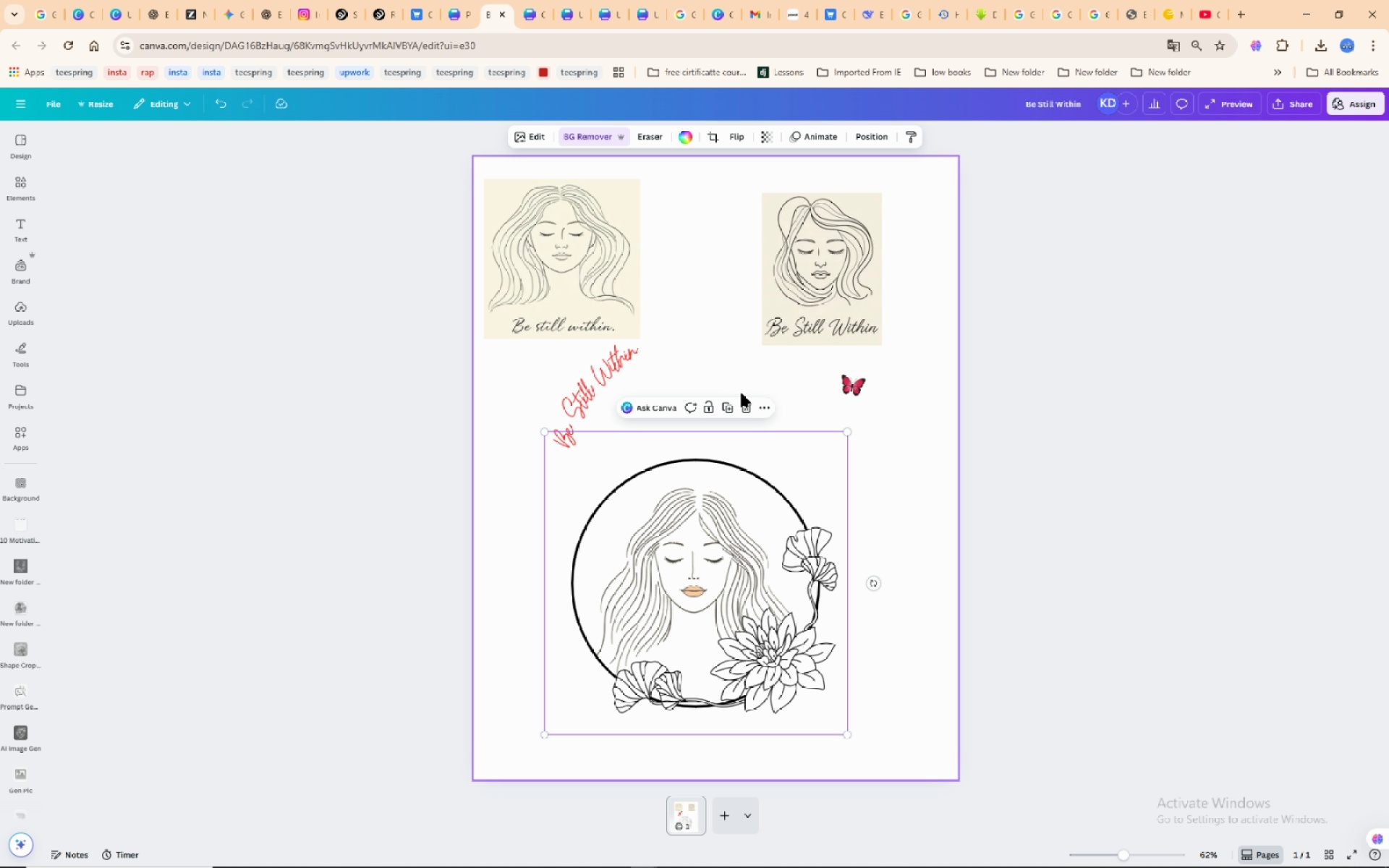 
left_click([748, 407])
 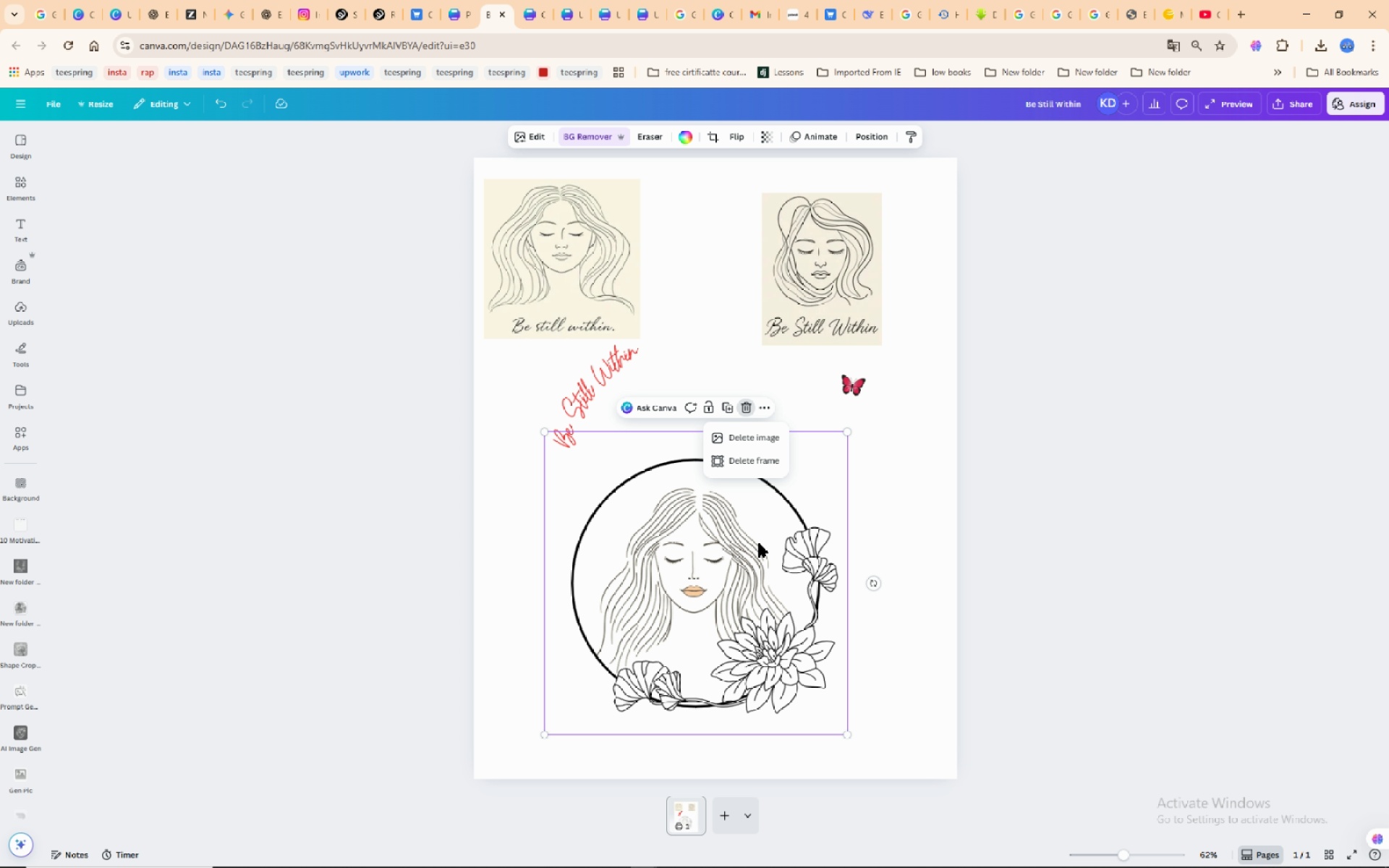 
mouse_move([765, 524])
 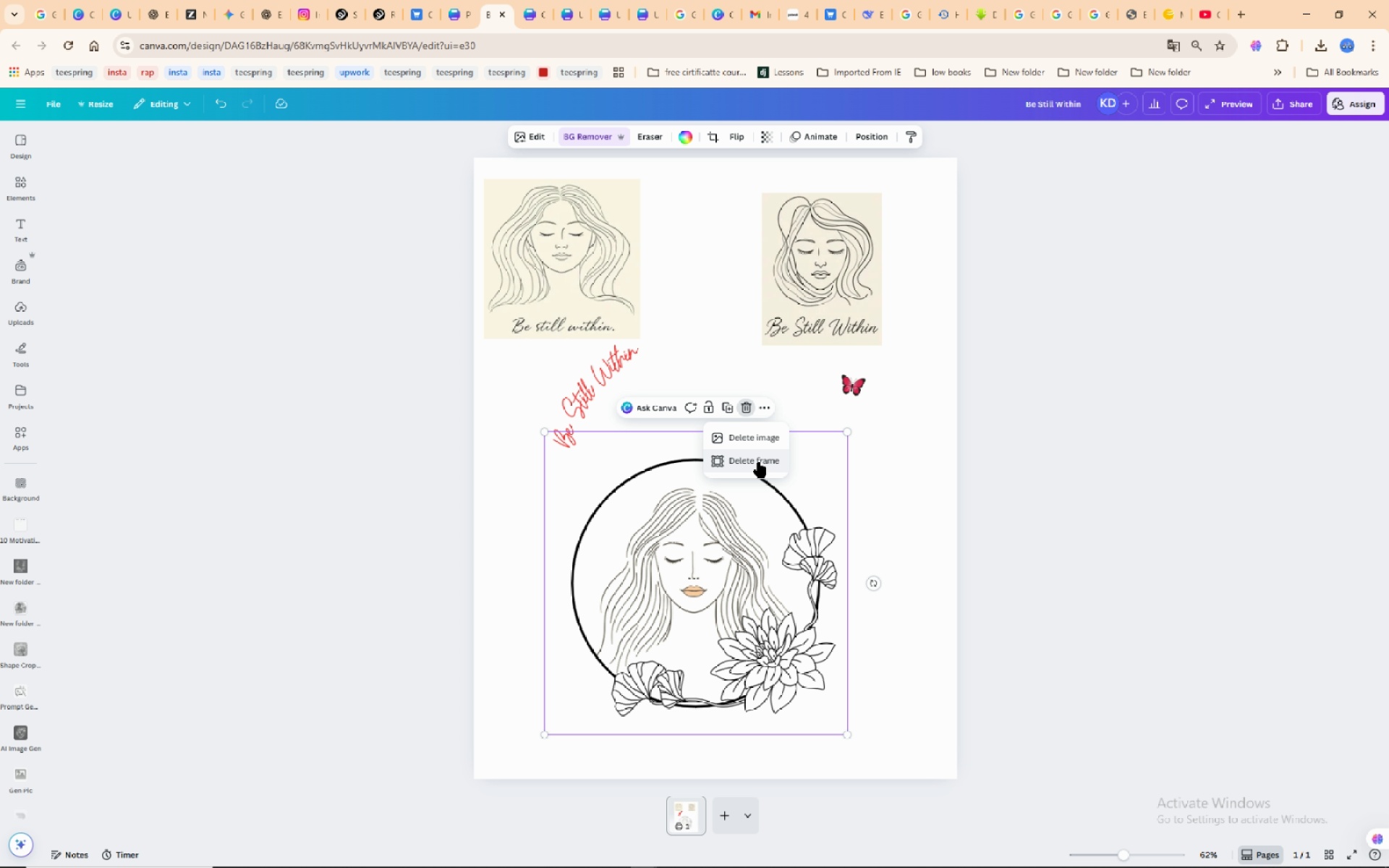 
left_click([759, 462])
 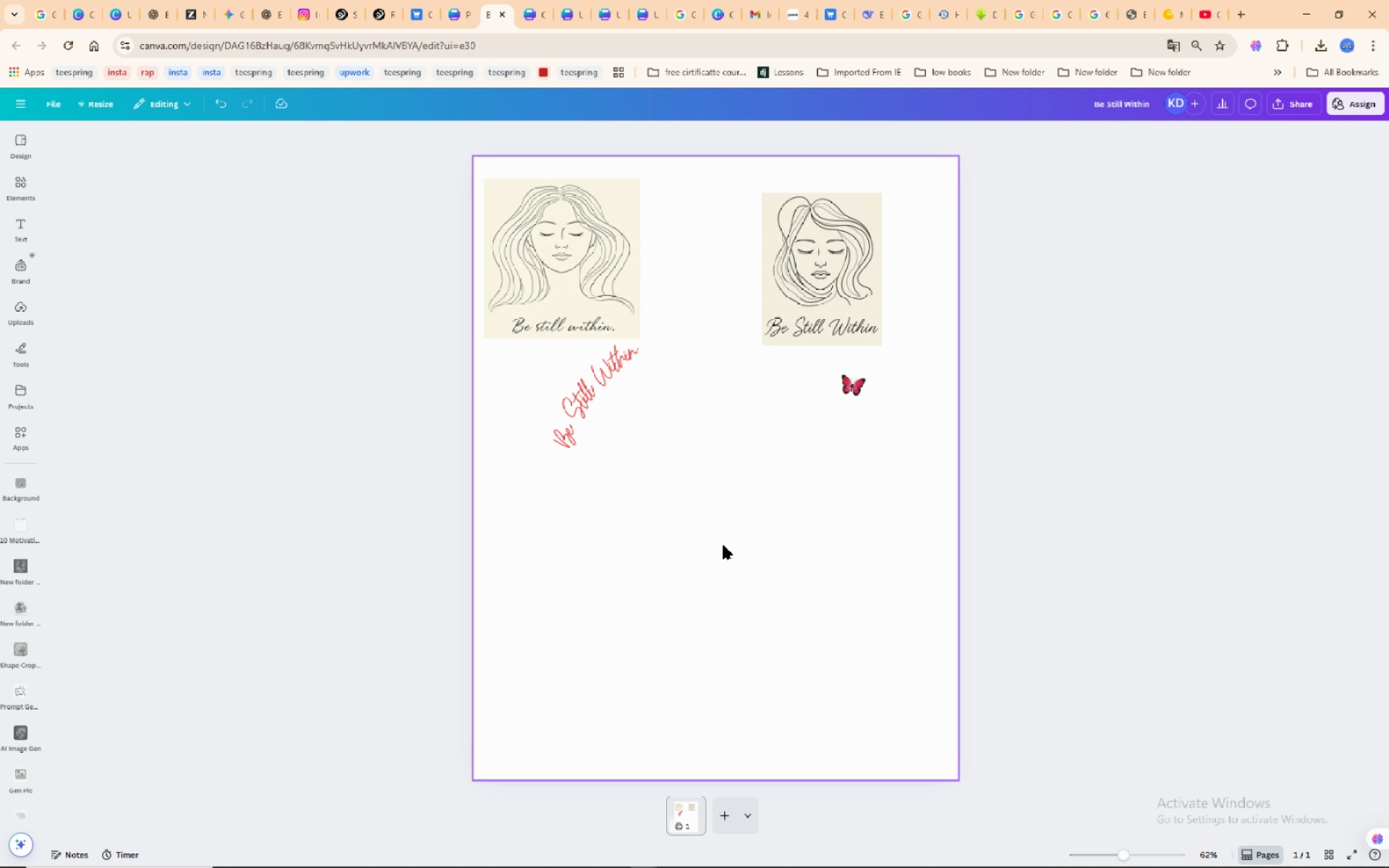 
left_click([723, 545])
 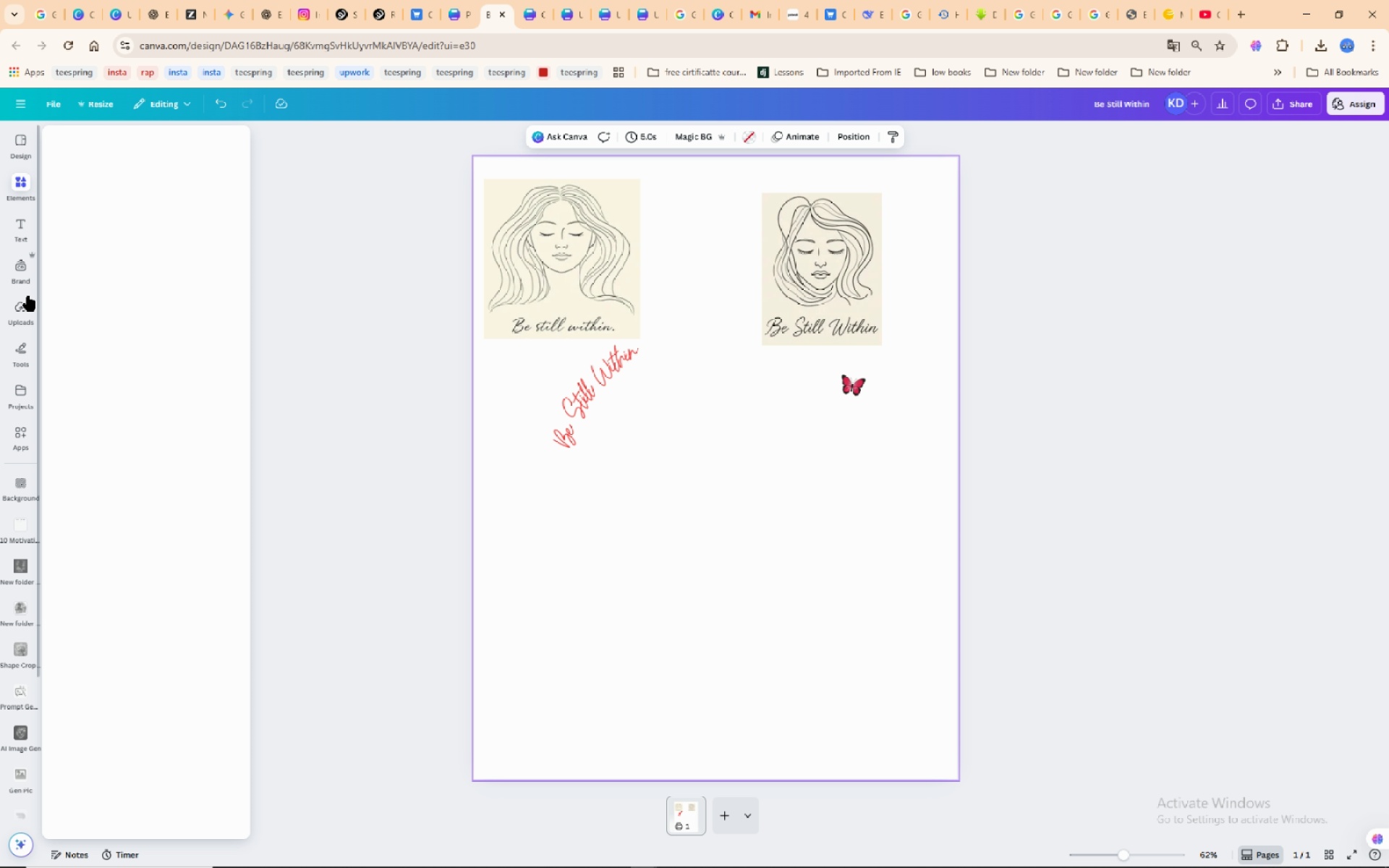 
left_click([27, 323])
 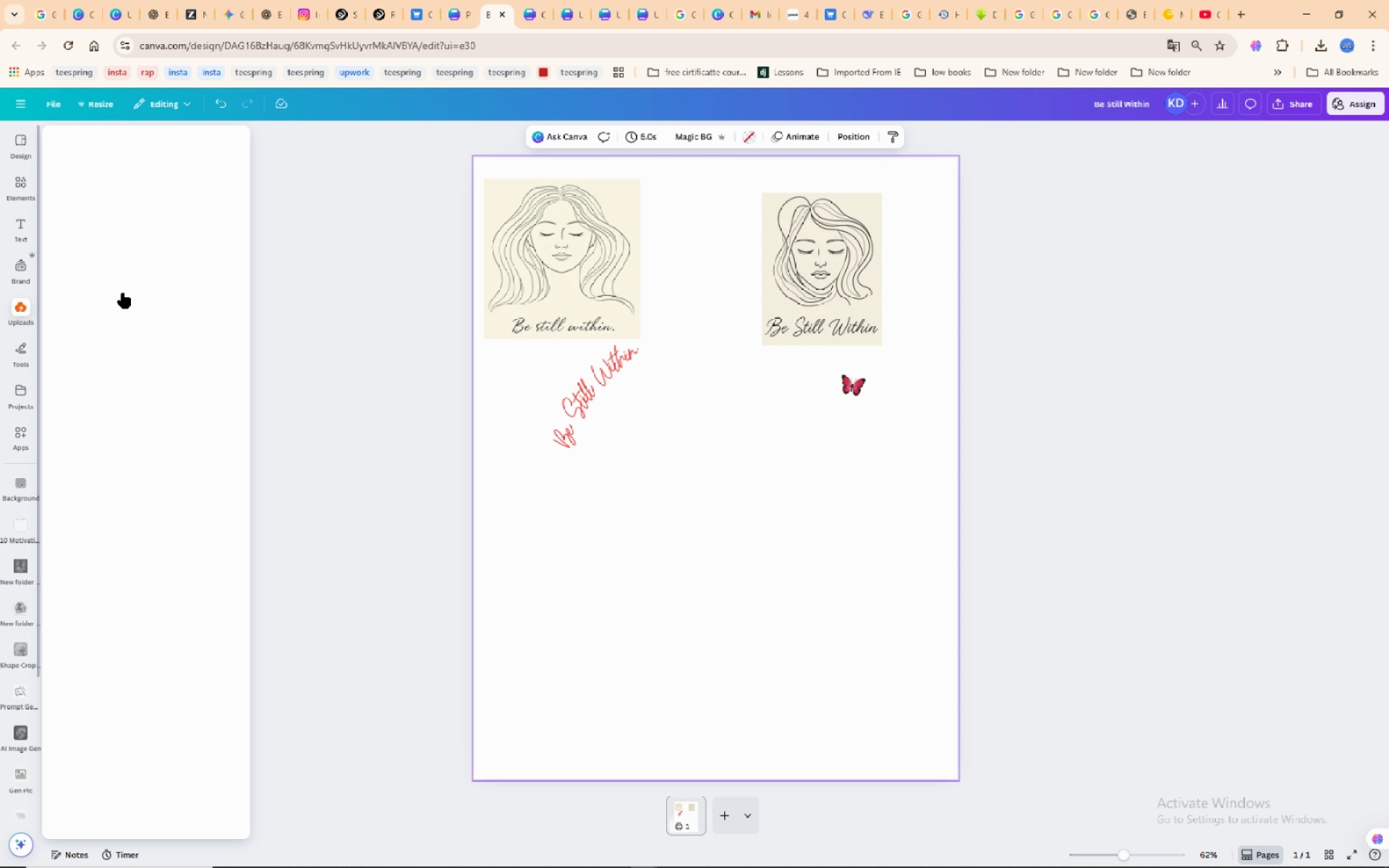 
mouse_move([140, 297])
 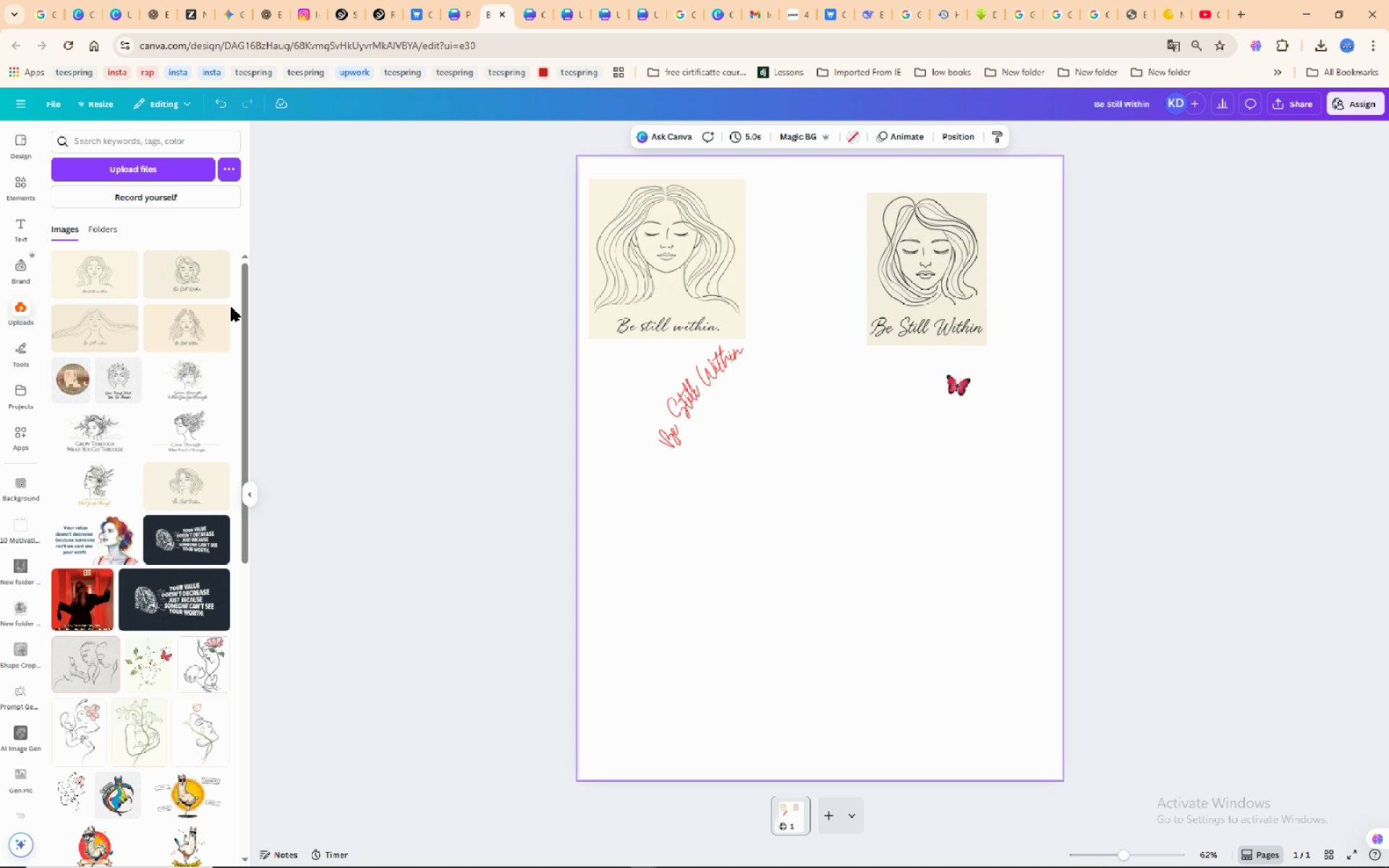 
scroll: coordinate [227, 308], scroll_direction: up, amount: 2.0
 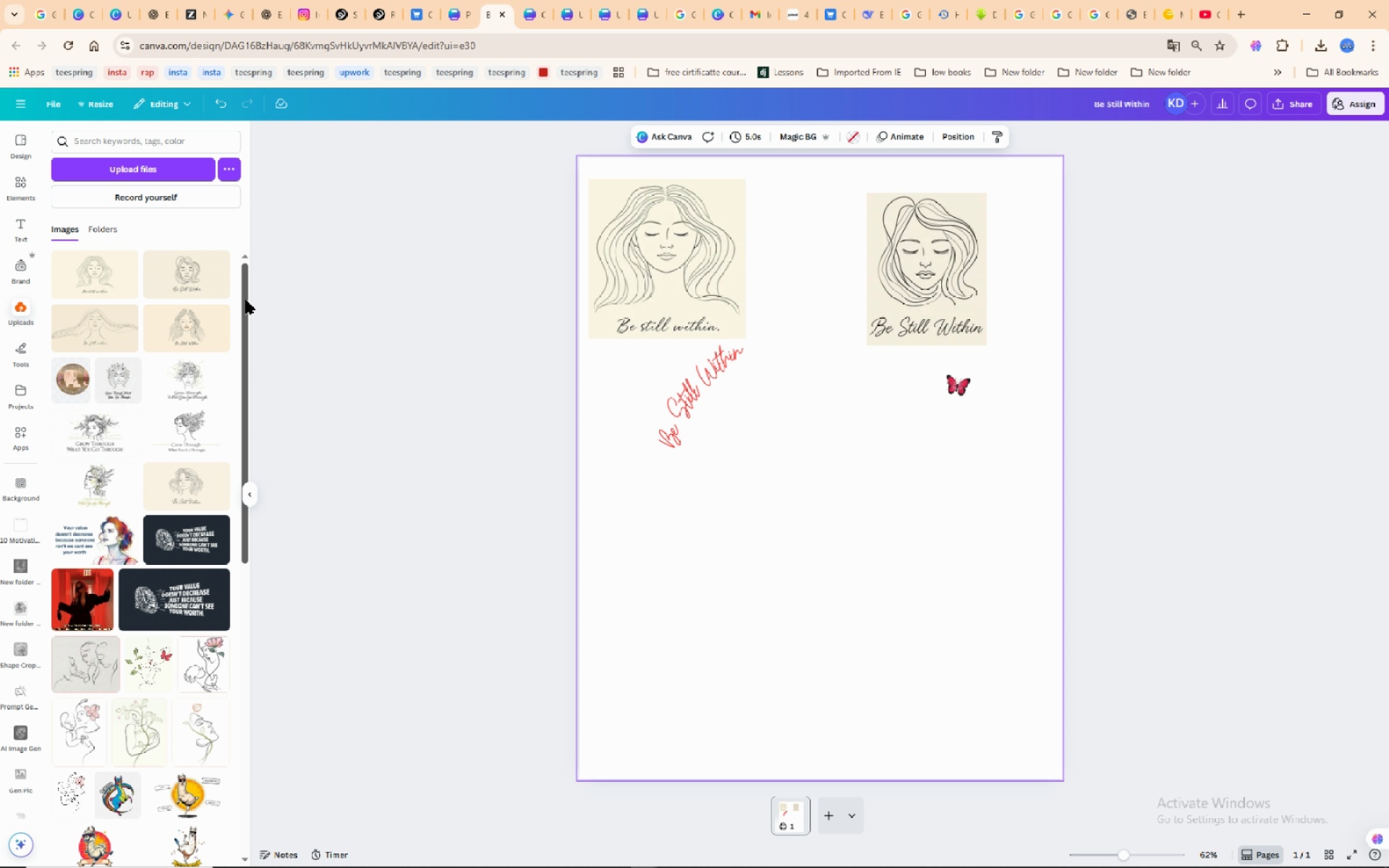 
wait(5.81)
 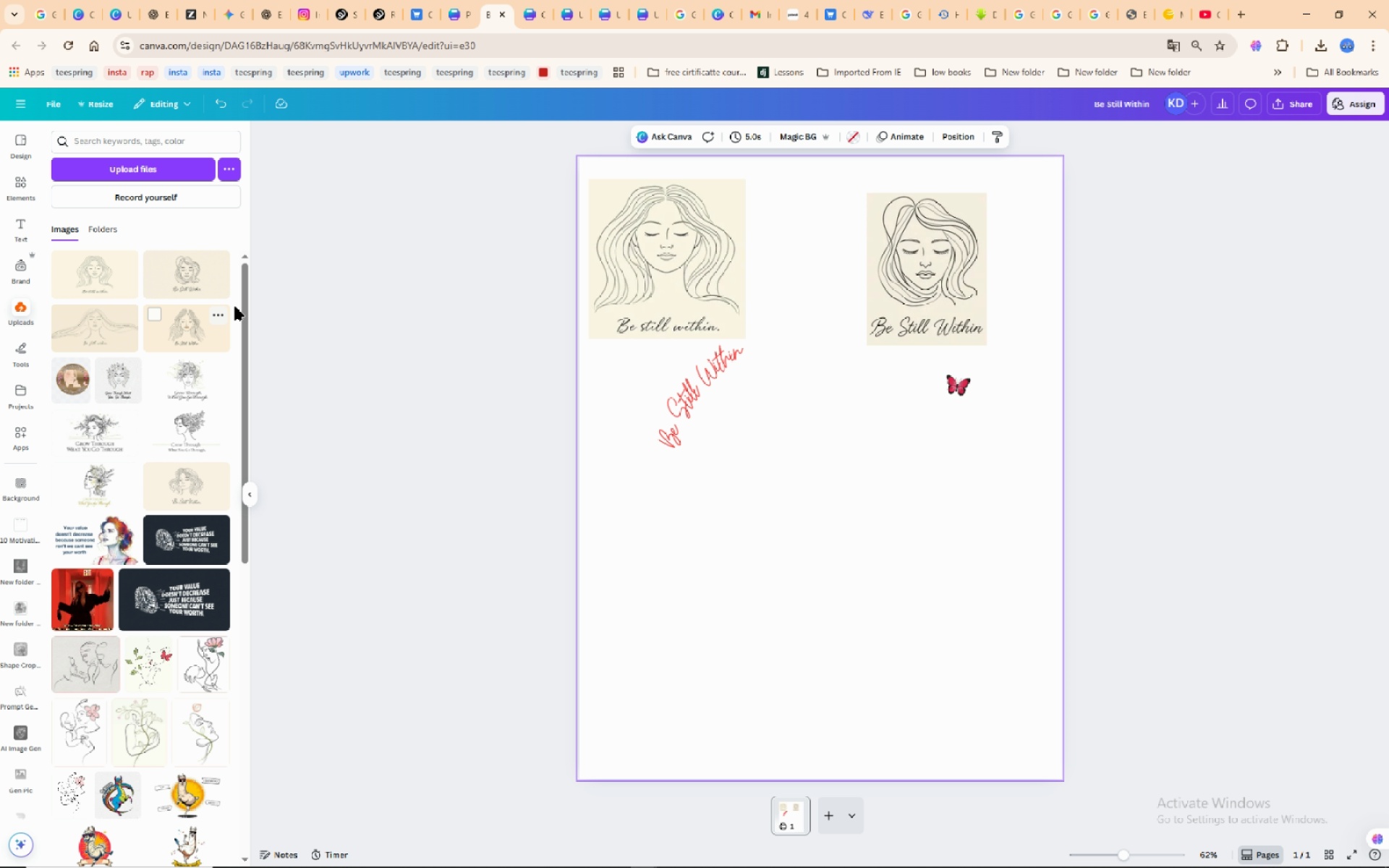 
mouse_move([132, 267])
 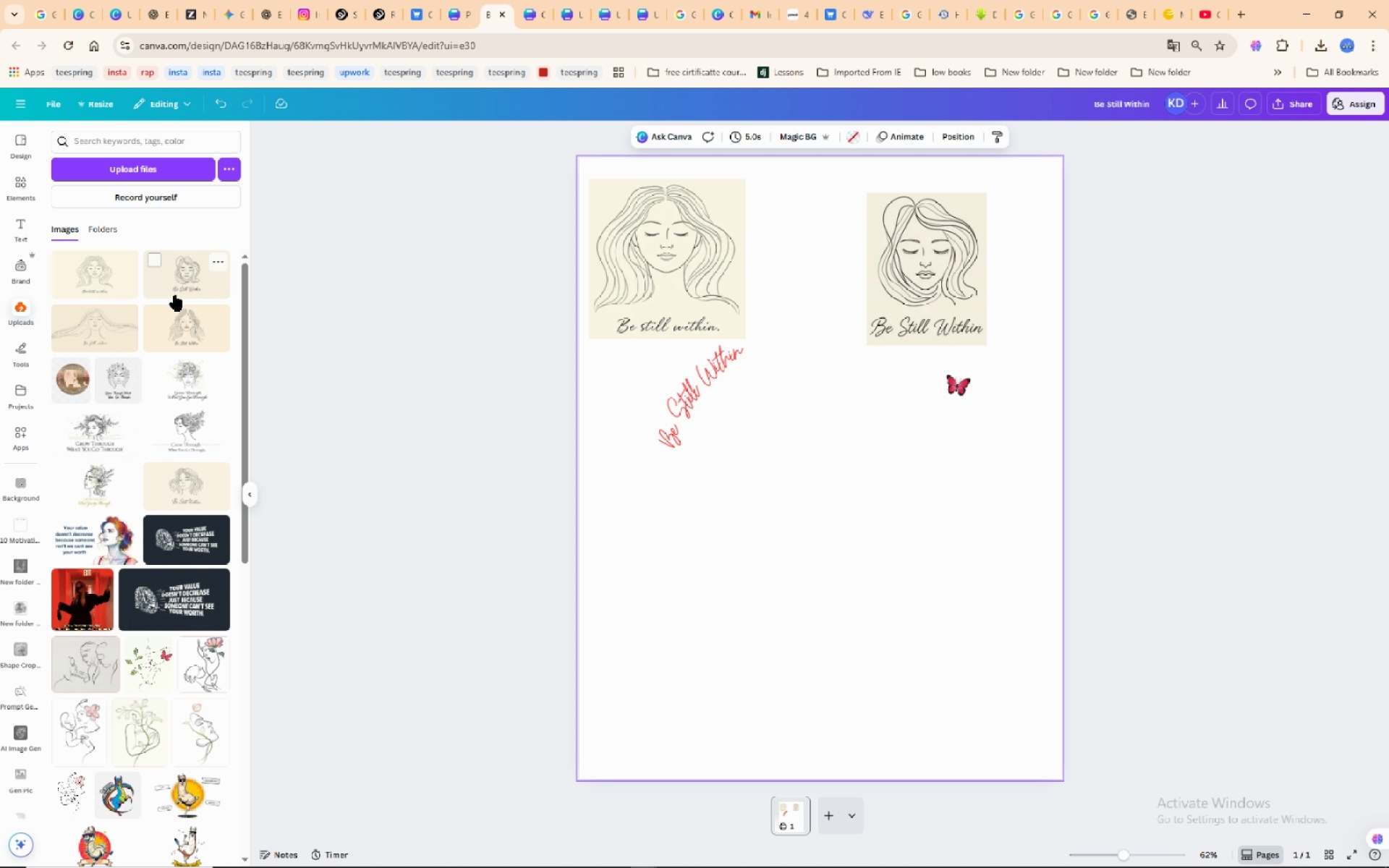 
wait(12.11)
 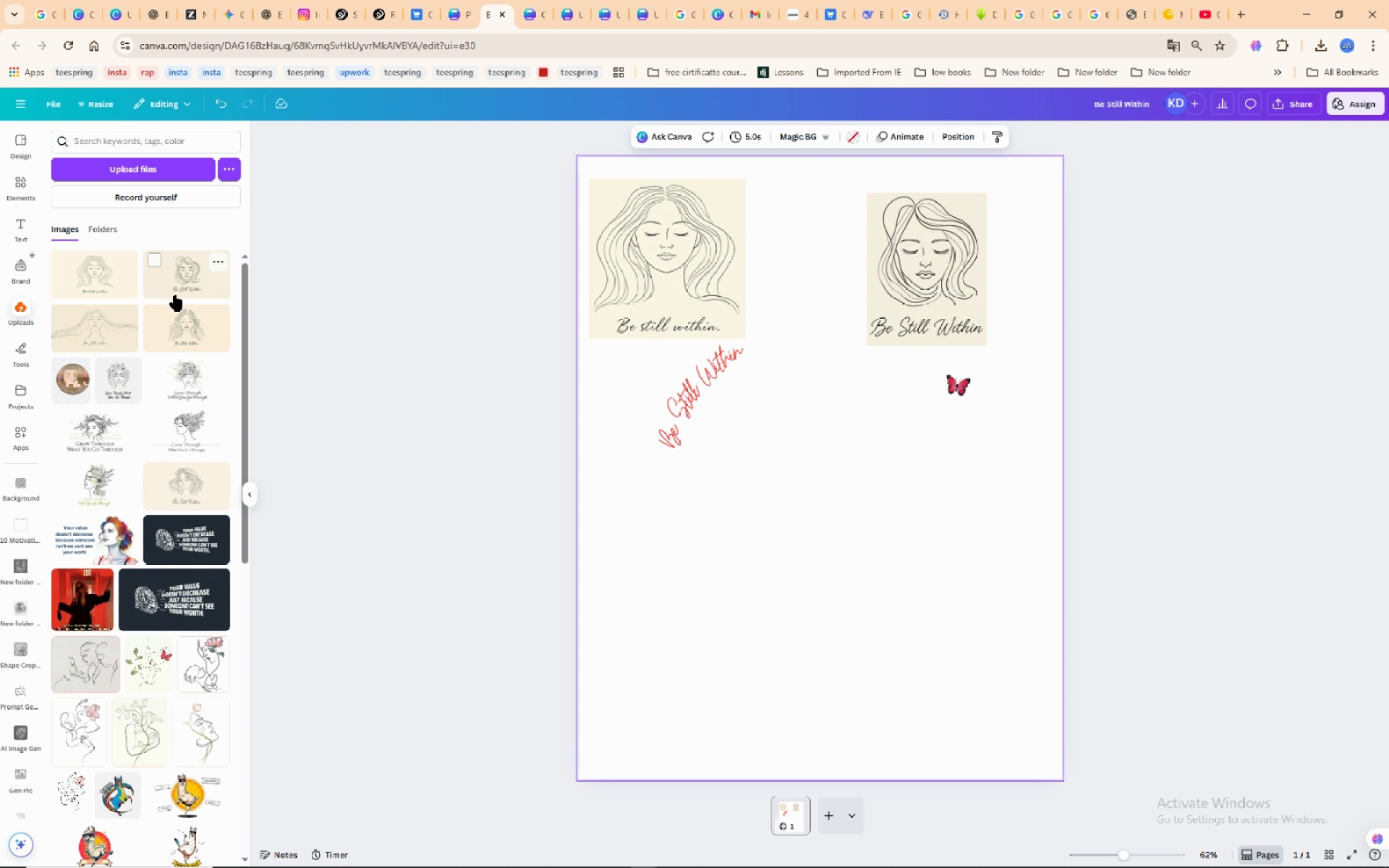 
left_click([195, 328])
 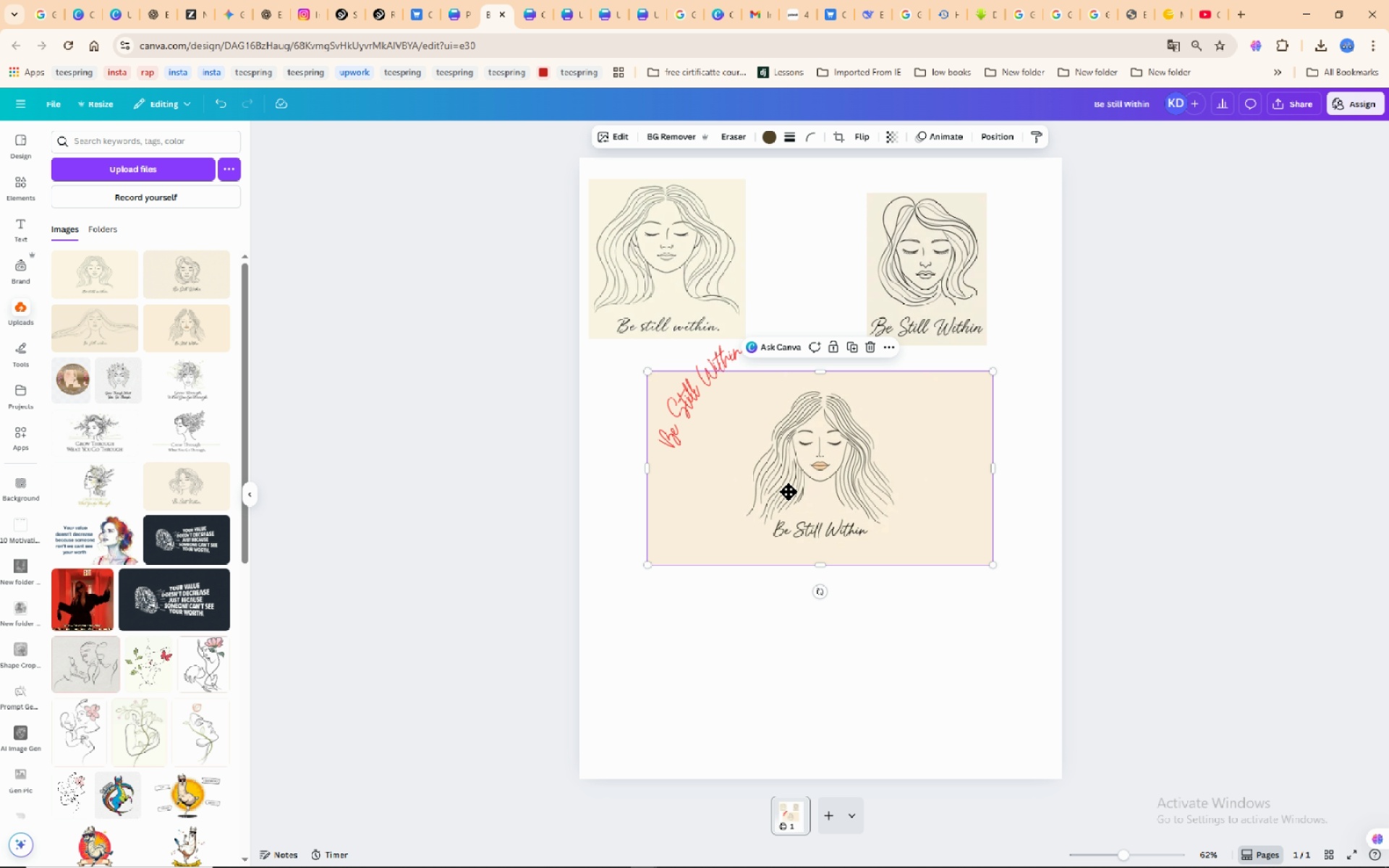 
left_click_drag(start_coordinate=[783, 471], to_coordinate=[778, 604])
 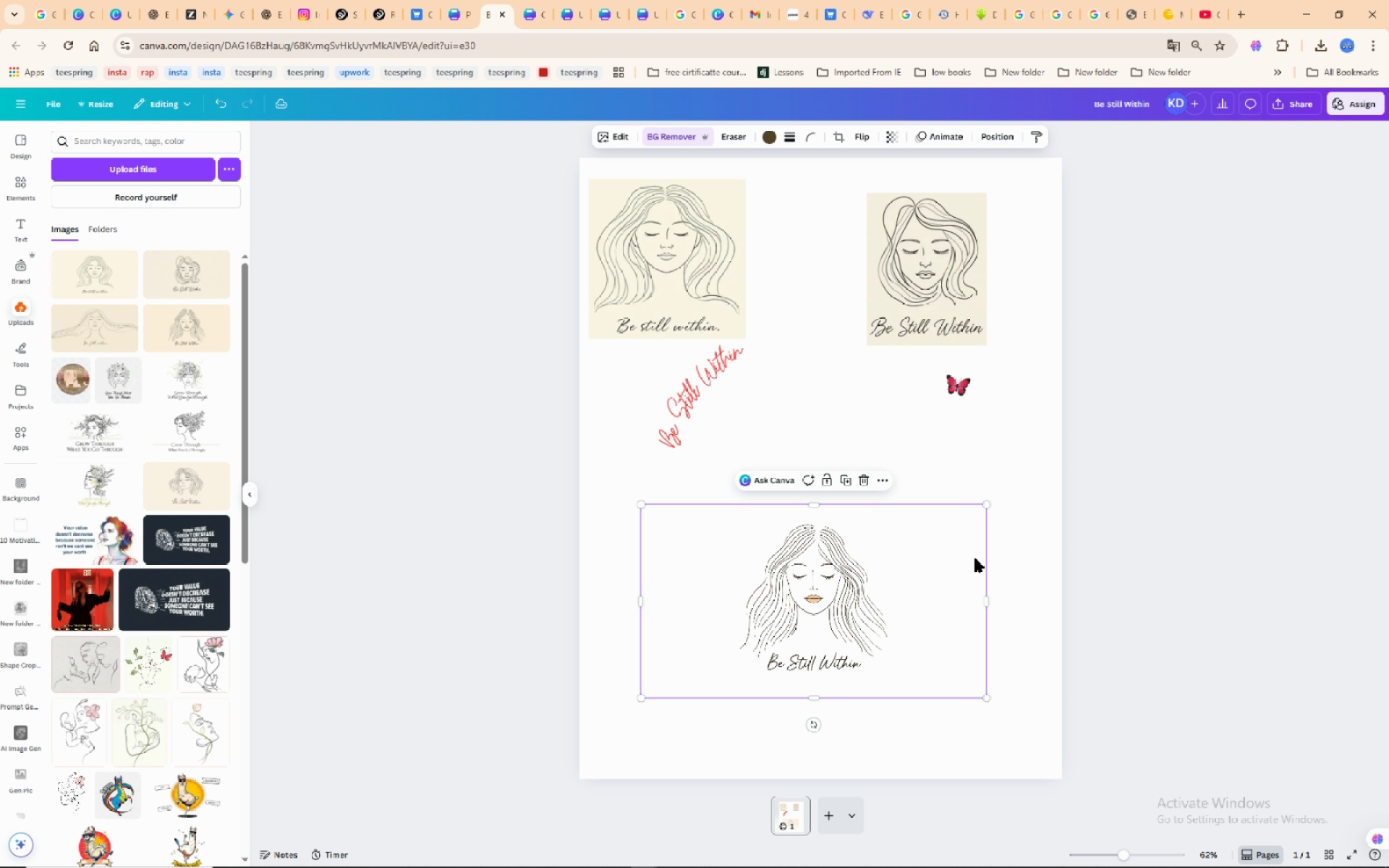 
wait(8.49)
 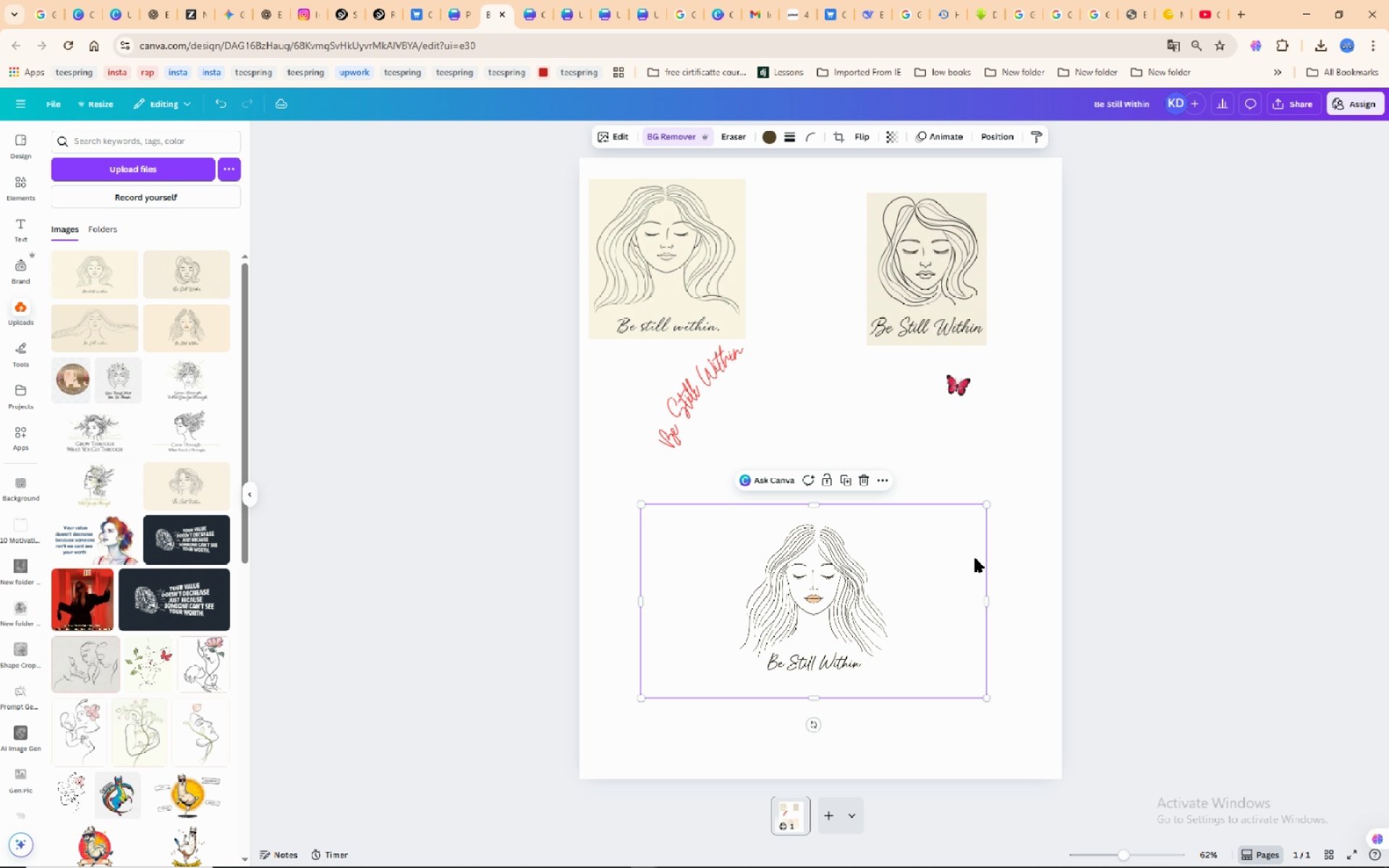 
left_click([900, 554])
 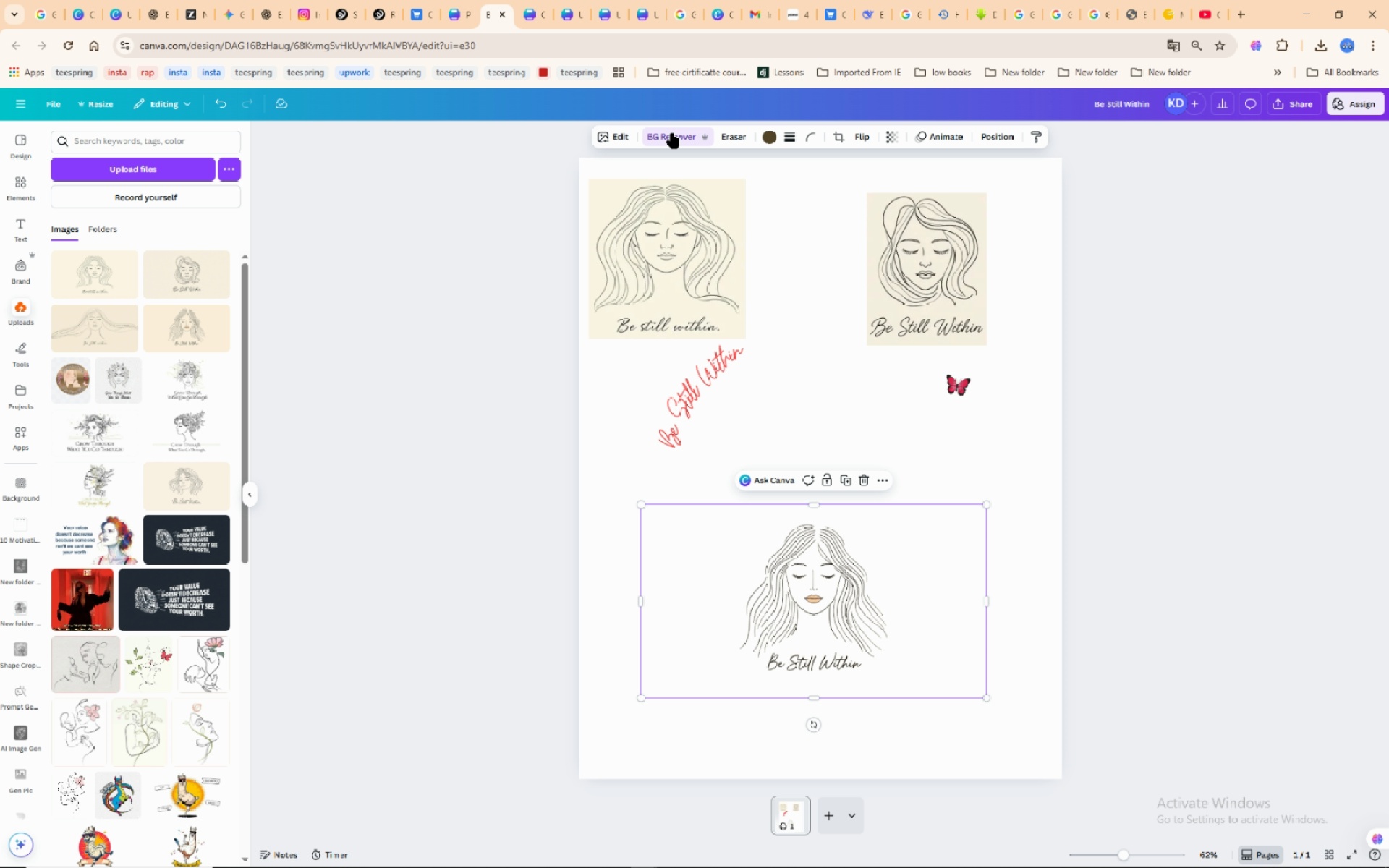 
left_click([672, 133])
 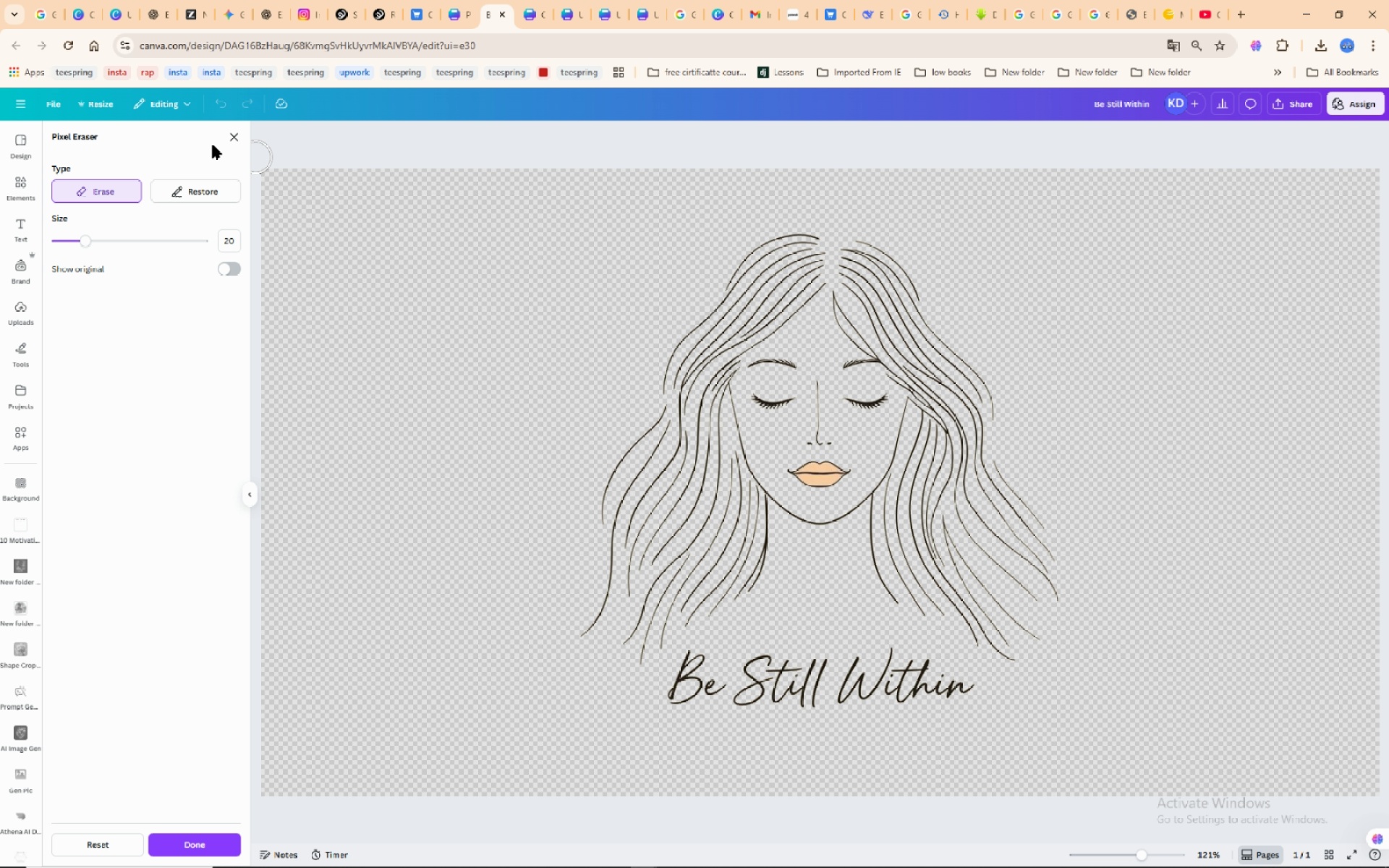 
left_click([234, 134])
 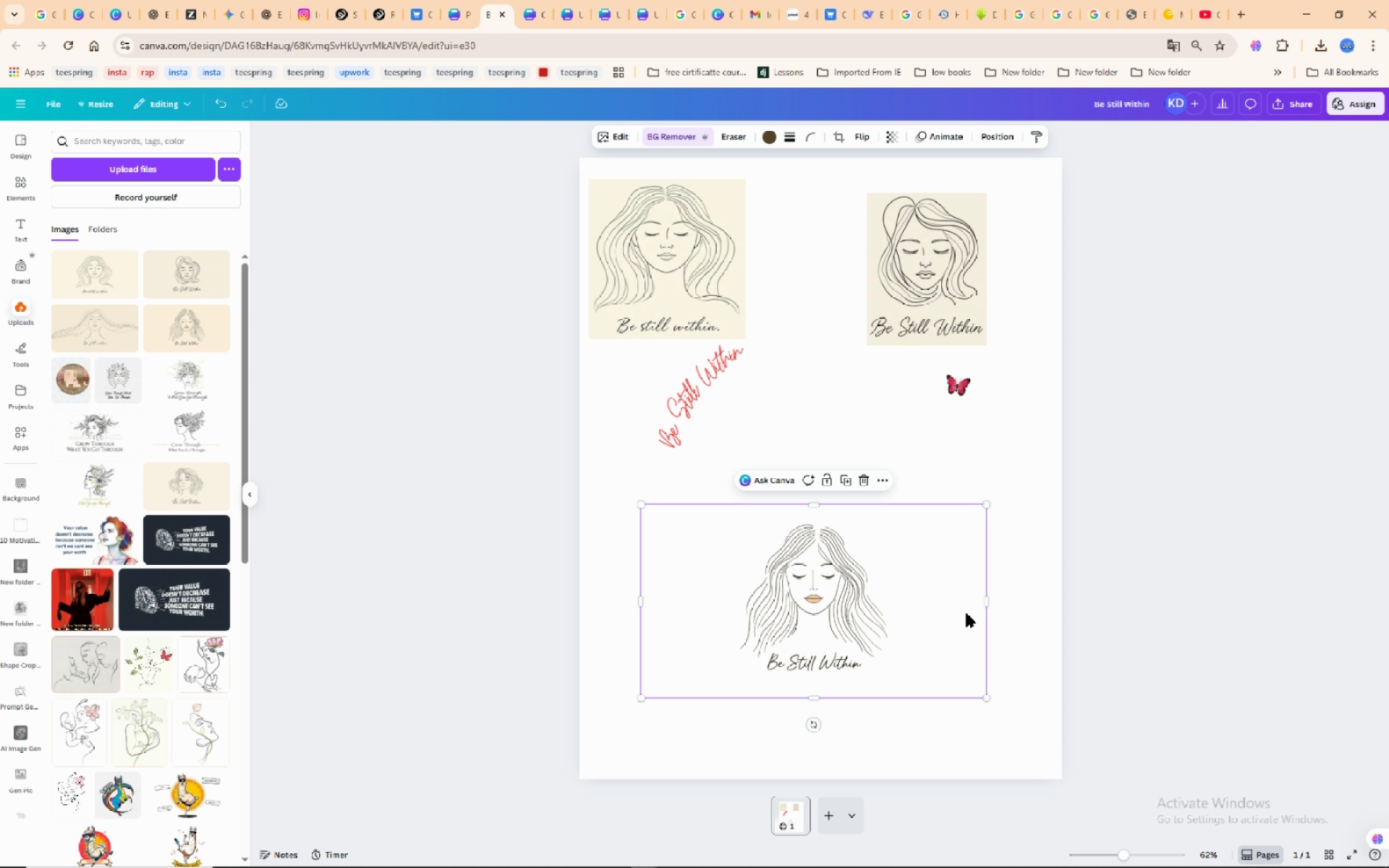 
left_click([945, 600])
 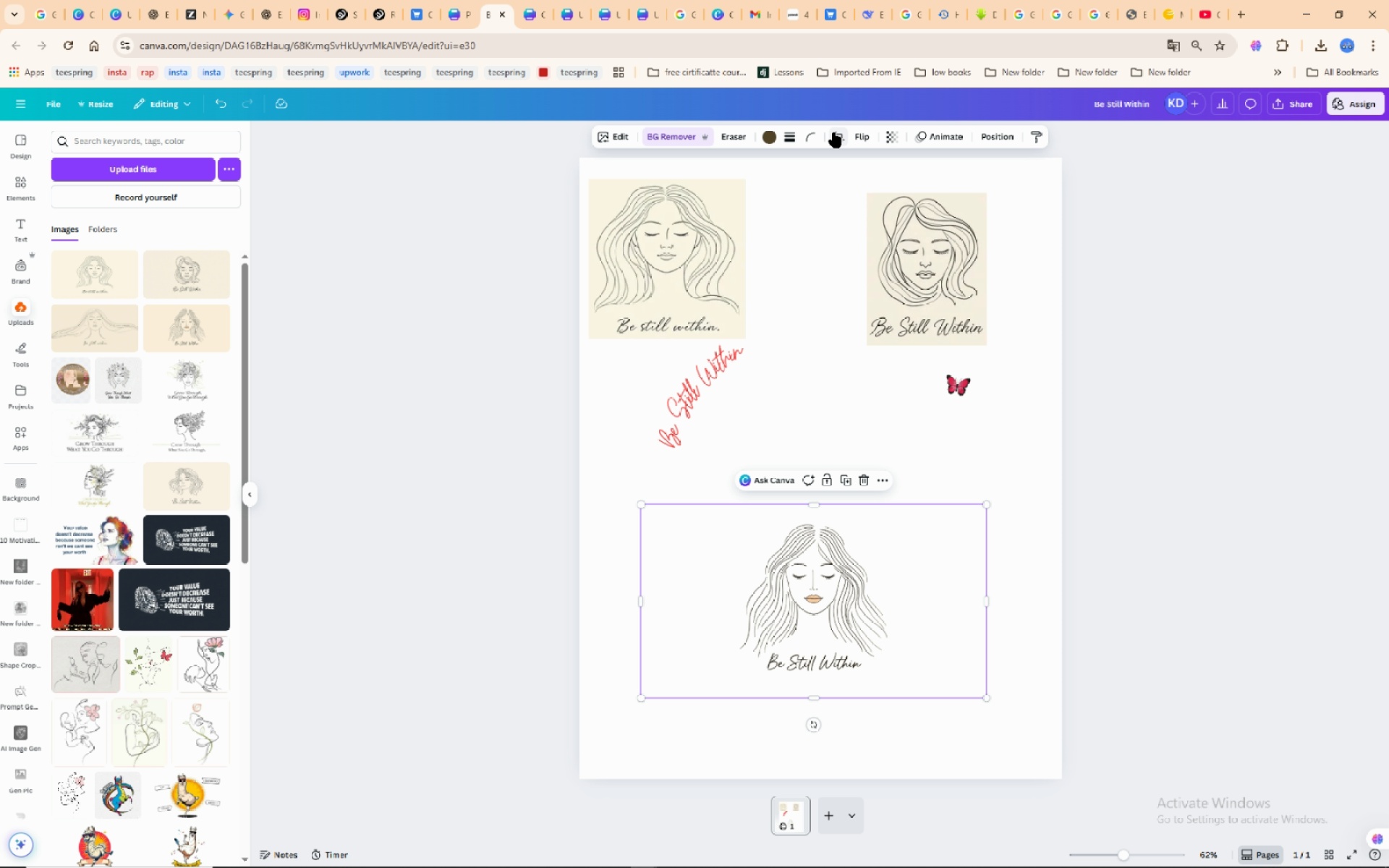 
left_click([838, 131])
 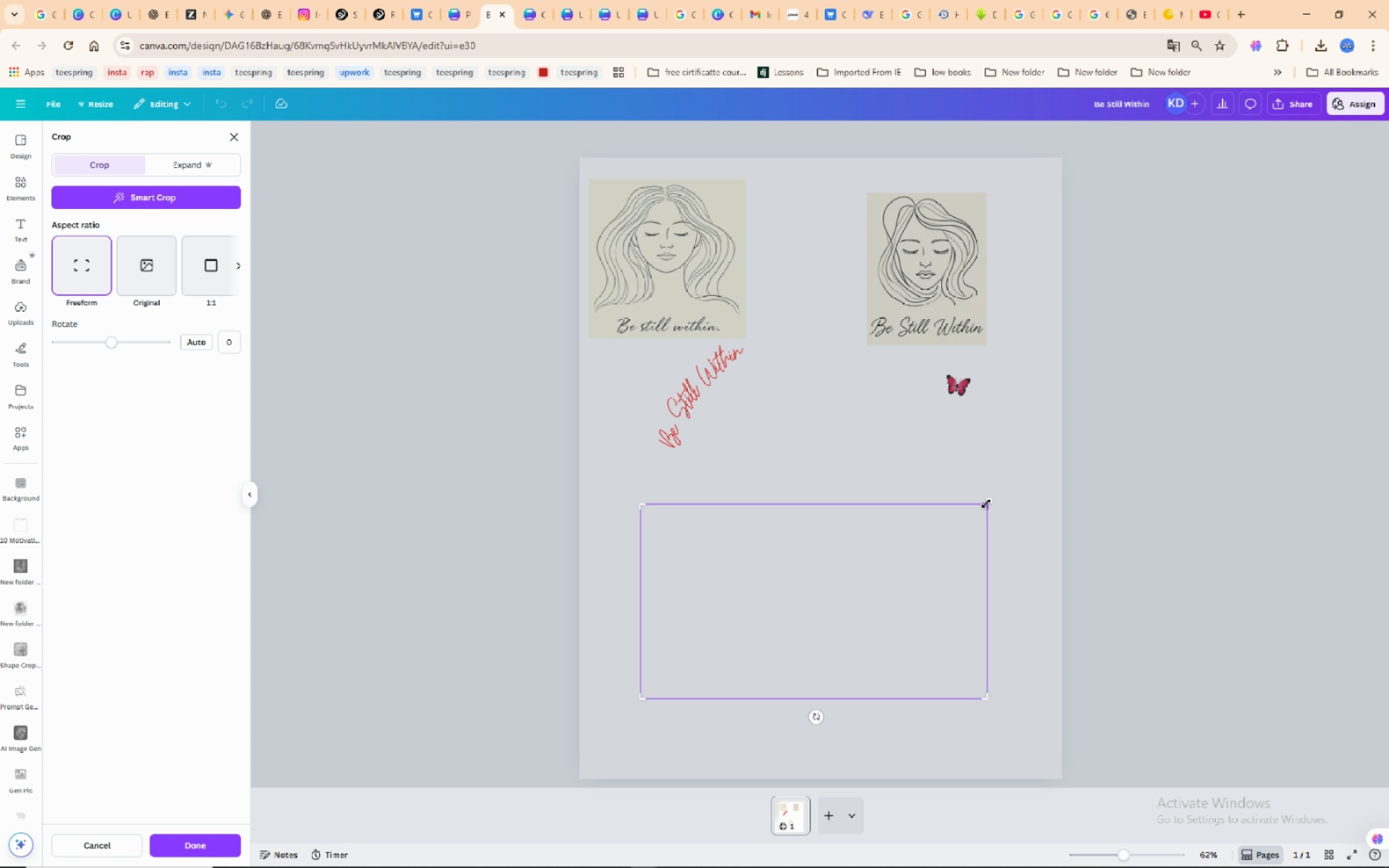 
left_click_drag(start_coordinate=[986, 505], to_coordinate=[899, 506])
 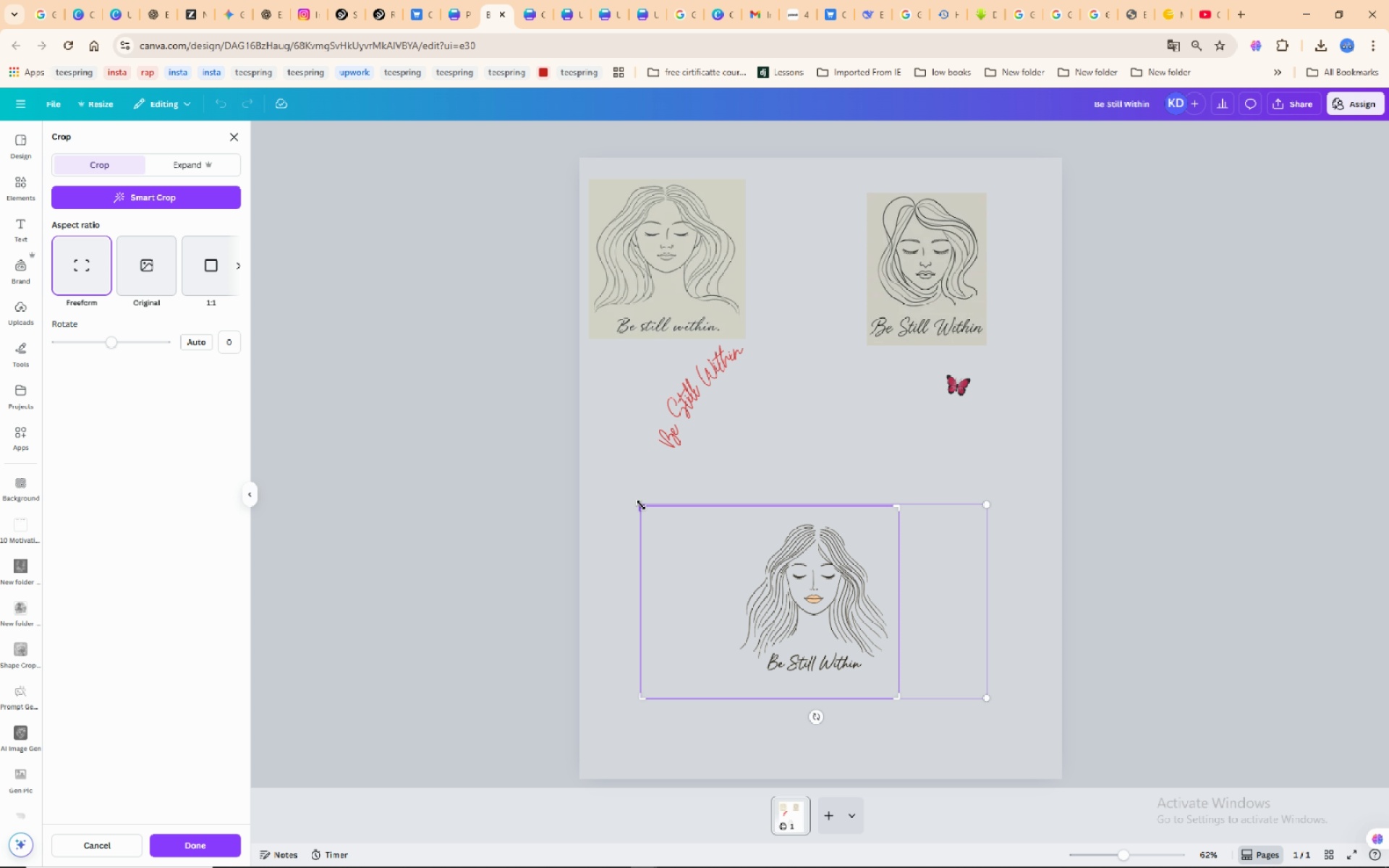 
left_click_drag(start_coordinate=[641, 505], to_coordinate=[736, 499])
 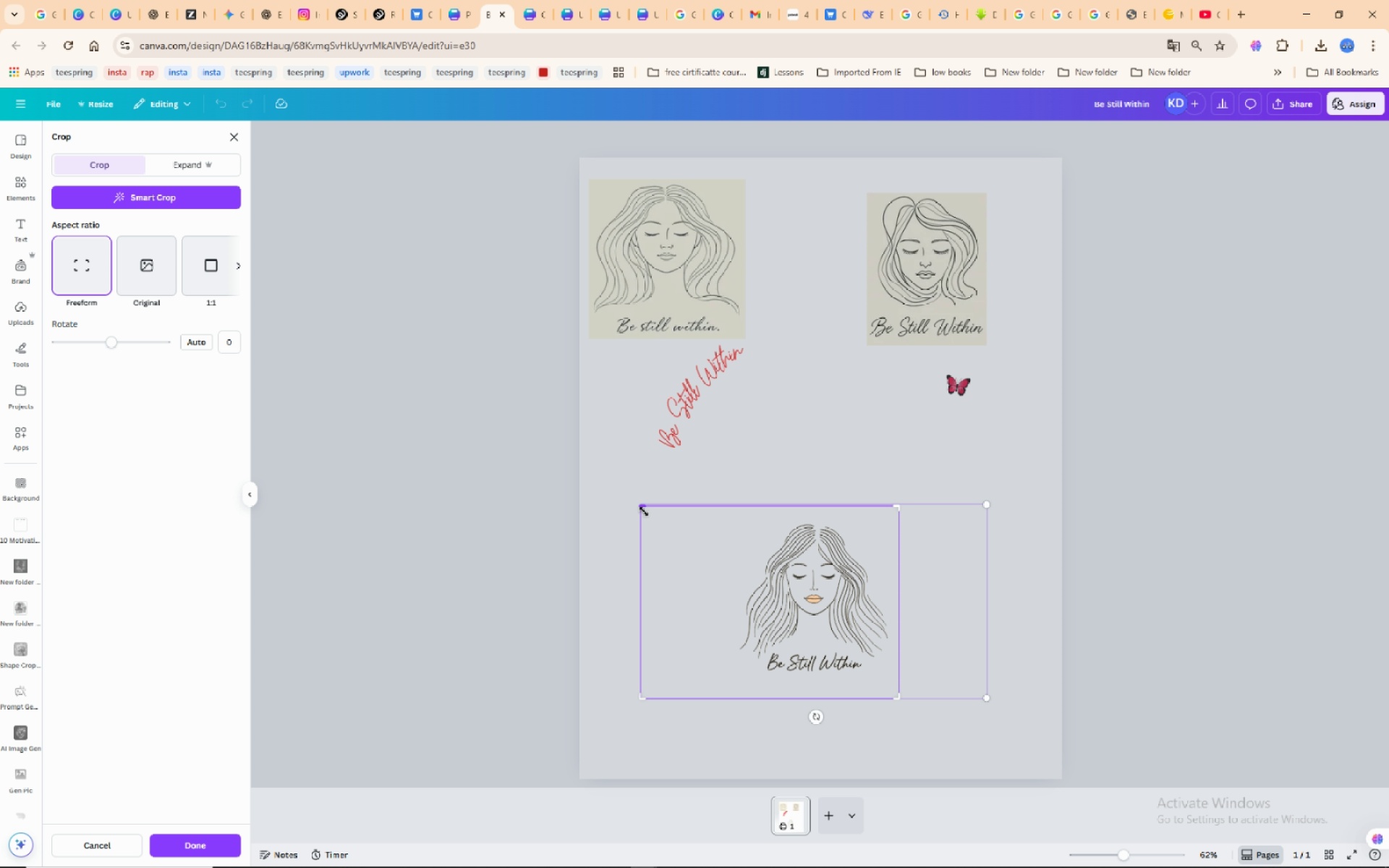 
left_click_drag(start_coordinate=[639, 509], to_coordinate=[734, 513])
 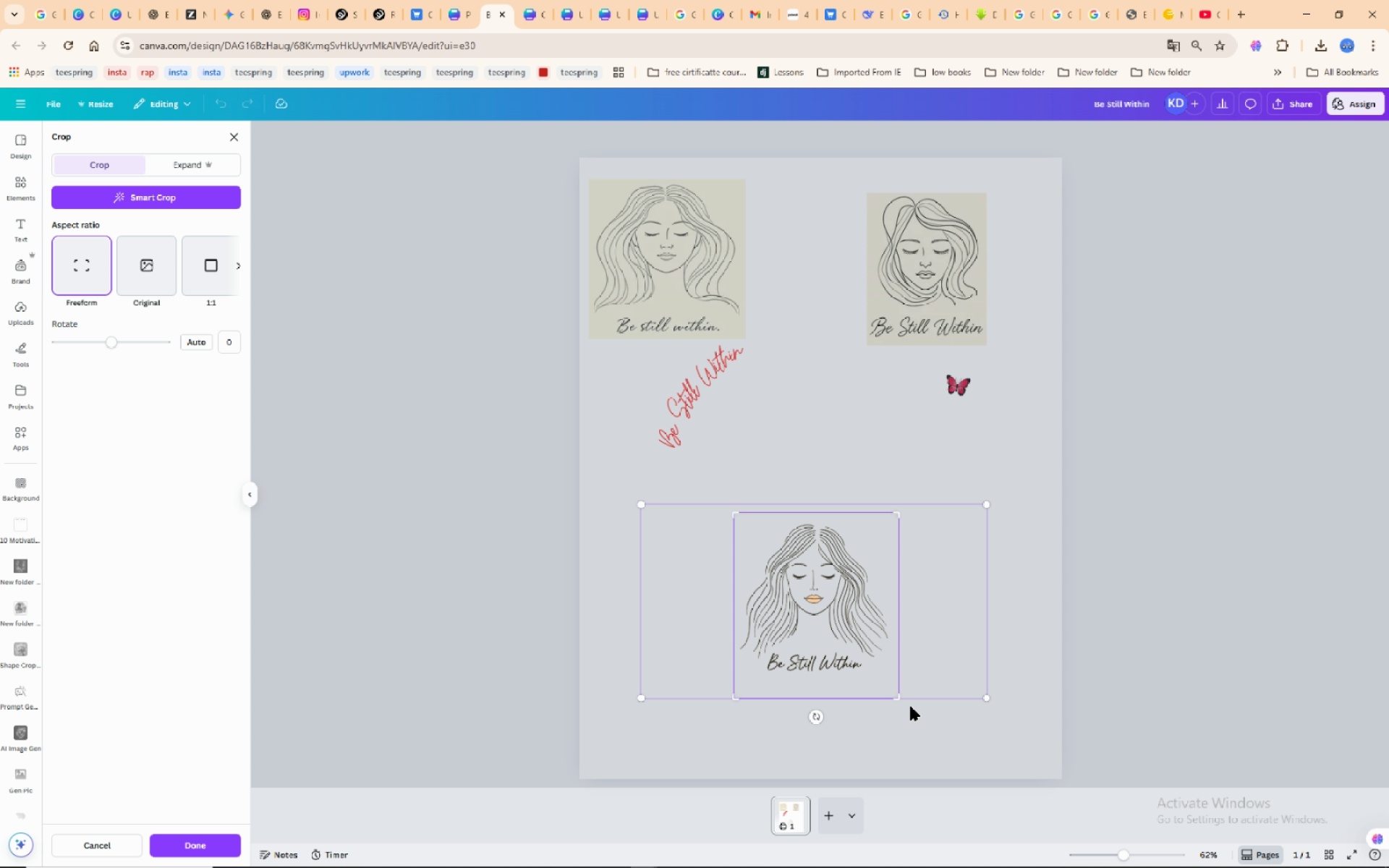 
left_click_drag(start_coordinate=[905, 698], to_coordinate=[893, 673])
 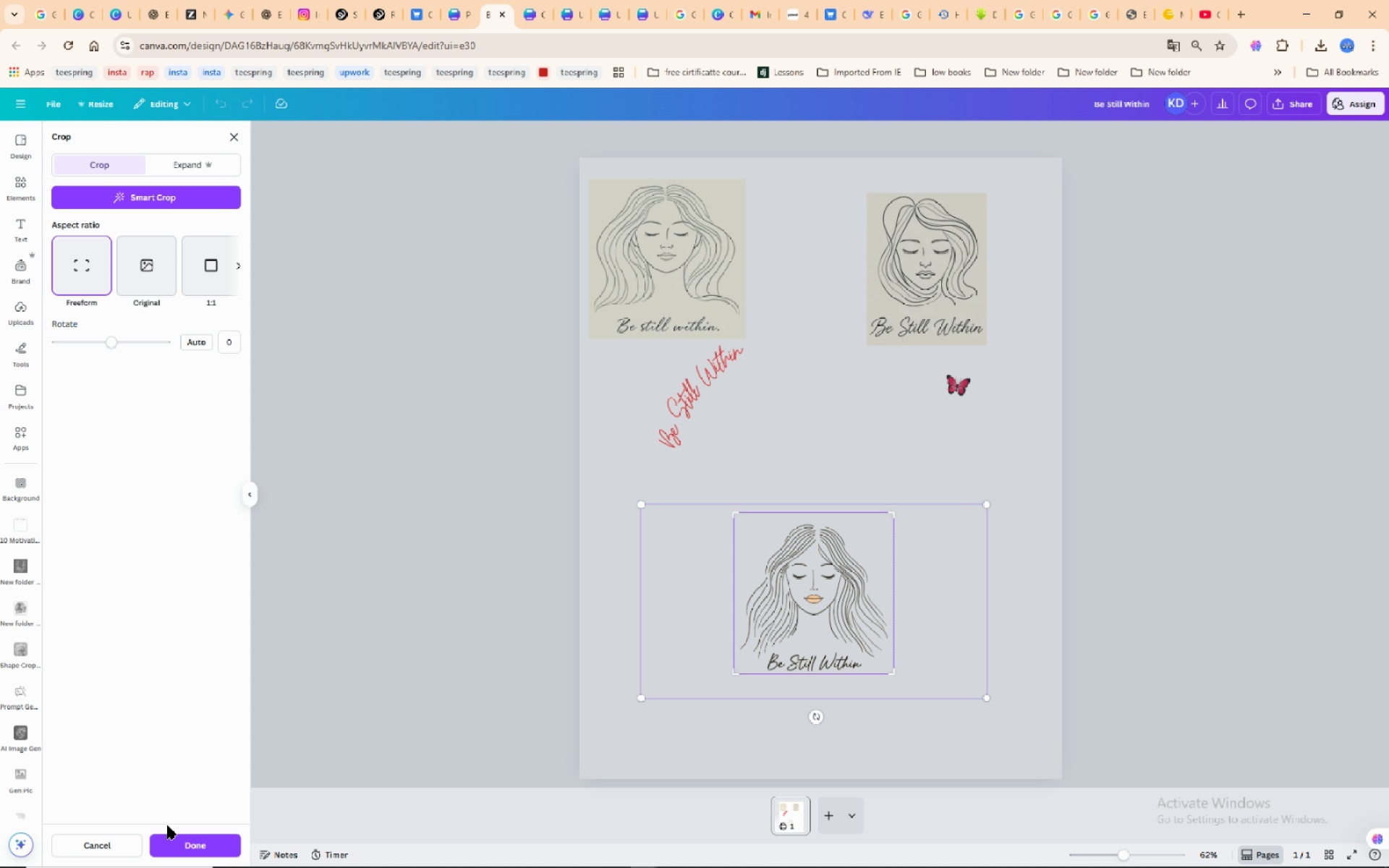 
left_click([193, 838])
 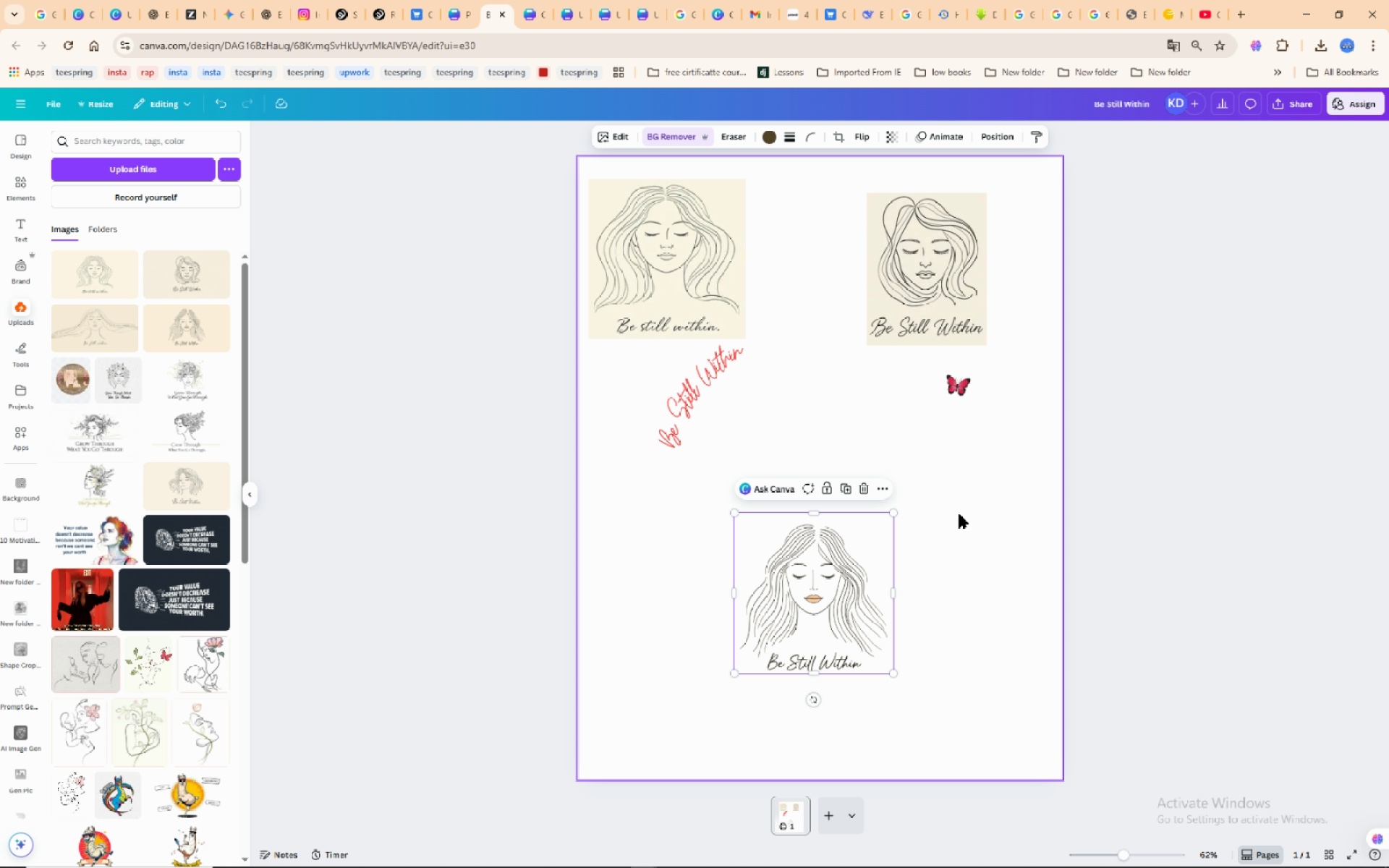 
left_click([974, 511])
 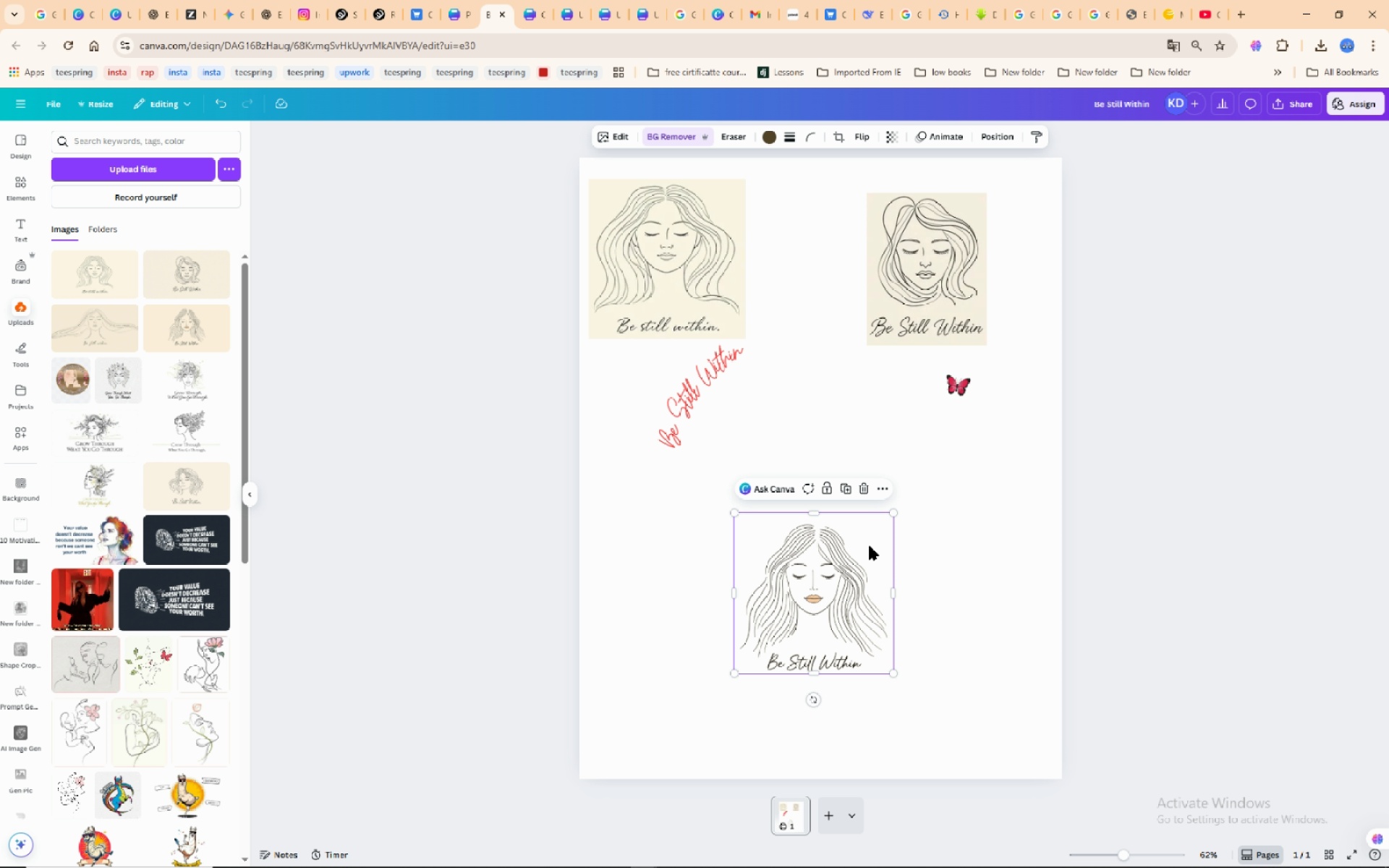 
left_click([870, 546])
 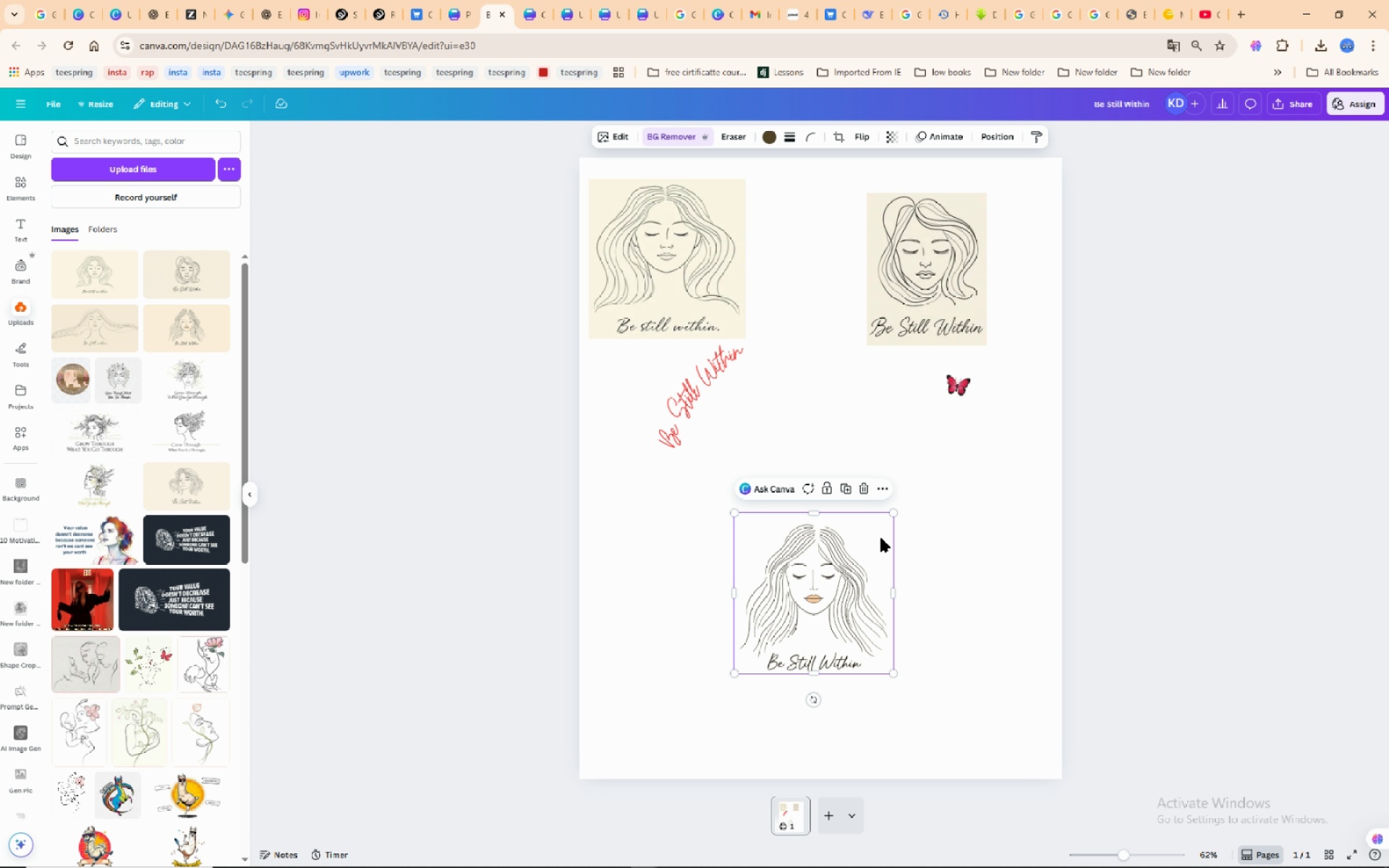 
left_click_drag(start_coordinate=[870, 545], to_coordinate=[898, 482])
 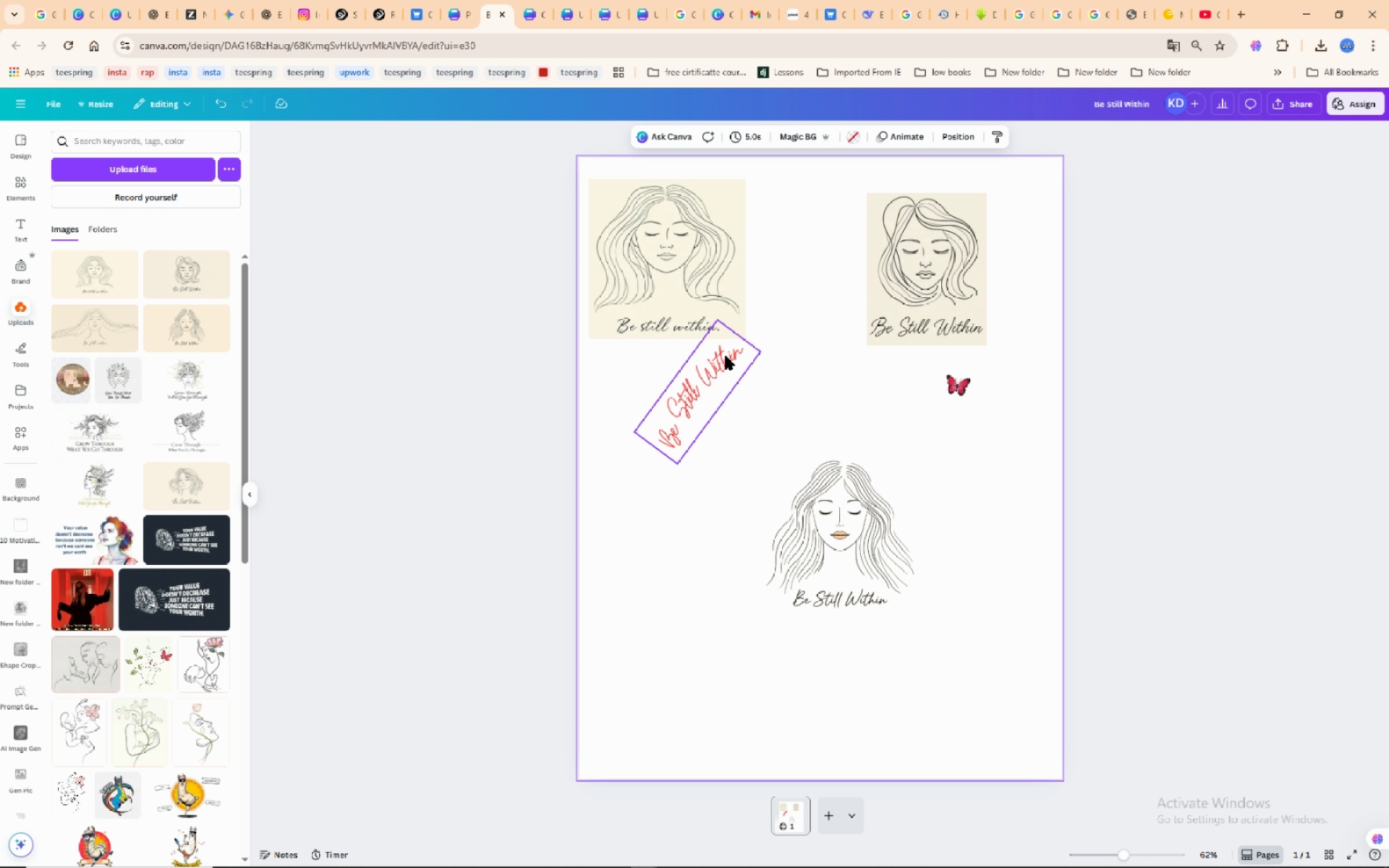 
wait(12.59)
 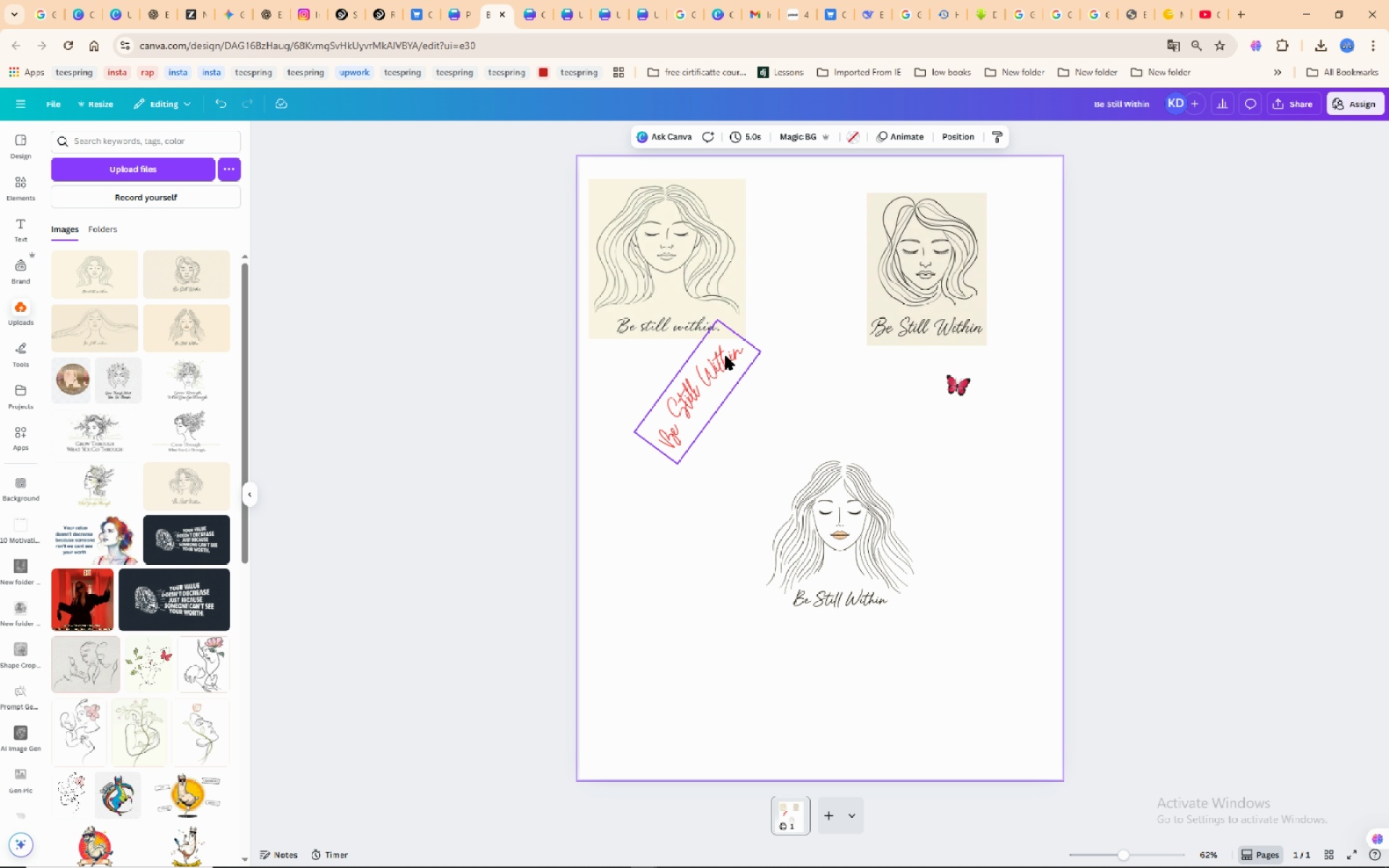 
left_click([25, 184])
 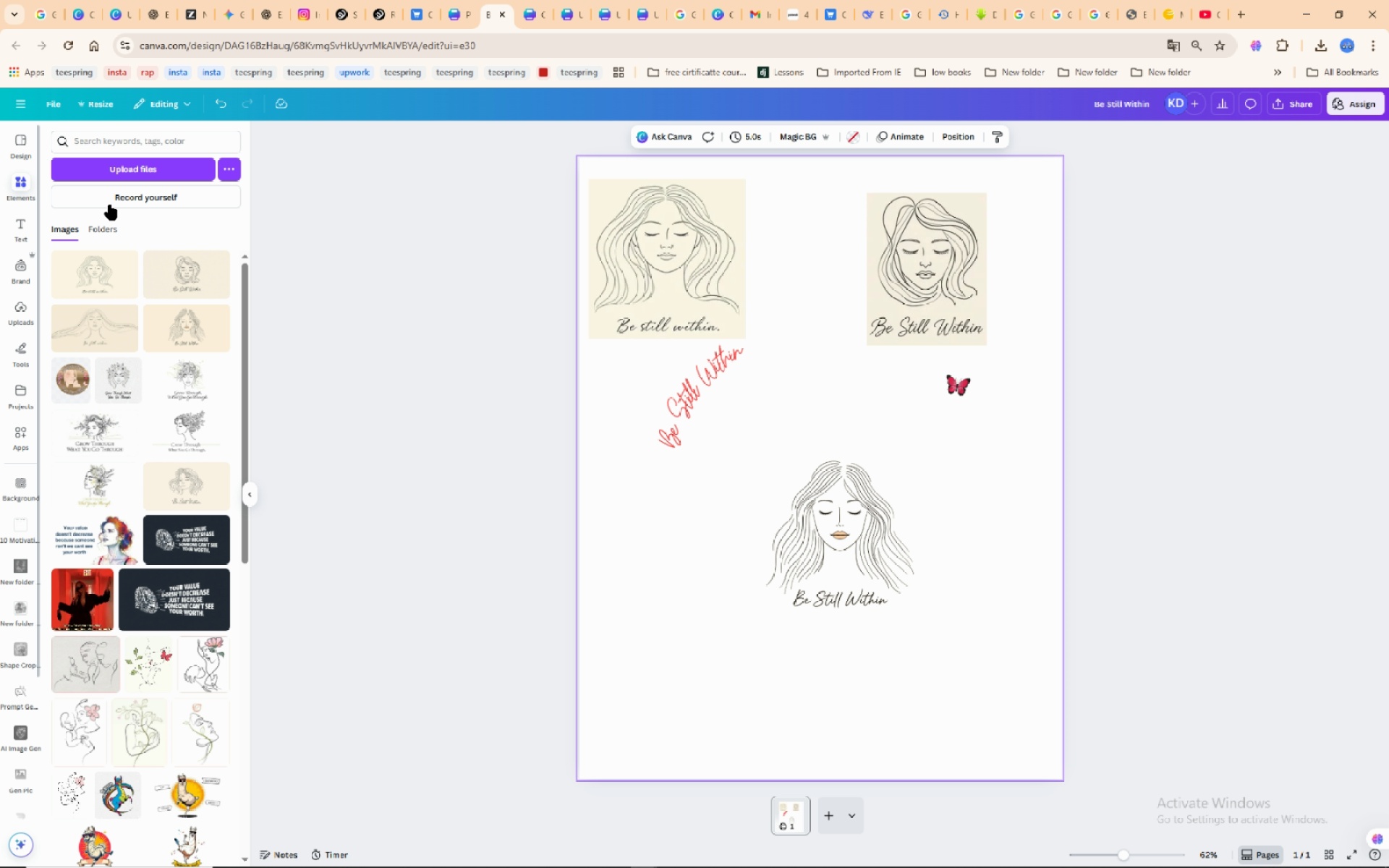 
mouse_move([119, 218])
 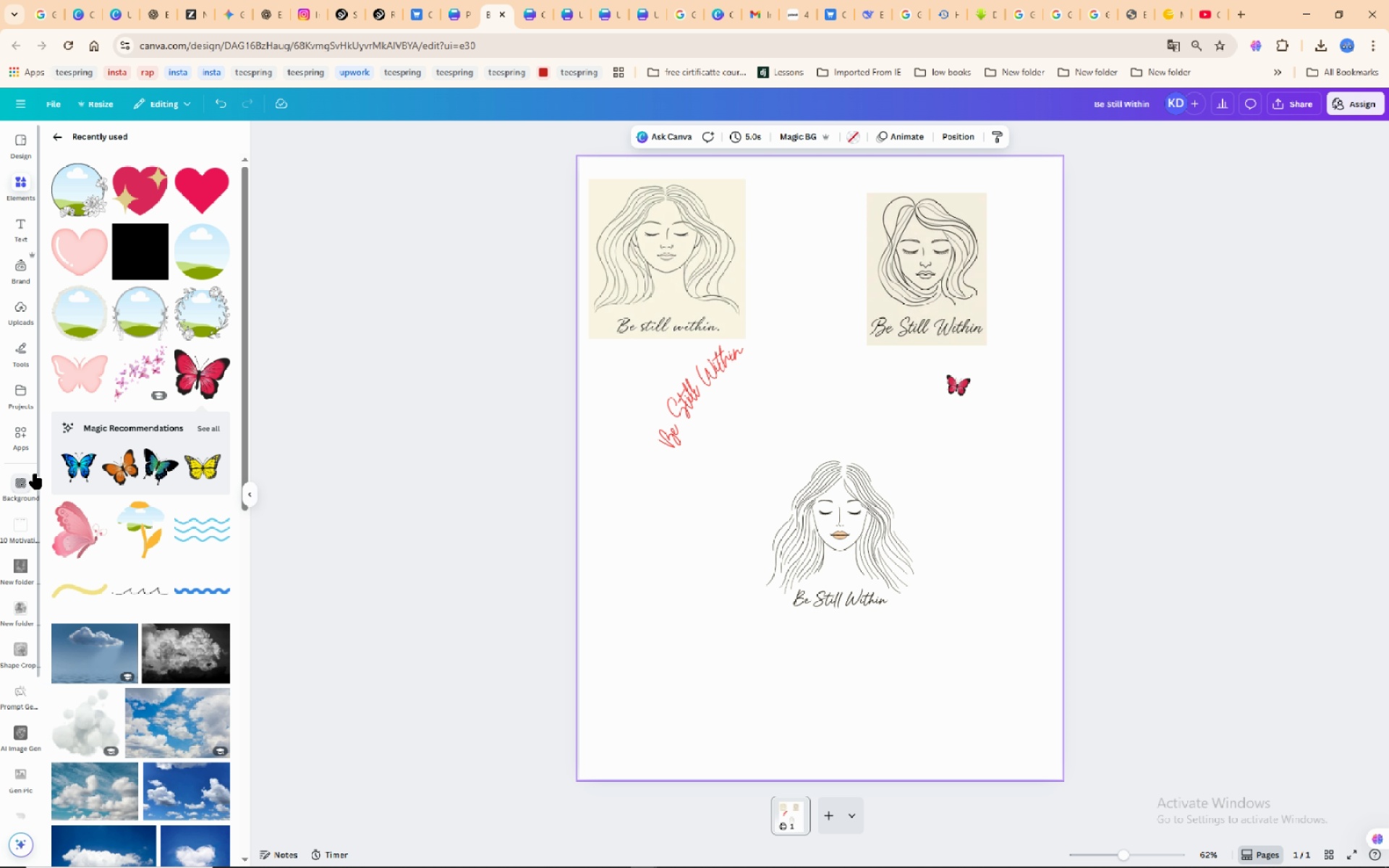 
left_click([17, 352])
 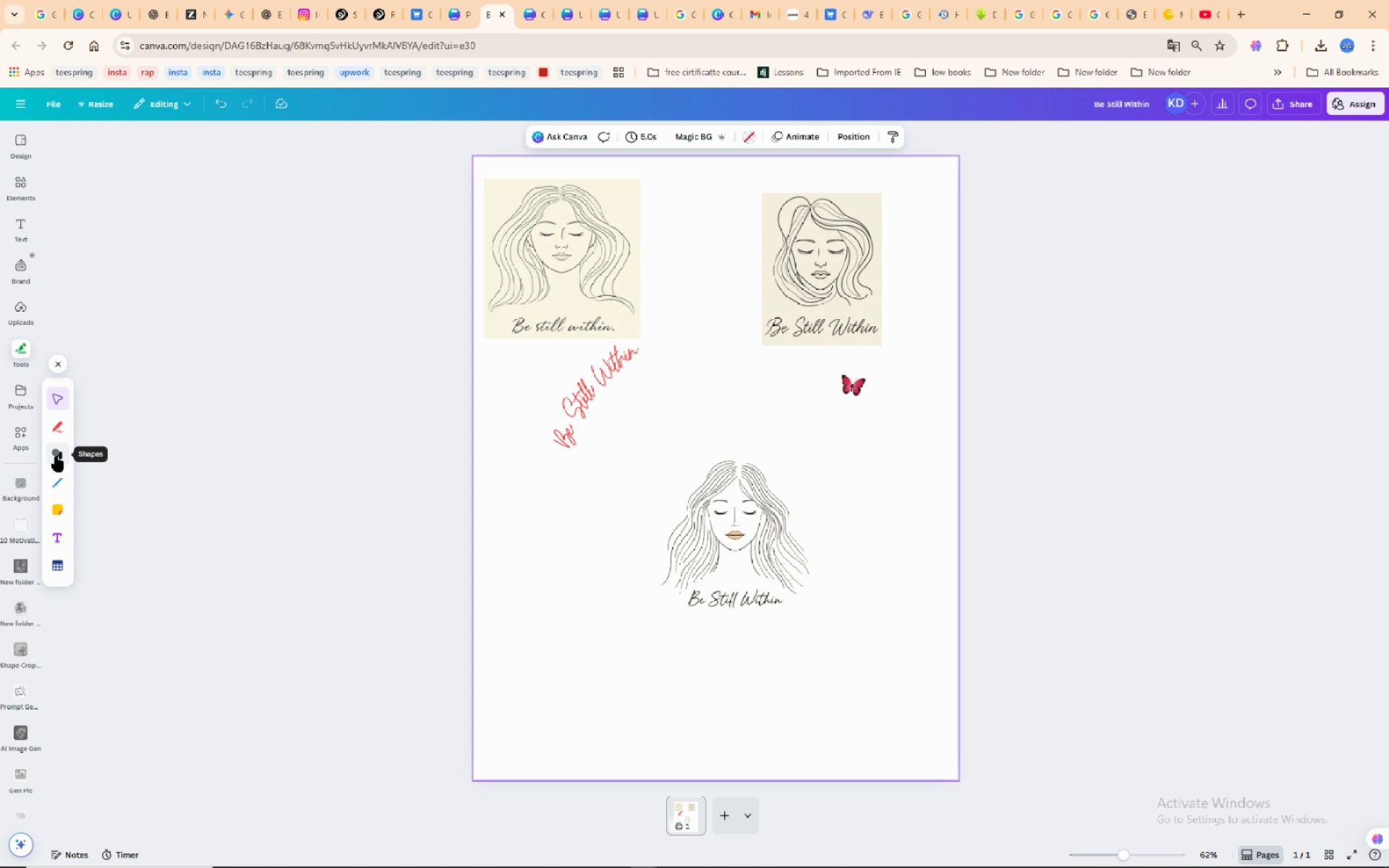 
left_click([56, 456])
 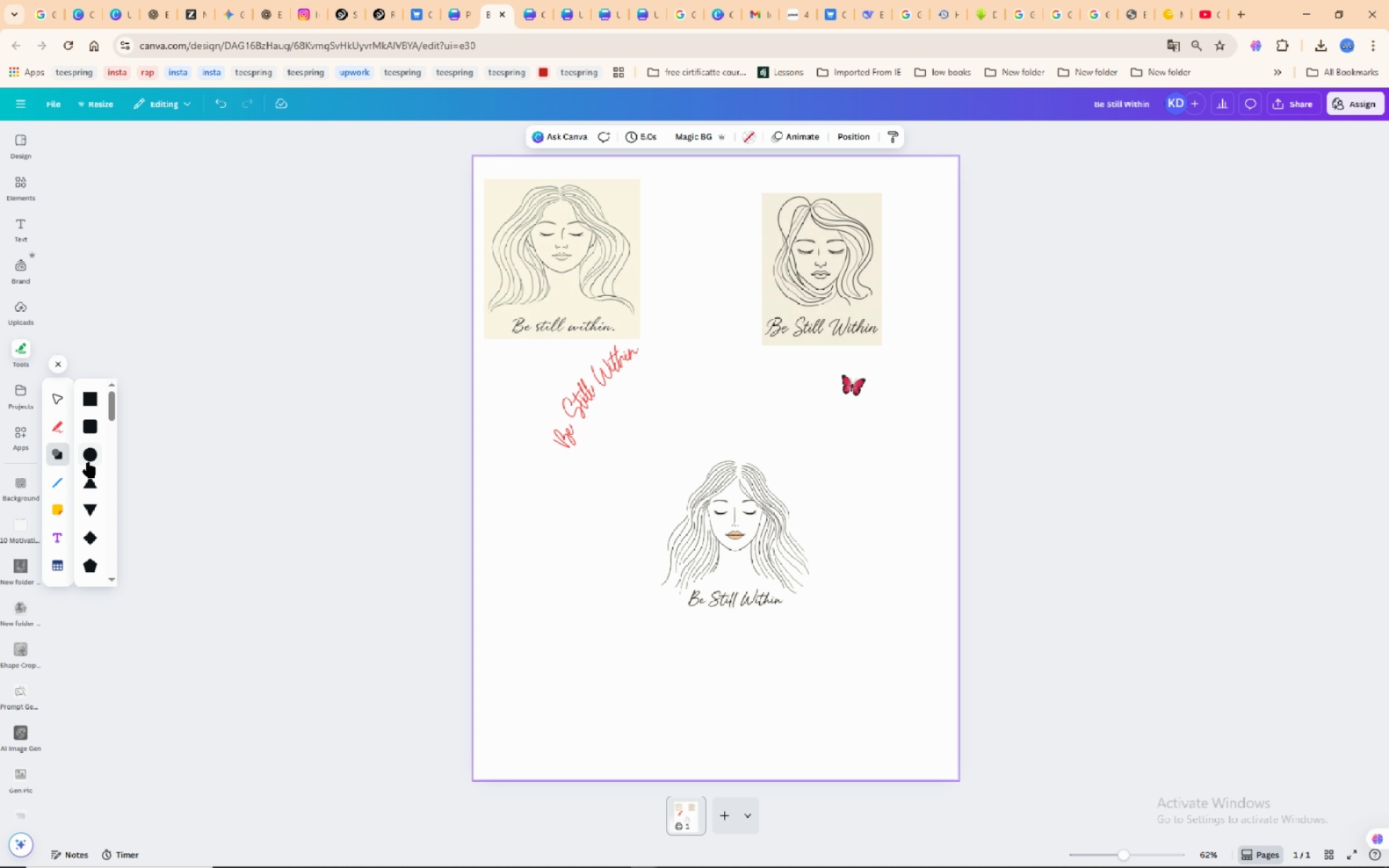 
left_click([96, 460])
 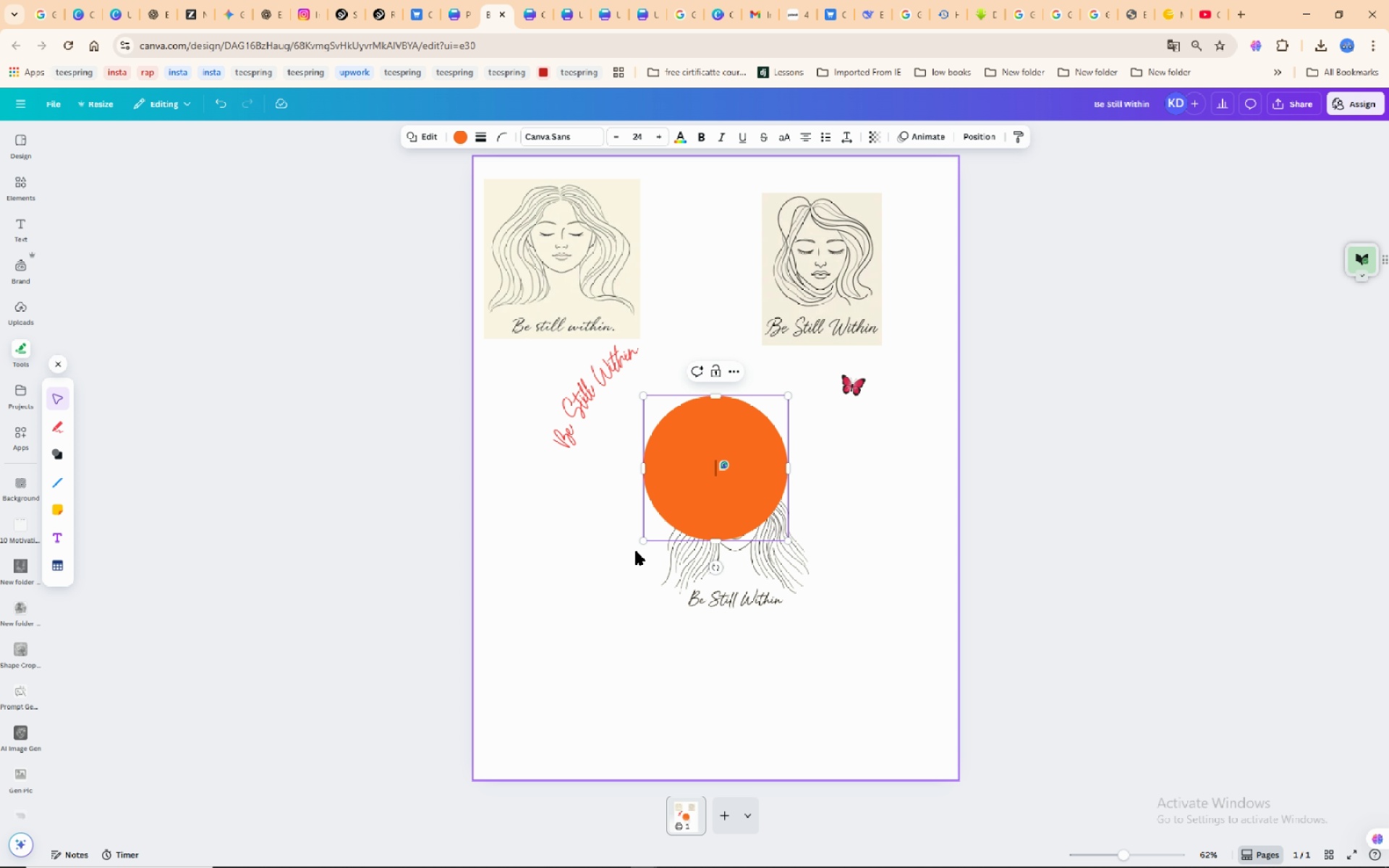 
left_click_drag(start_coordinate=[646, 542], to_coordinate=[559, 657])
 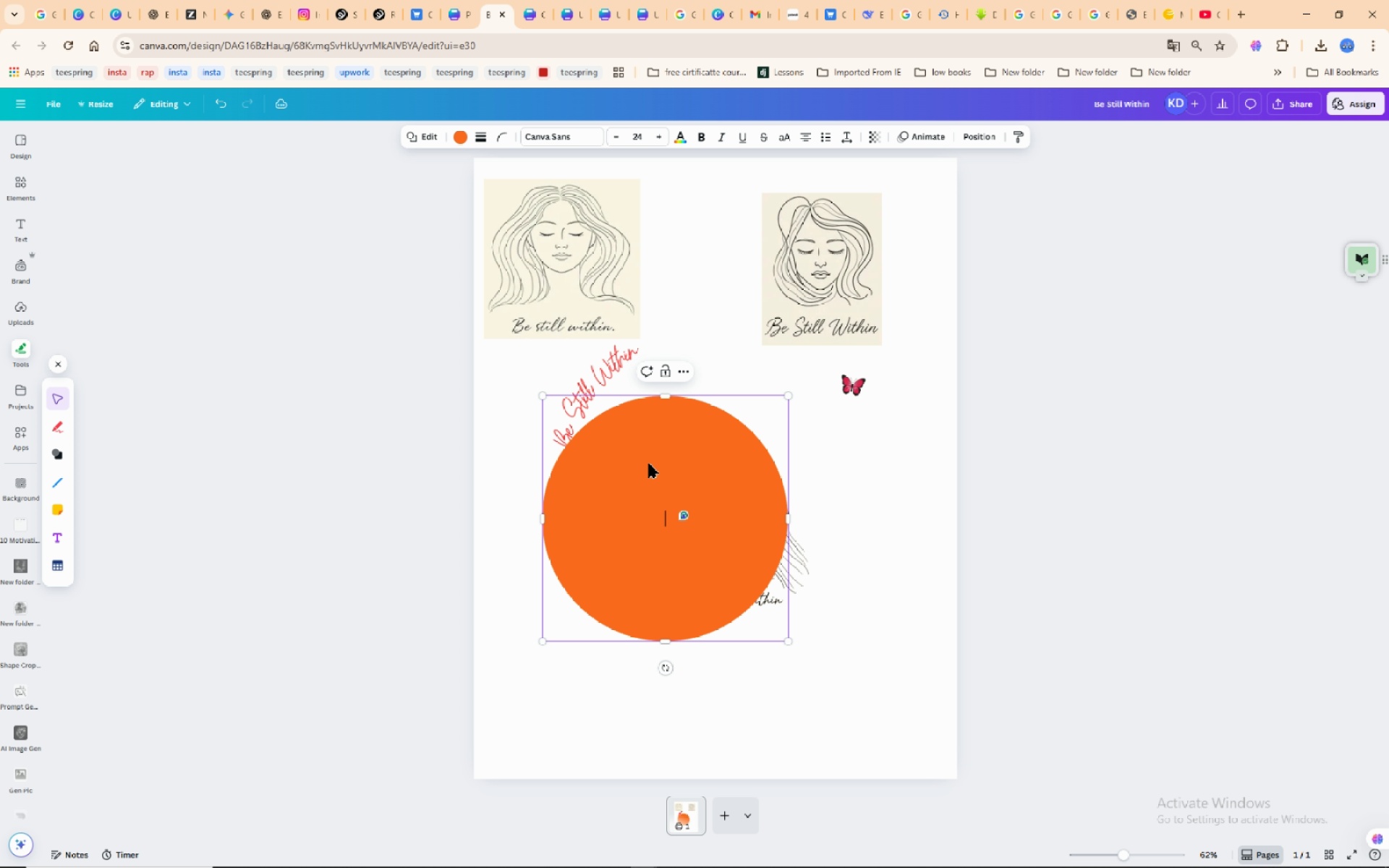 
left_click_drag(start_coordinate=[649, 464], to_coordinate=[638, 567])
 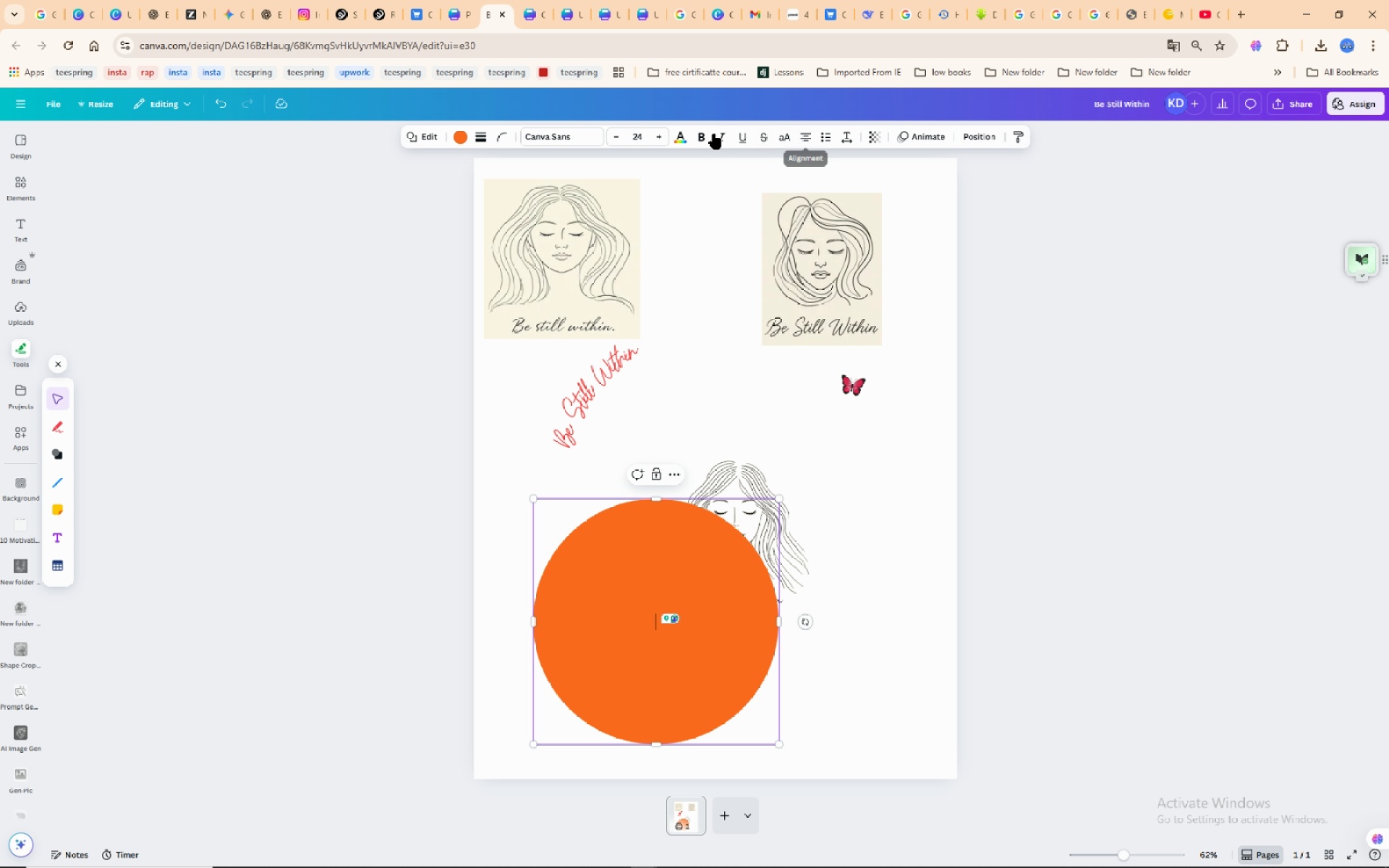 
left_click([649, 532])
 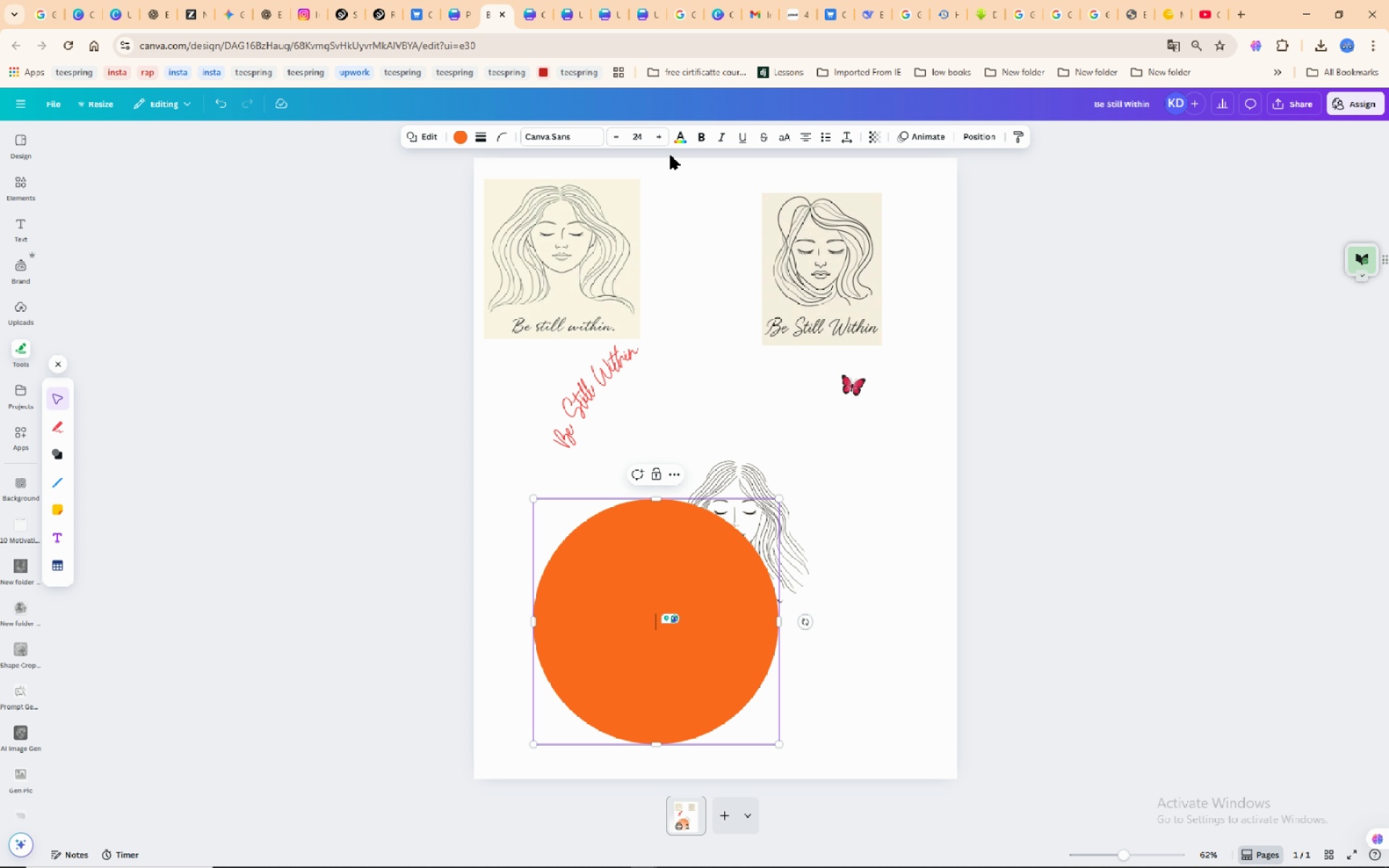 
wait(8.32)
 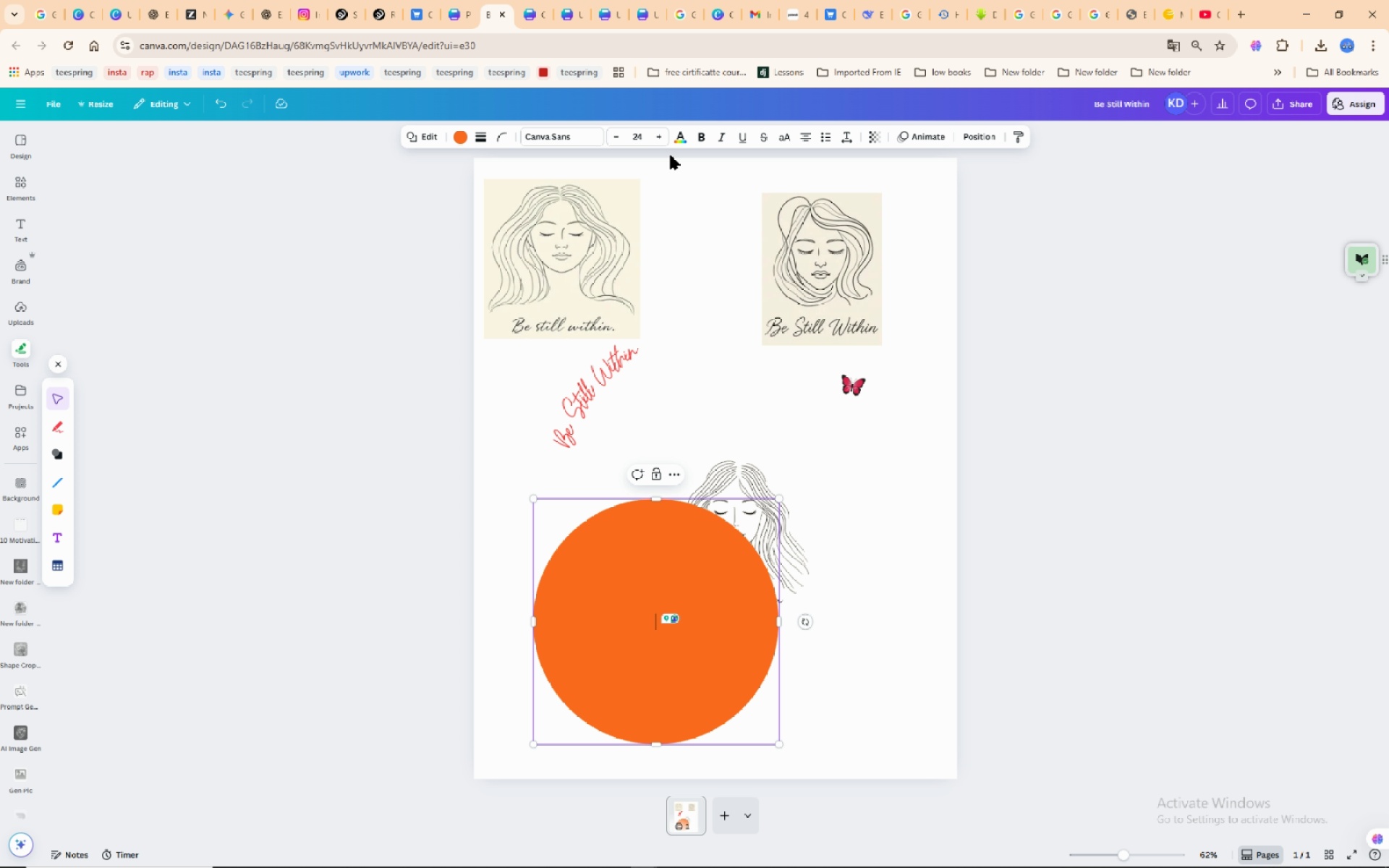 
left_click([479, 135])
 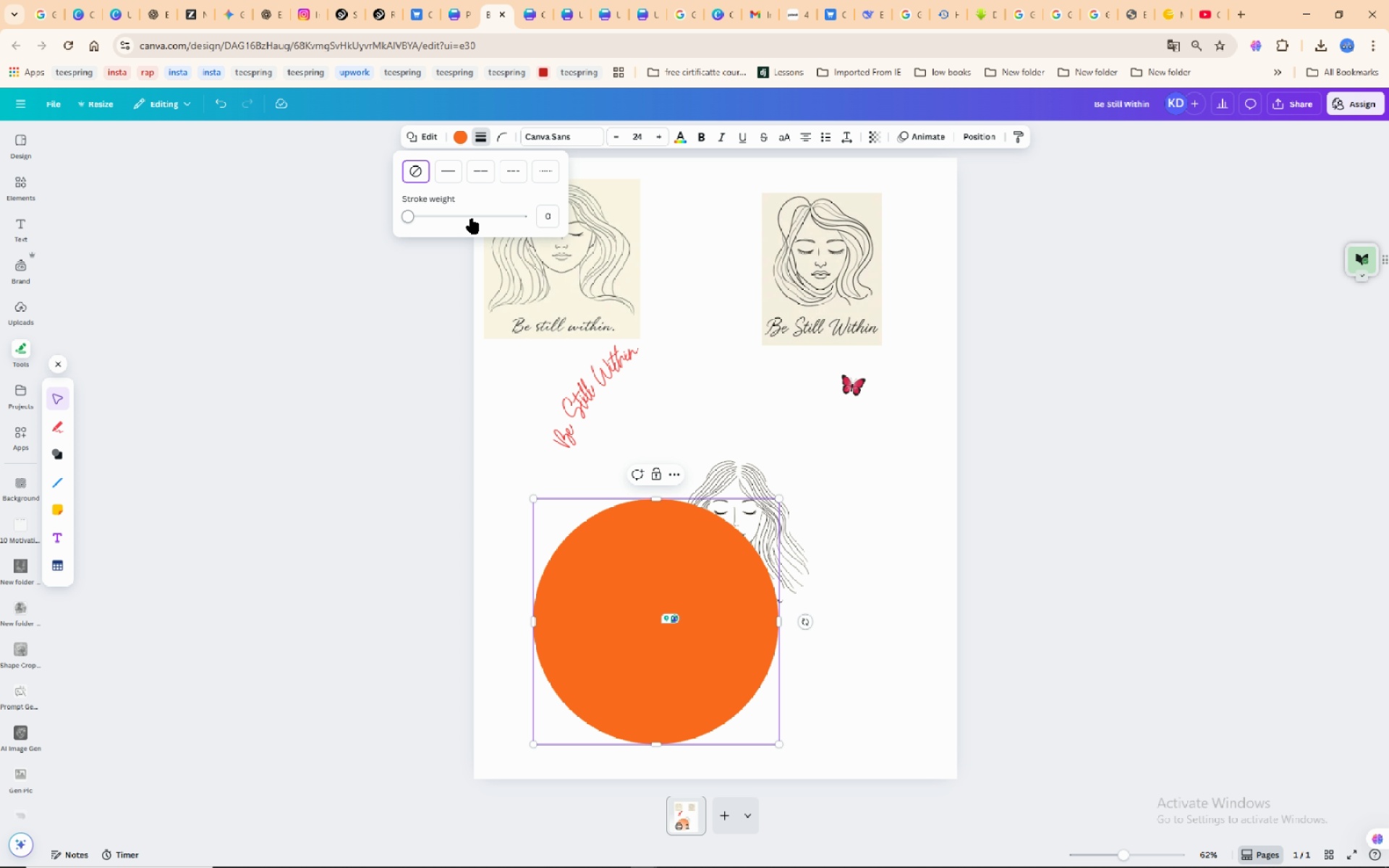 
wait(5.86)
 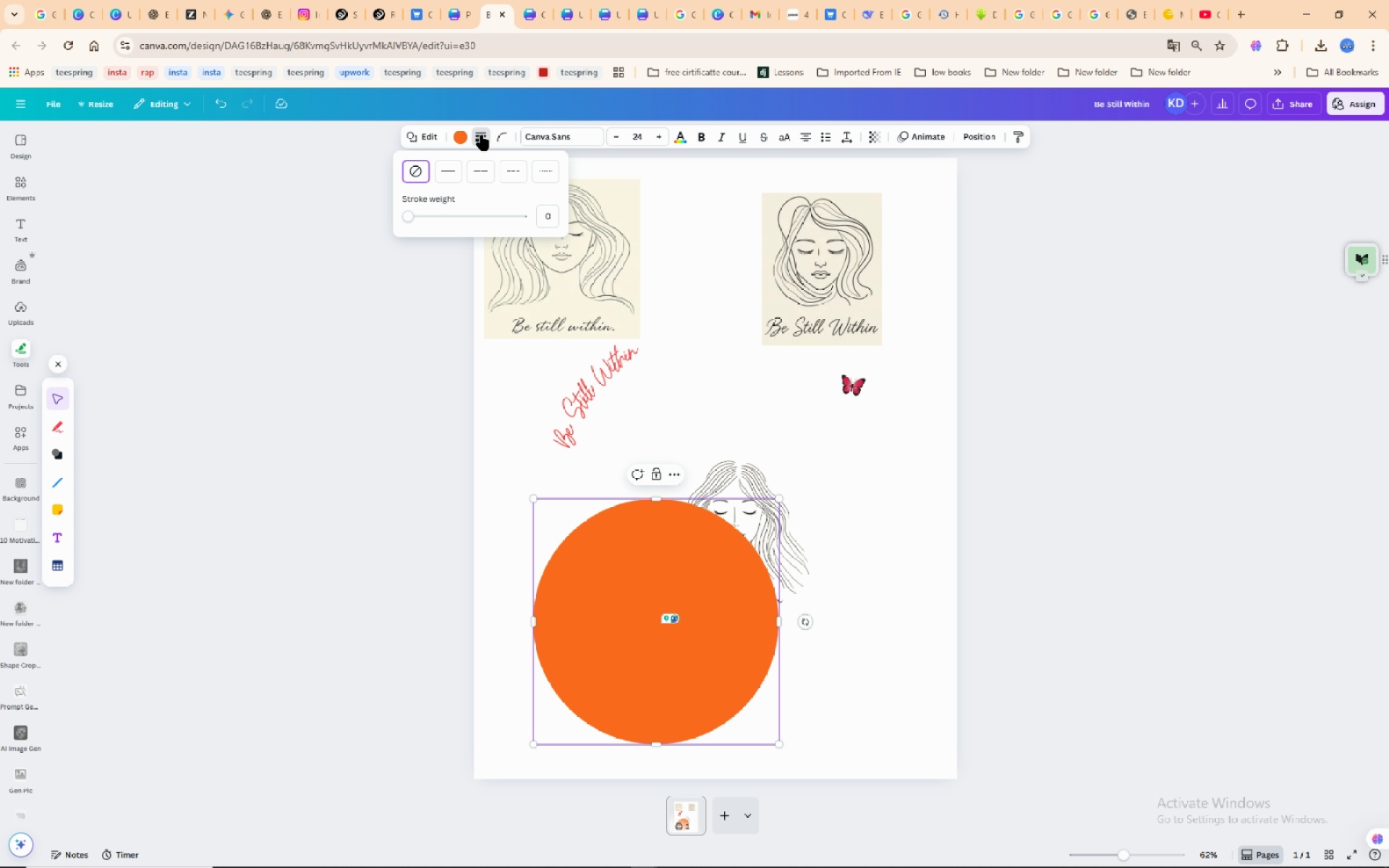 
left_click_drag(start_coordinate=[416, 218], to_coordinate=[424, 219])
 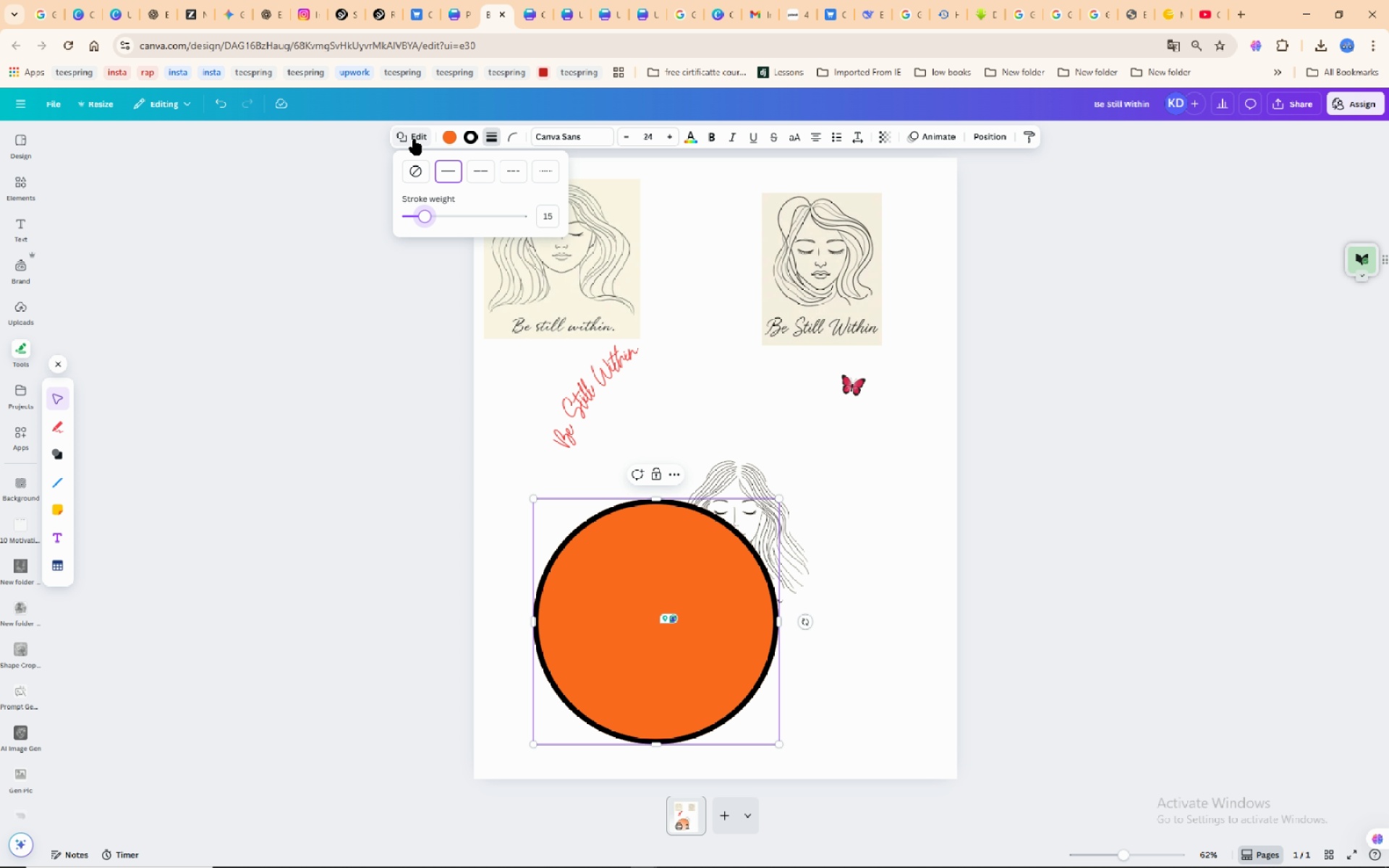 
left_click([448, 133])
 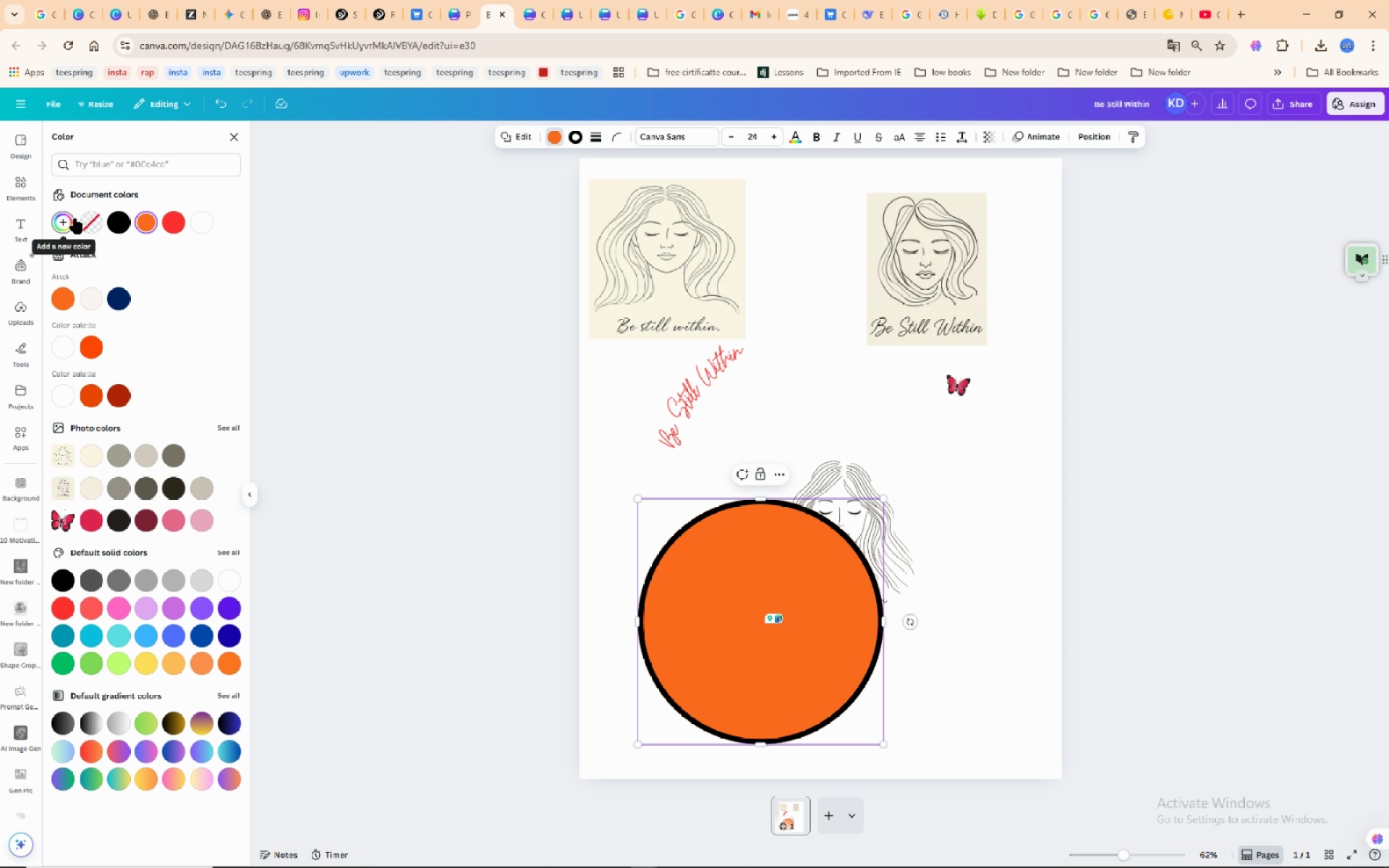 
left_click([90, 216])
 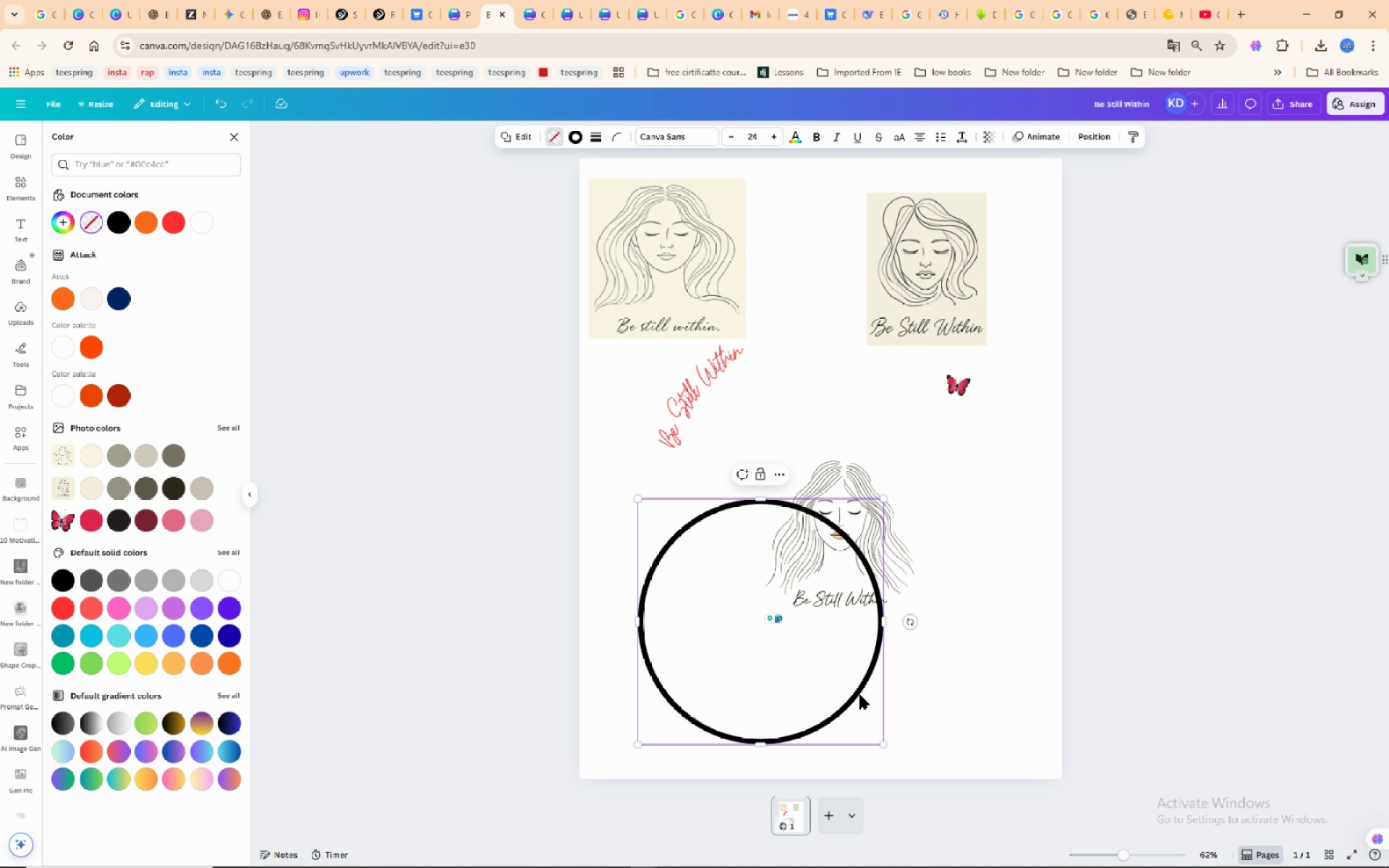 
left_click([861, 698])
 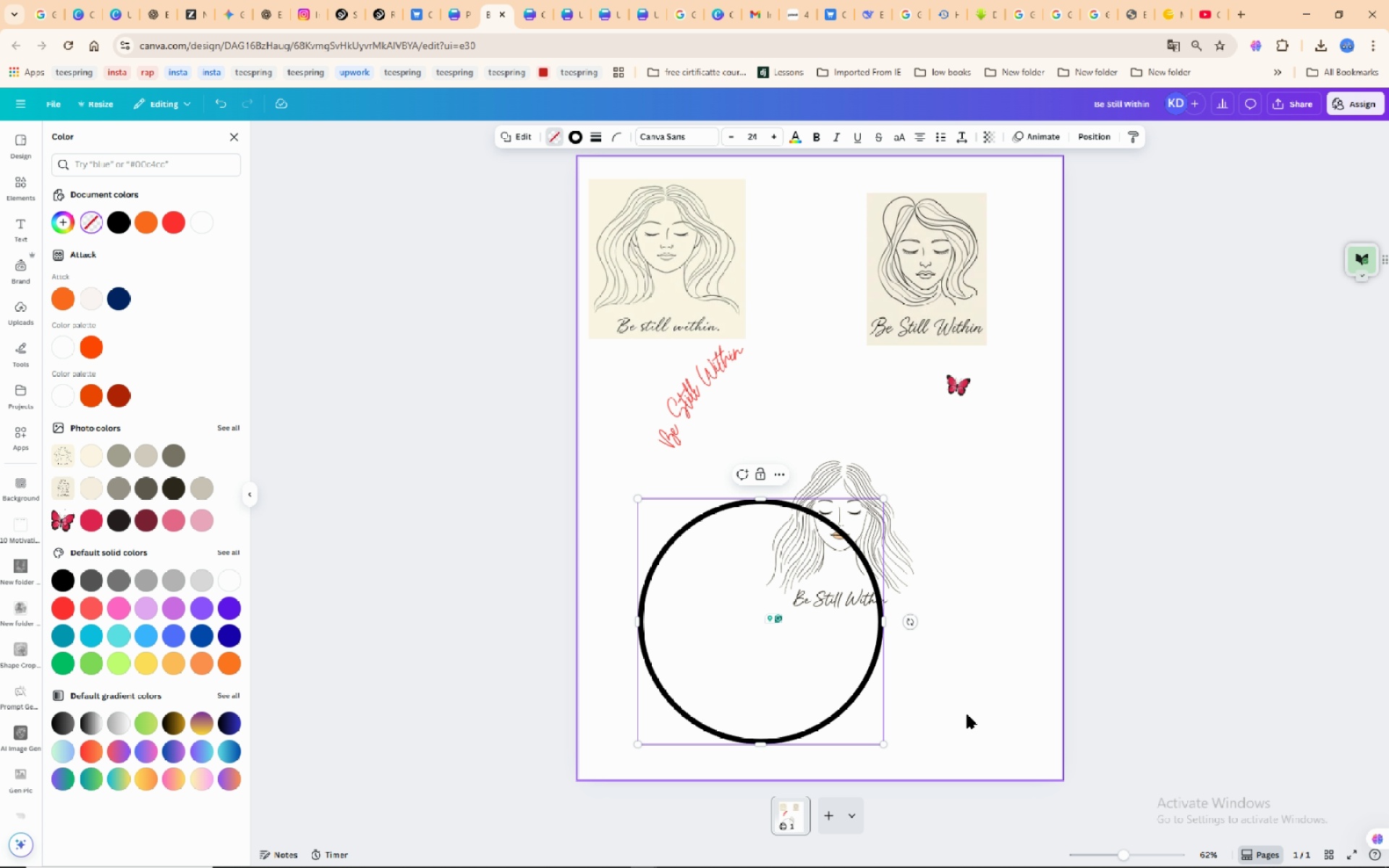 
left_click([967, 715])
 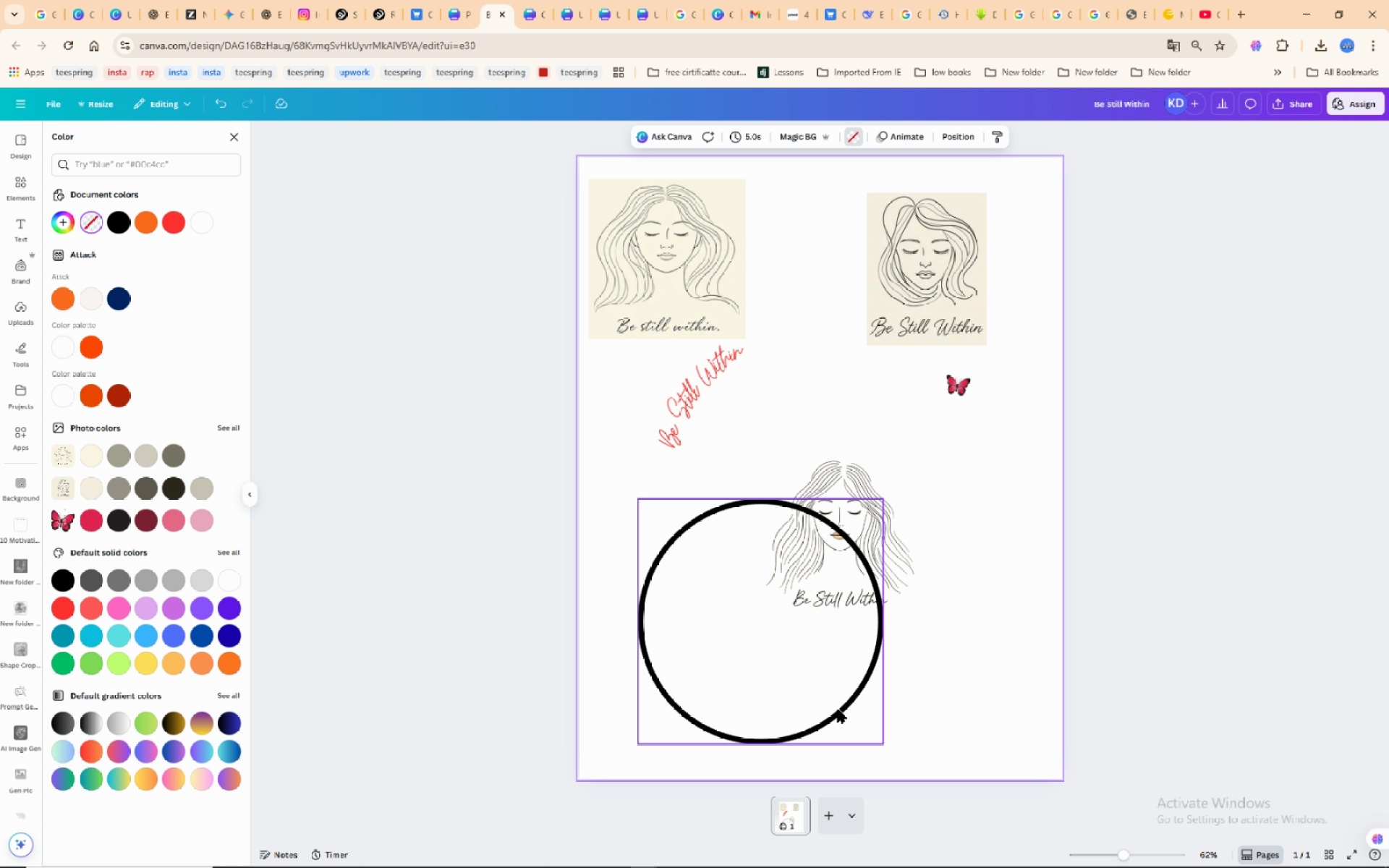 
left_click_drag(start_coordinate=[838, 709], to_coordinate=[894, 633])
 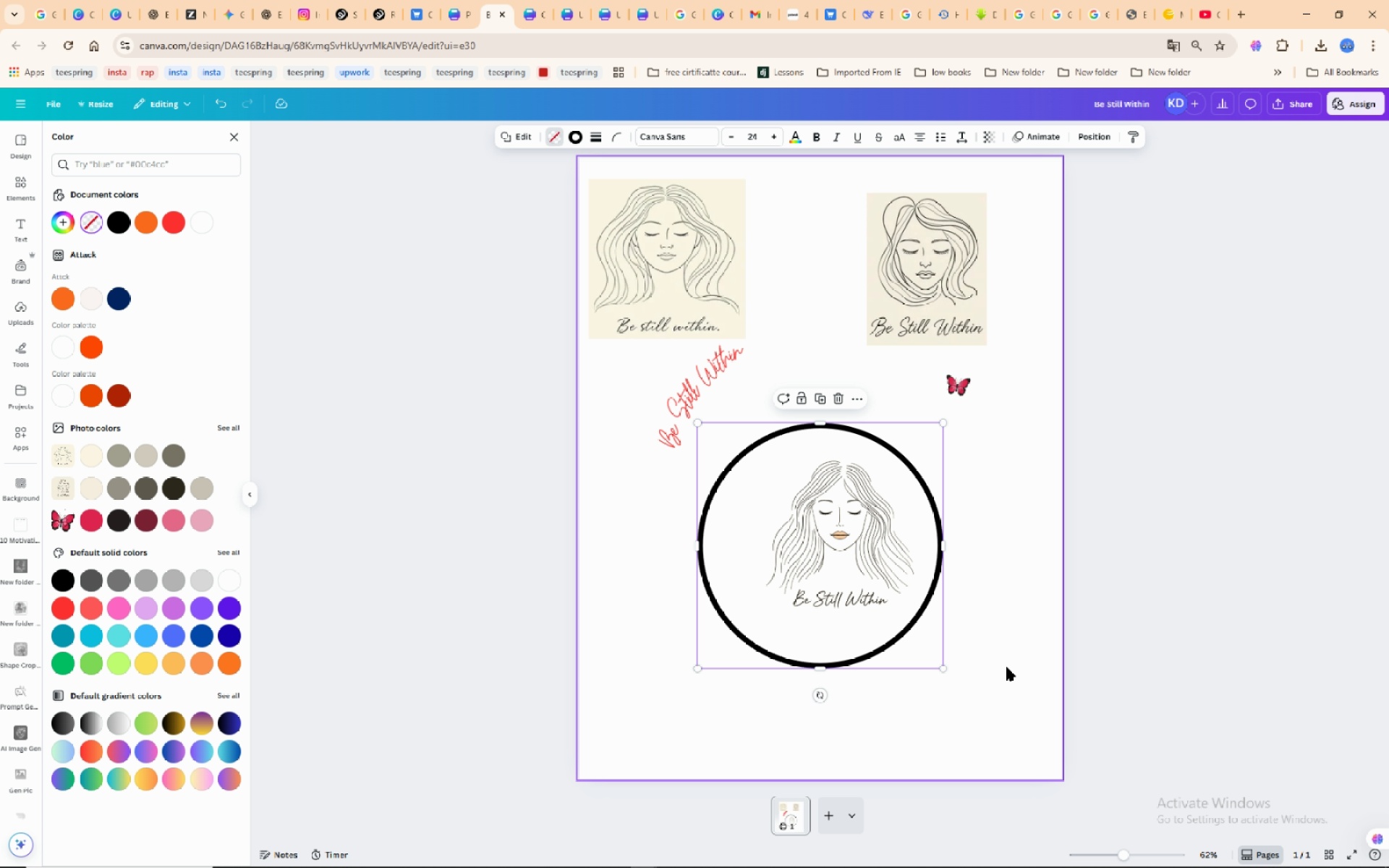 
wait(12.44)
 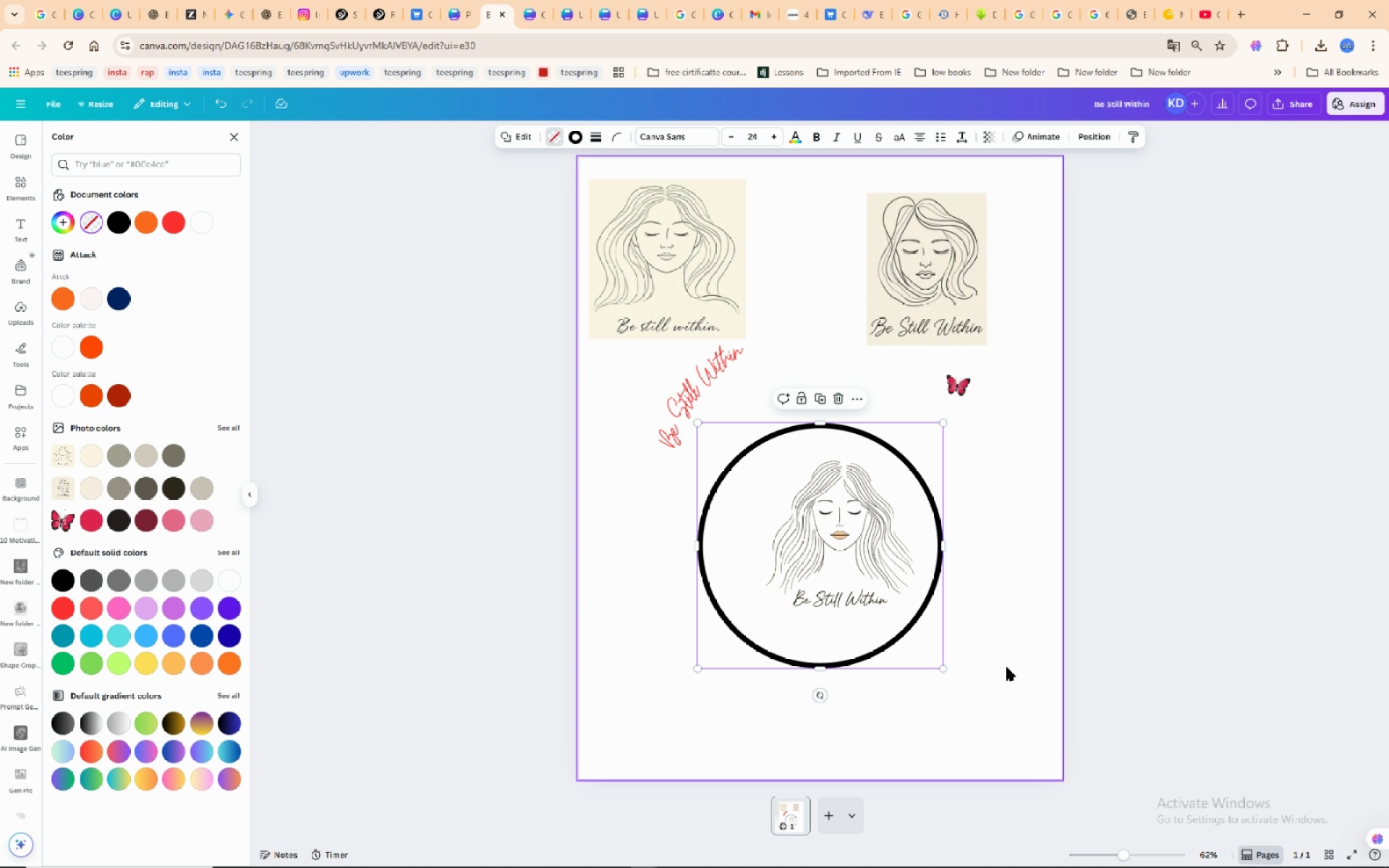 
left_click_drag(start_coordinate=[930, 622], to_coordinate=[953, 631])
 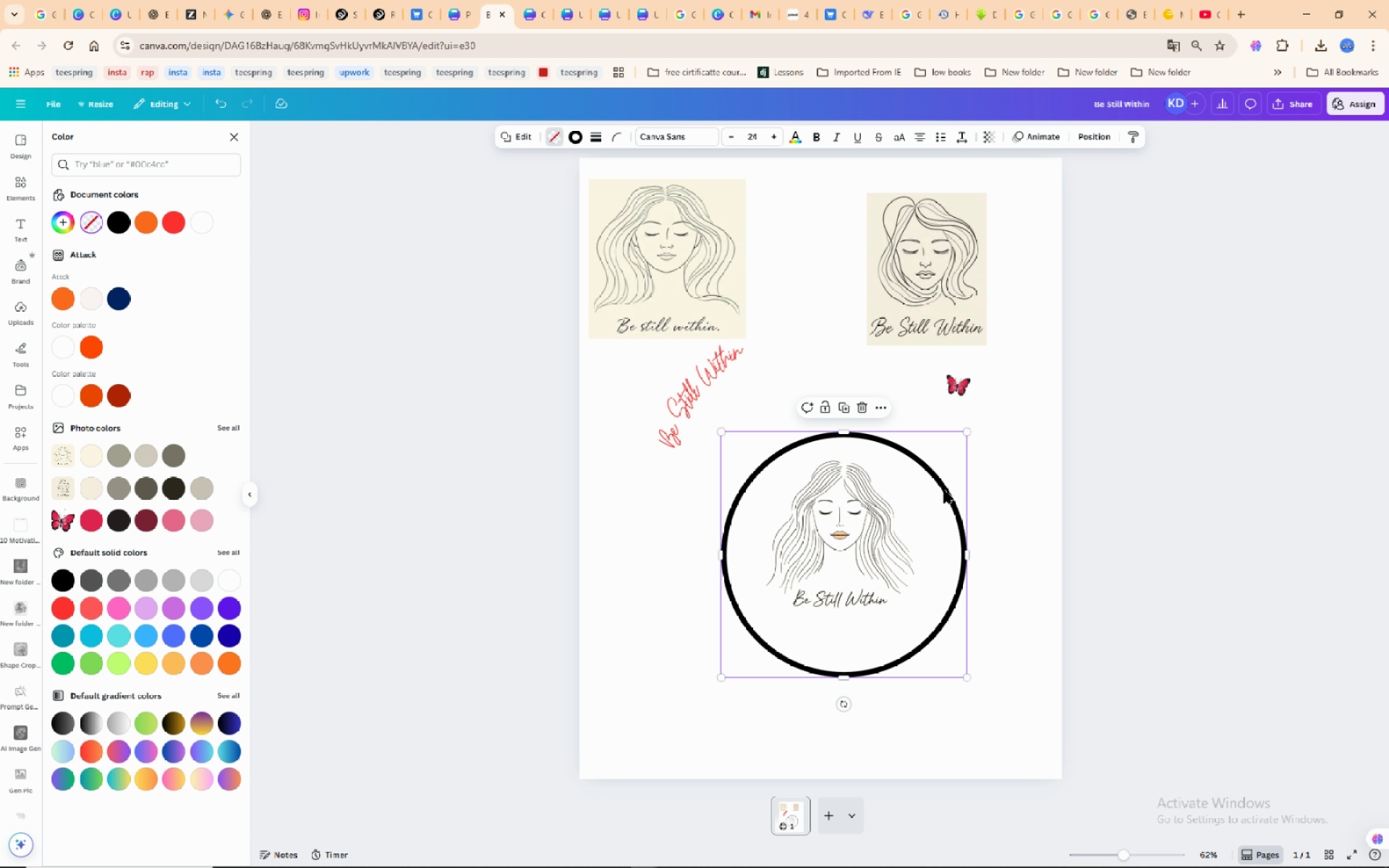 
left_click_drag(start_coordinate=[948, 490], to_coordinate=[1025, 240])
 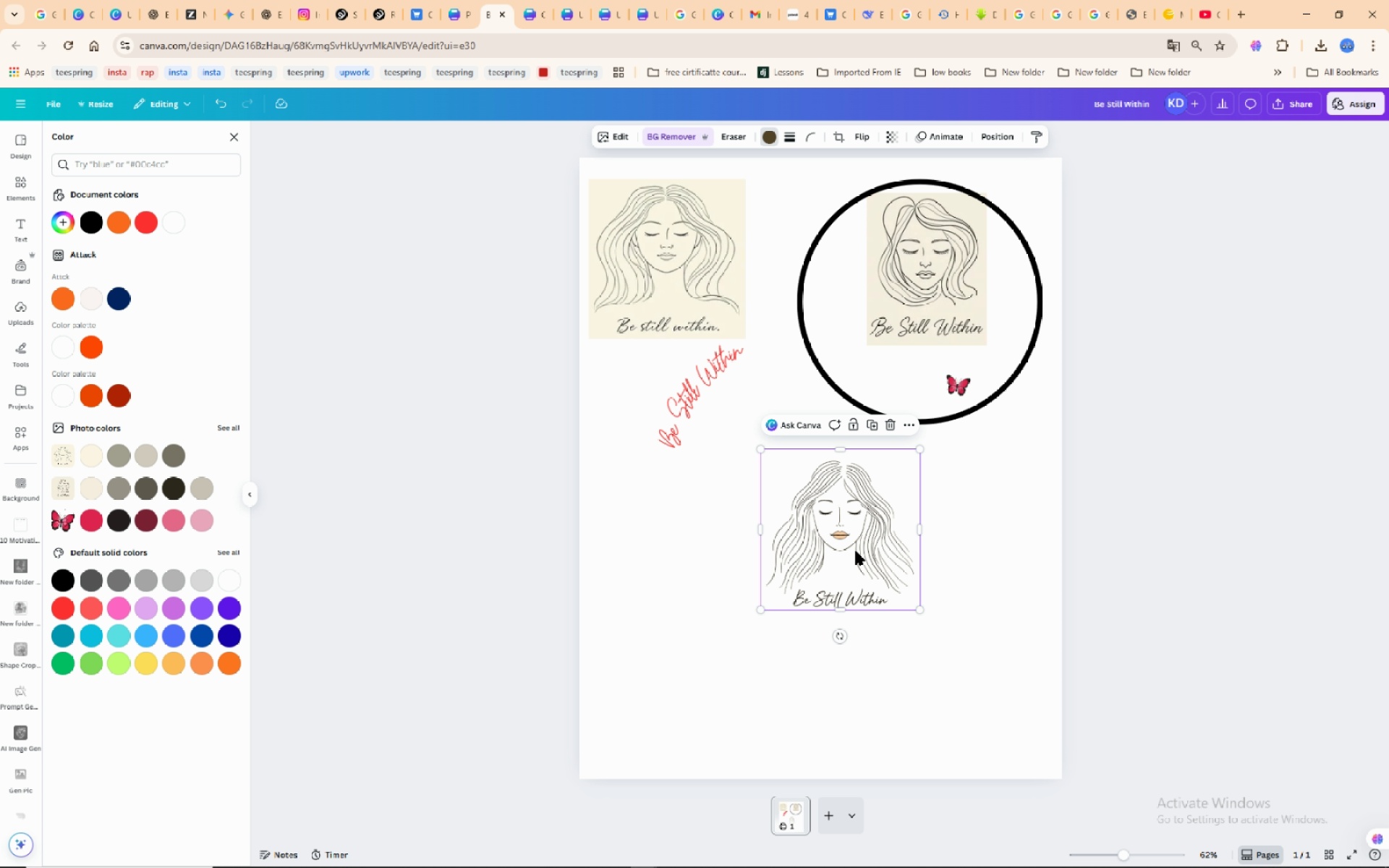 
left_click([856, 551])
 